 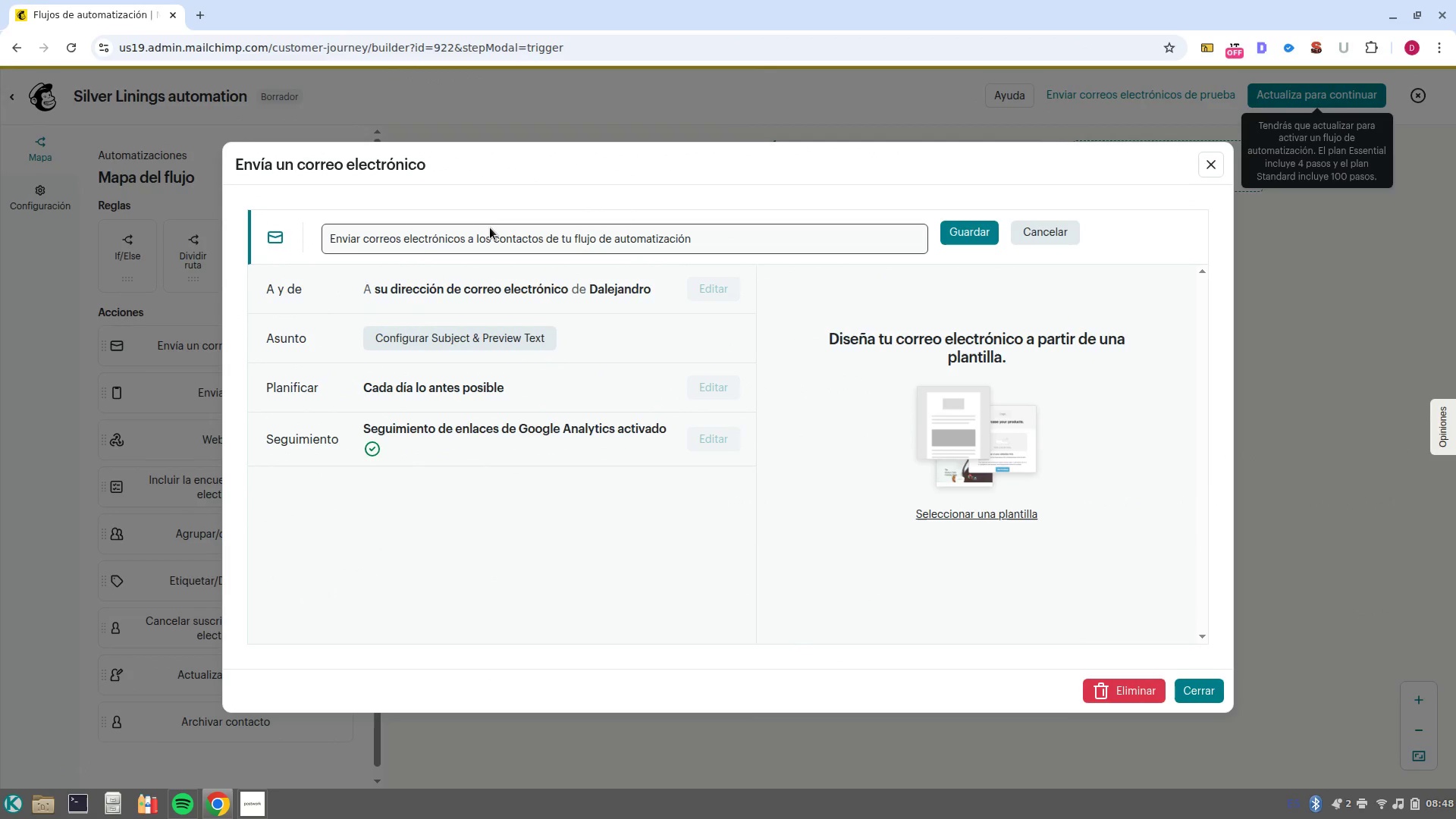 
double_click([490, 228])
 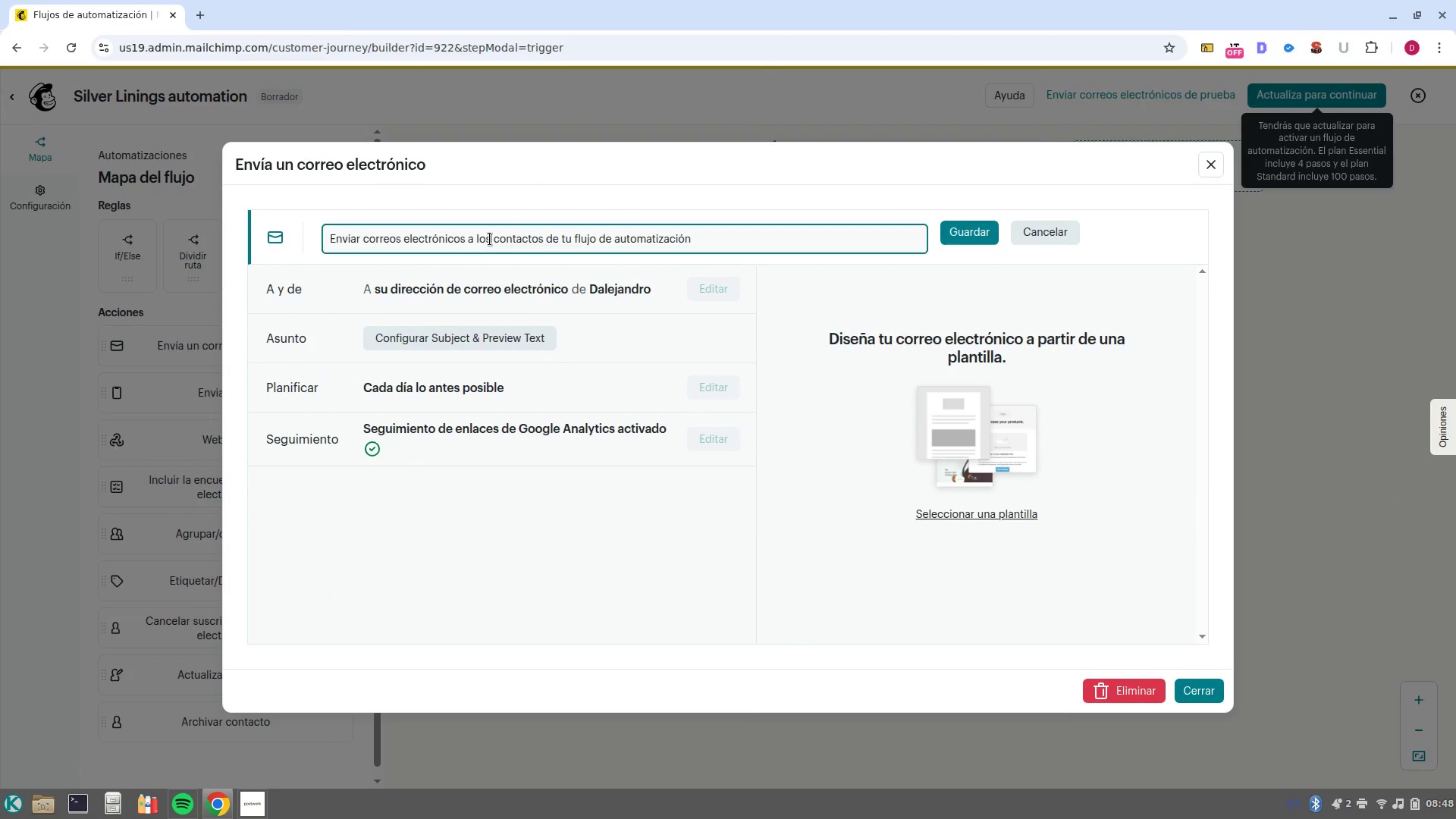 
double_click([490, 239])
 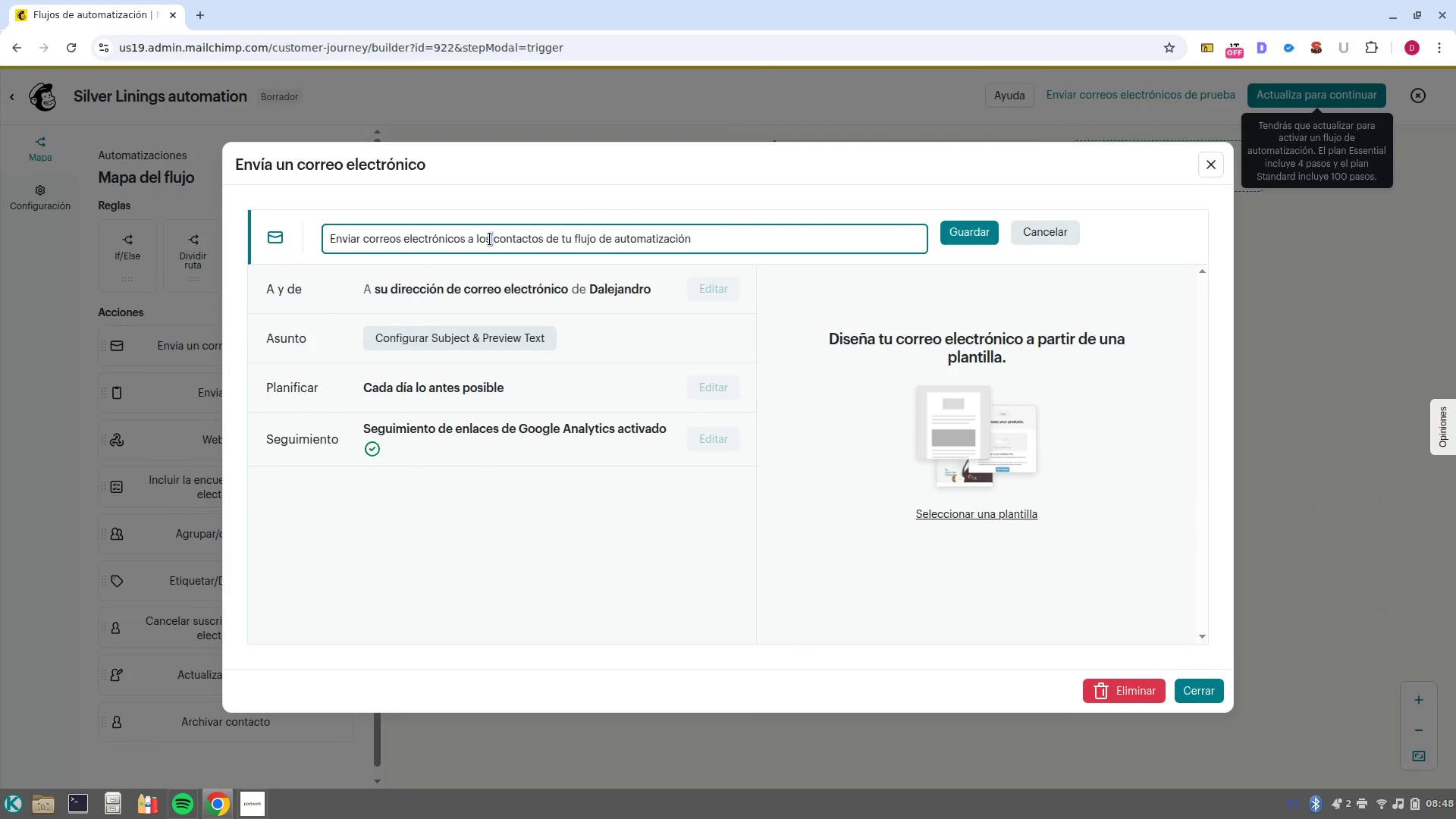 
triple_click([490, 239])
 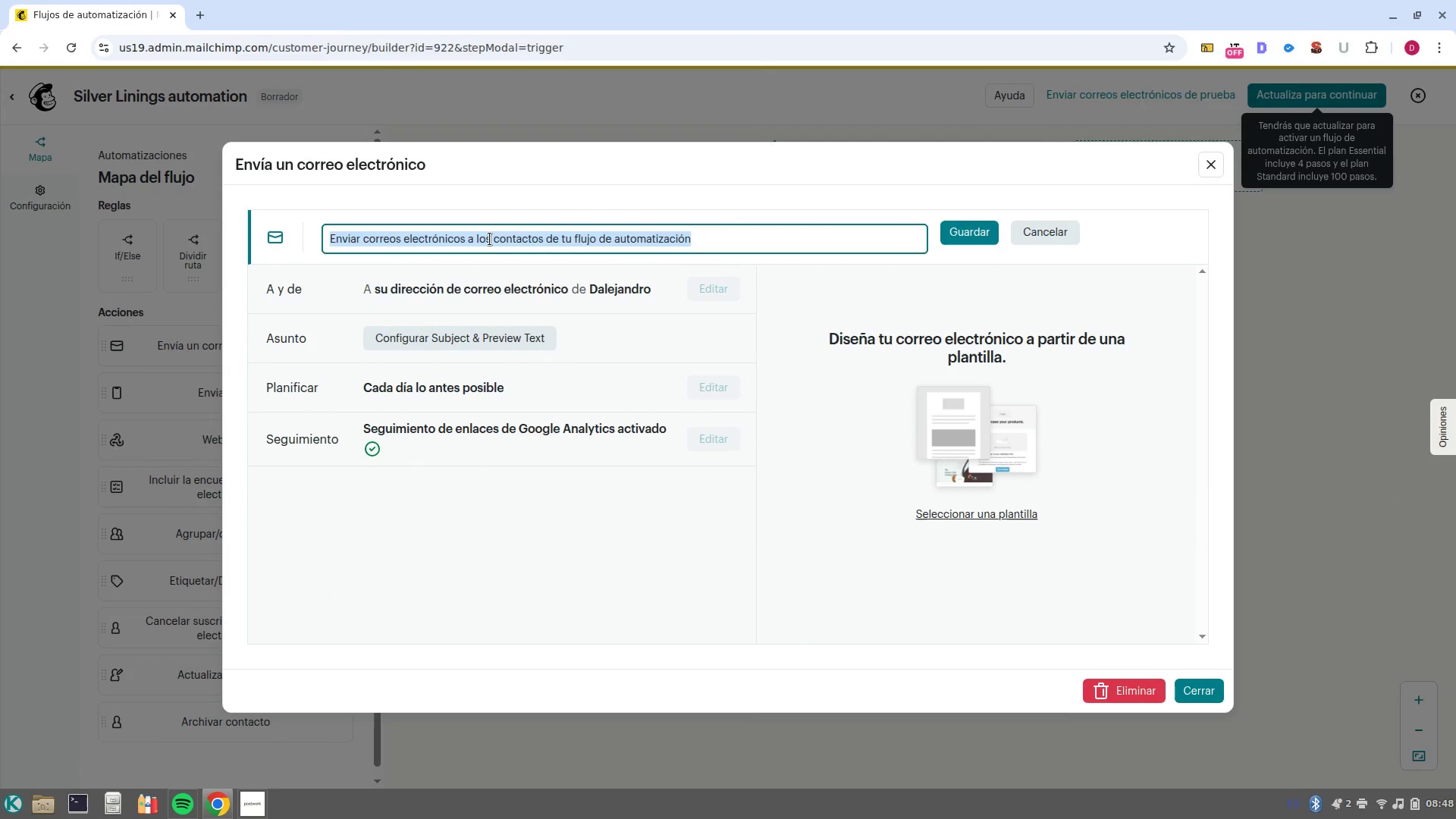 
type(Welcome)
 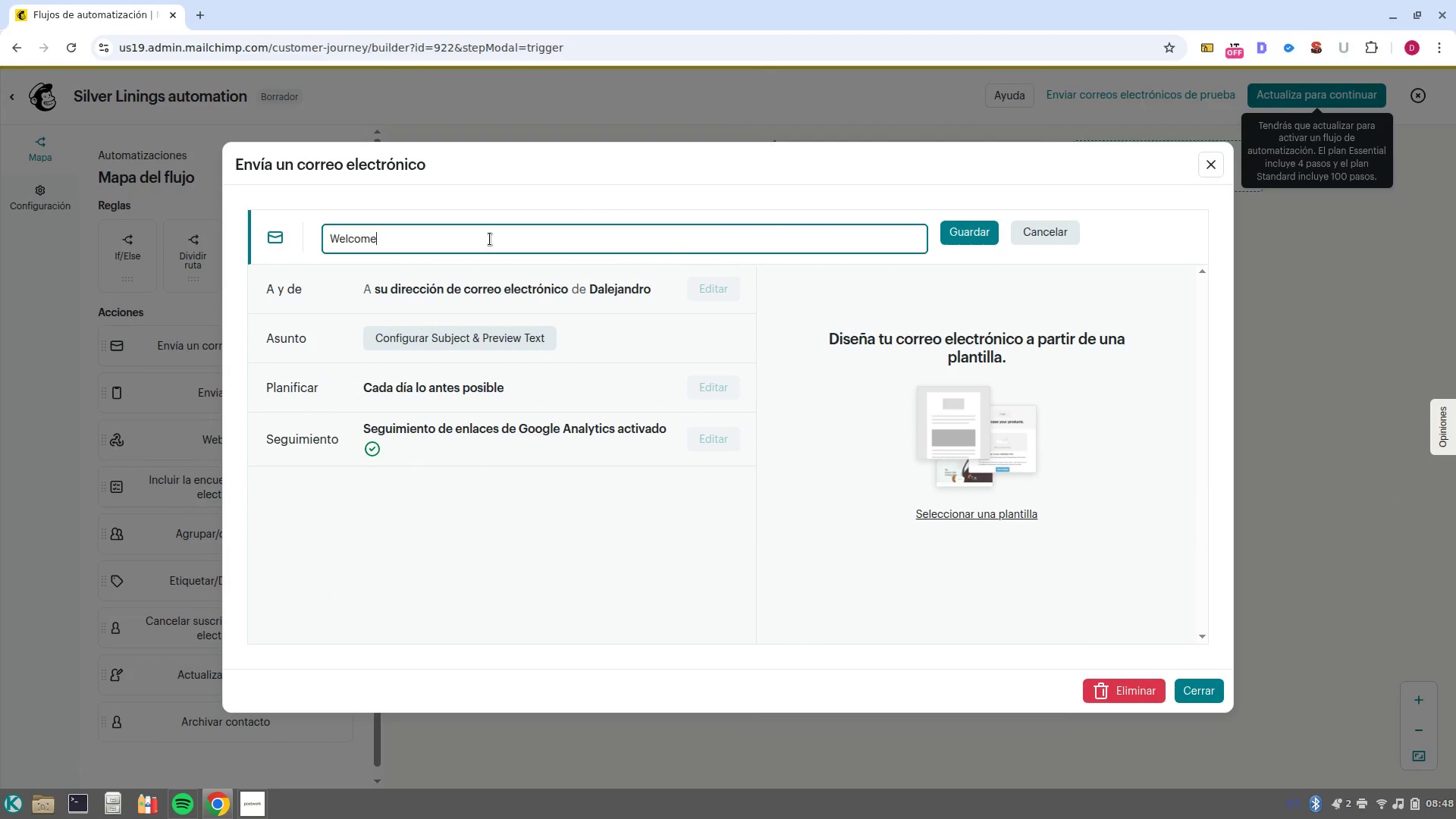 
key(Enter)
 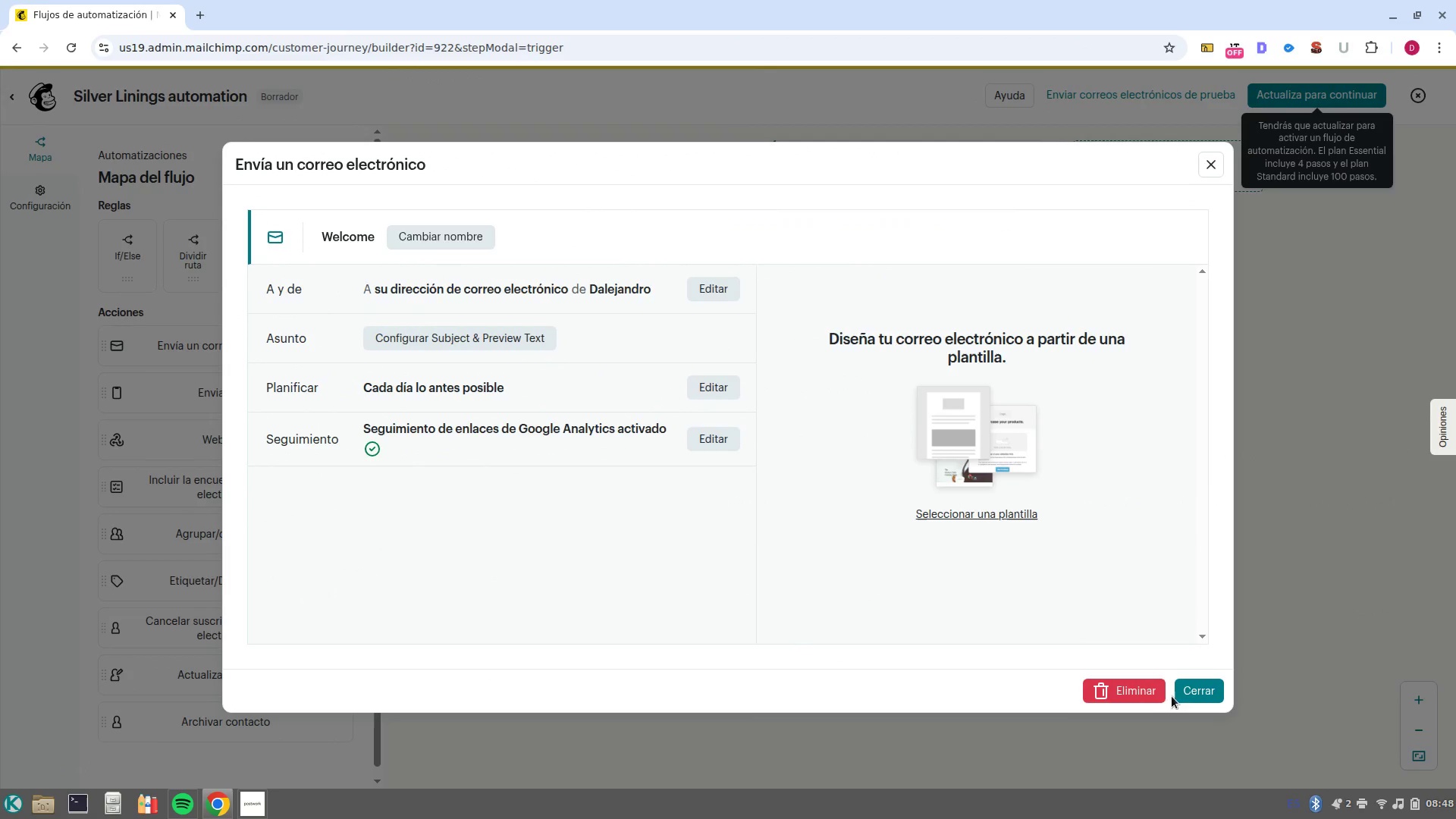 
left_click([1207, 686])
 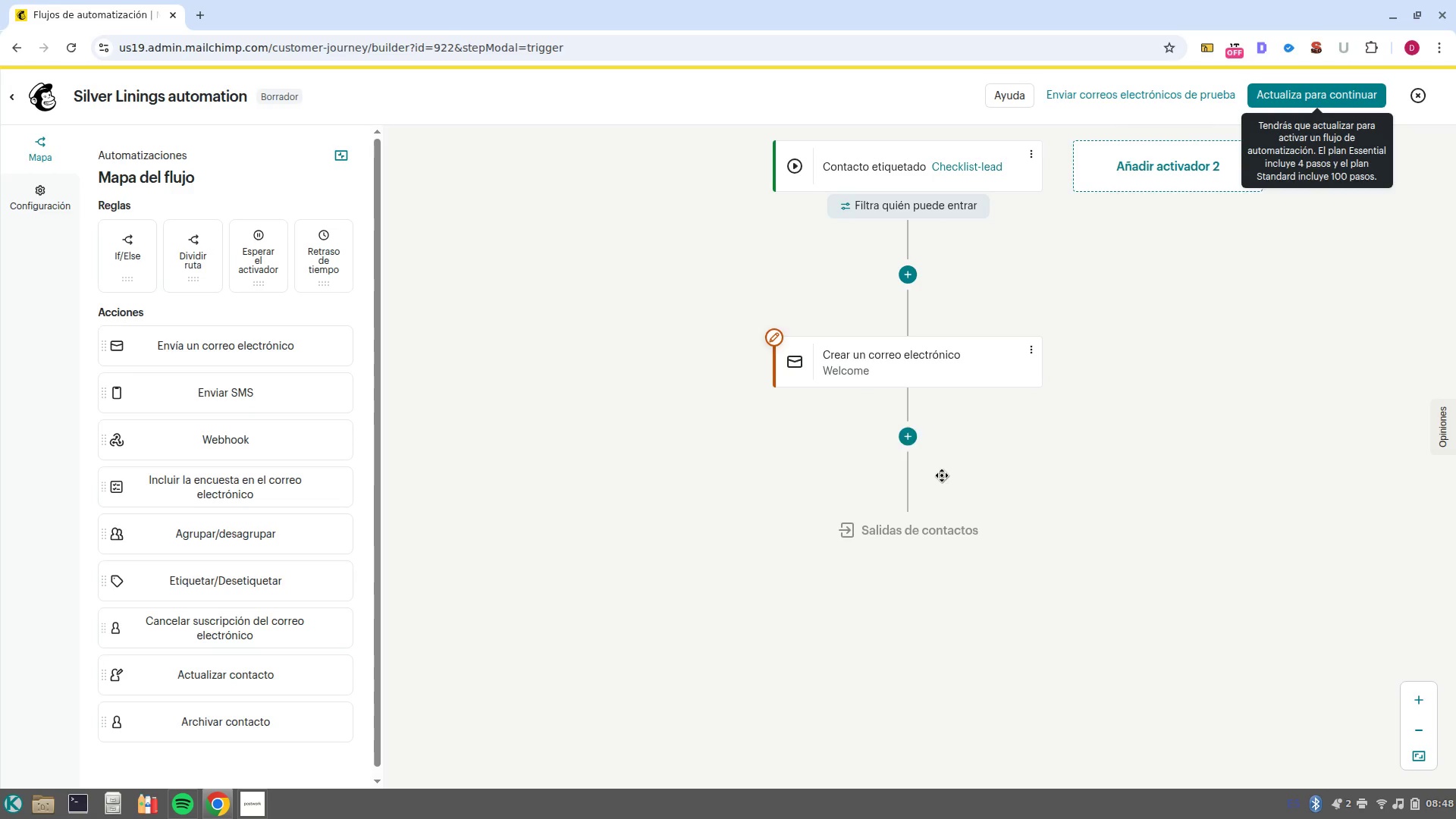 
left_click([919, 428])
 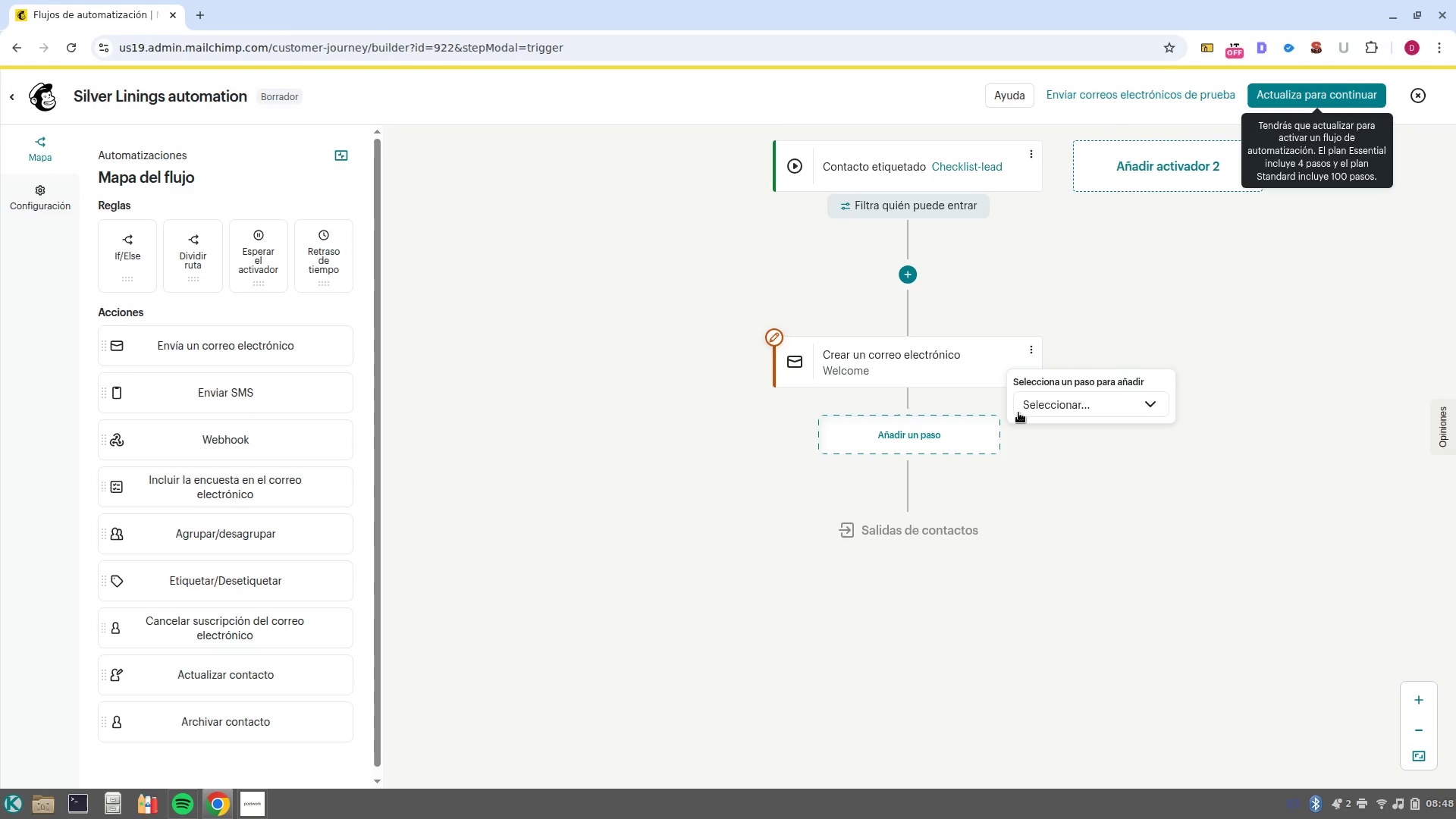 
left_click([1018, 413])
 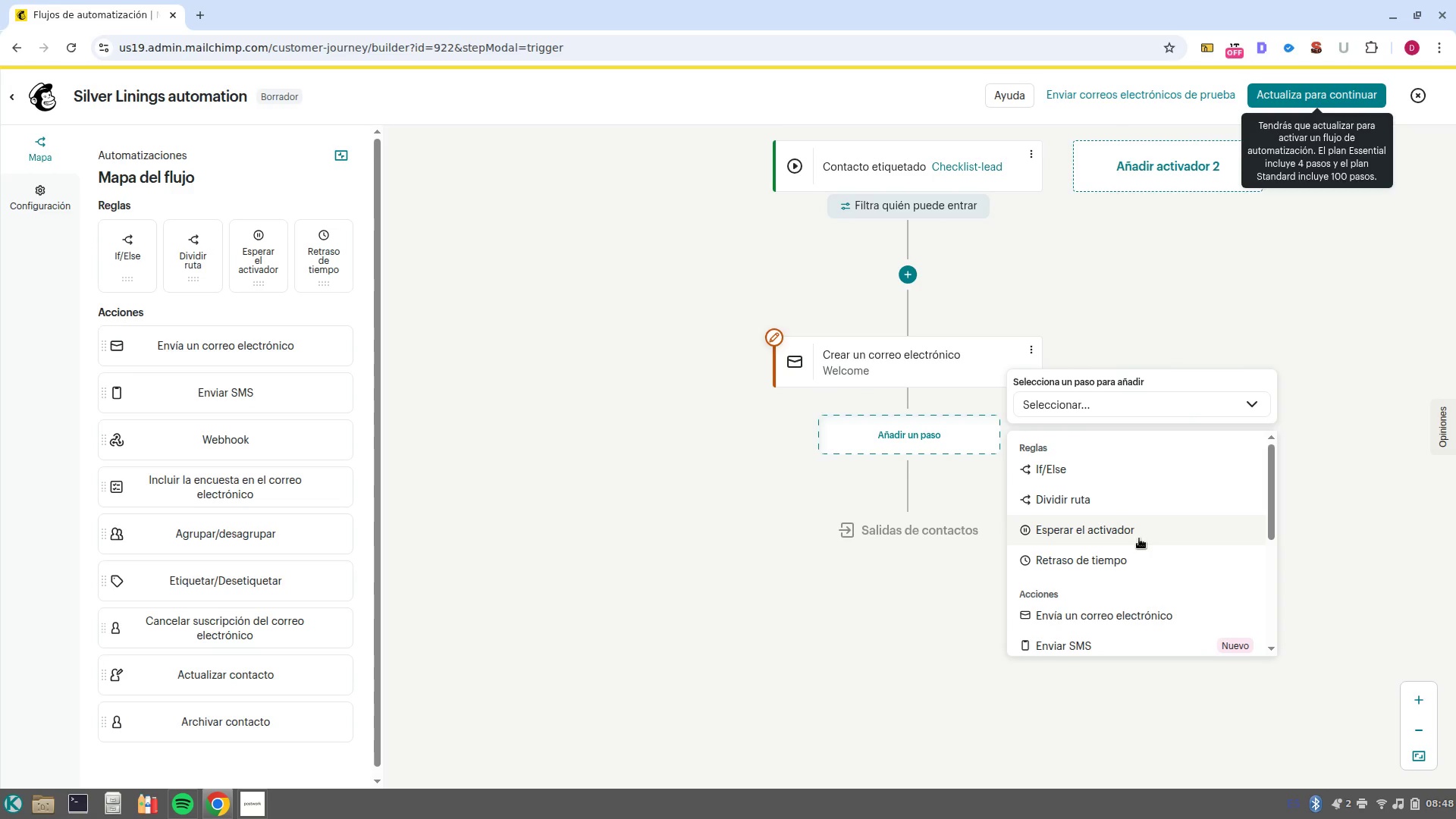 
left_click([1133, 552])
 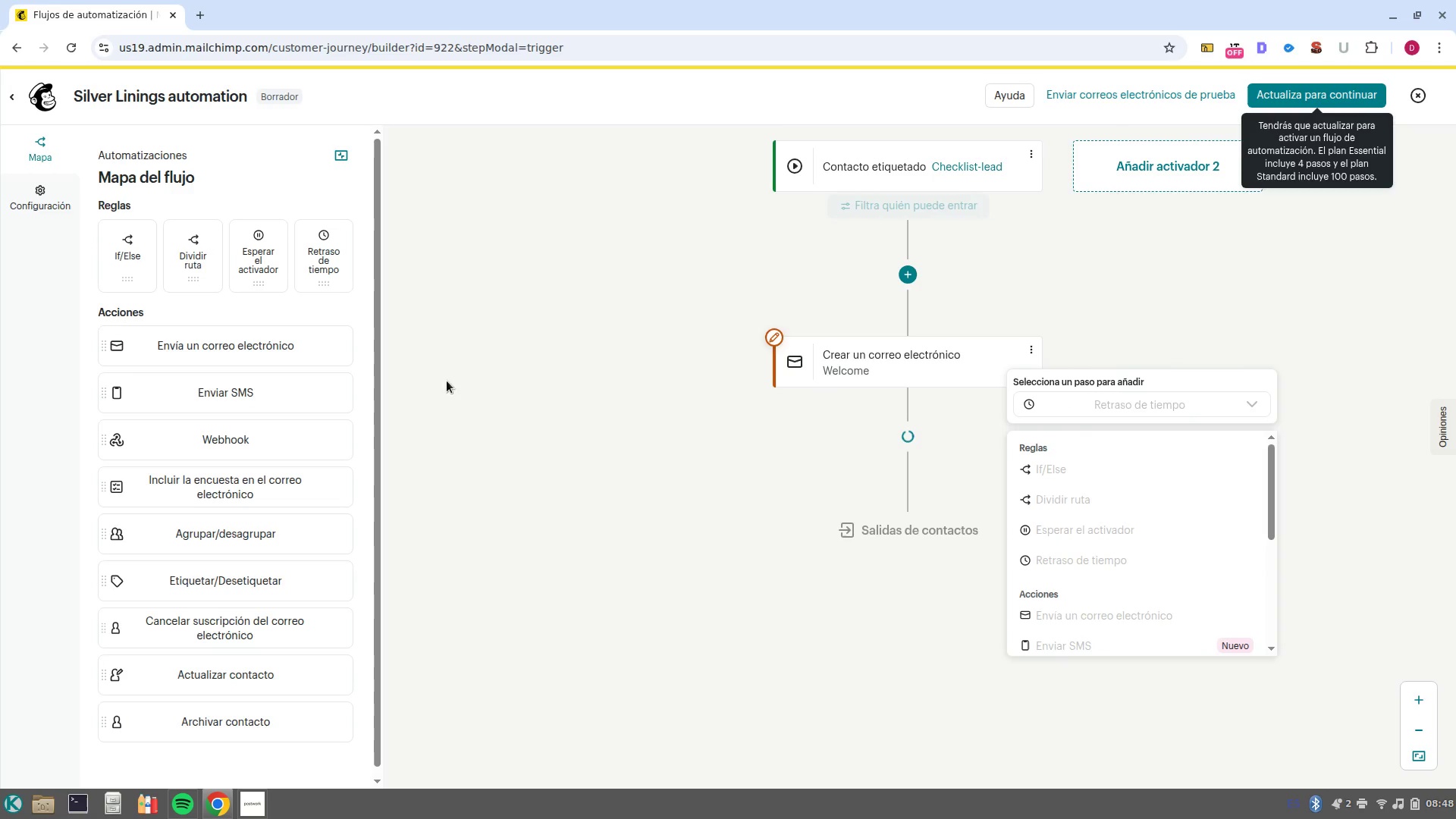 
mouse_move([292, 326])
 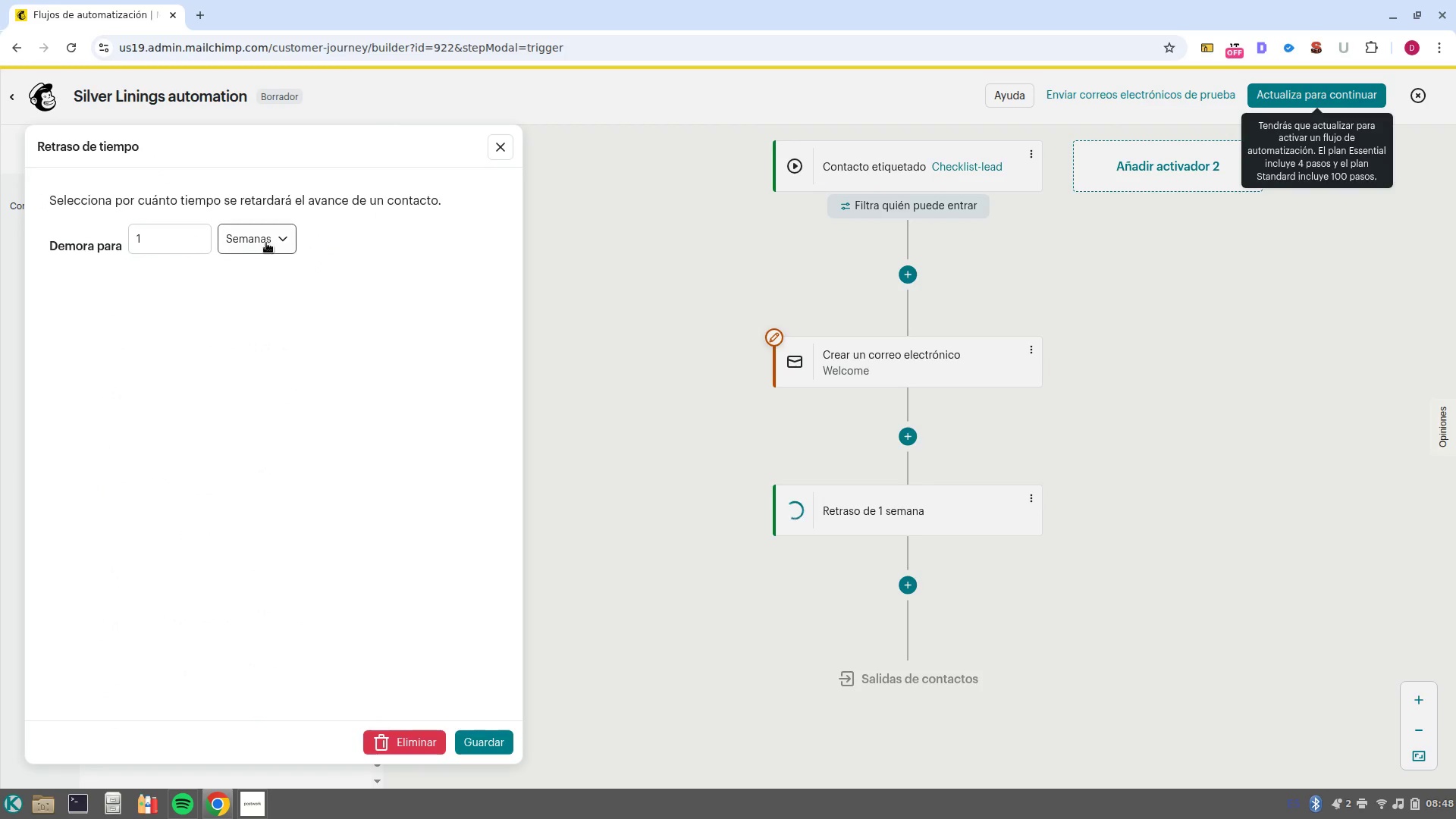 
left_click([268, 243])
 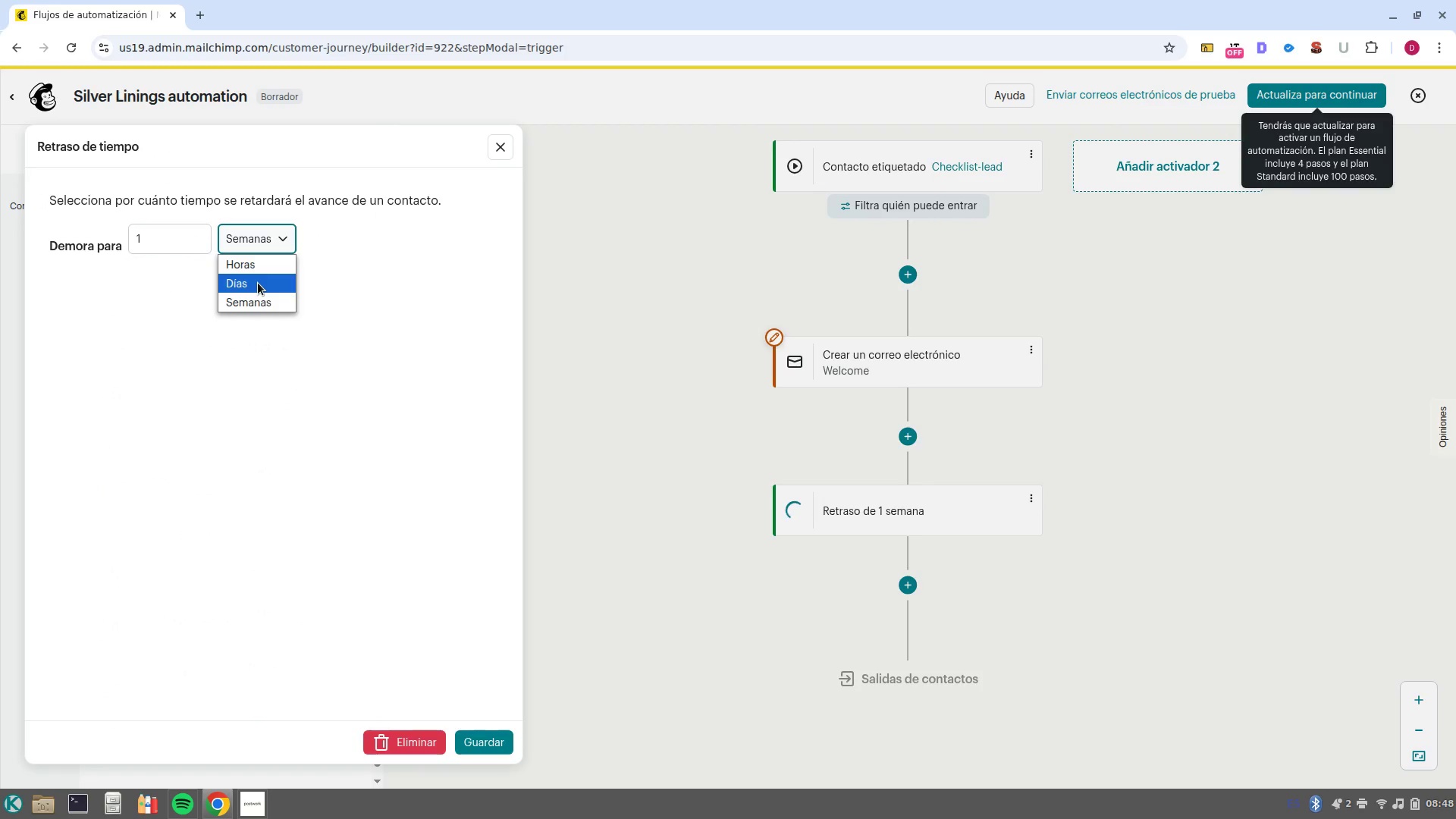 
left_click([258, 283])
 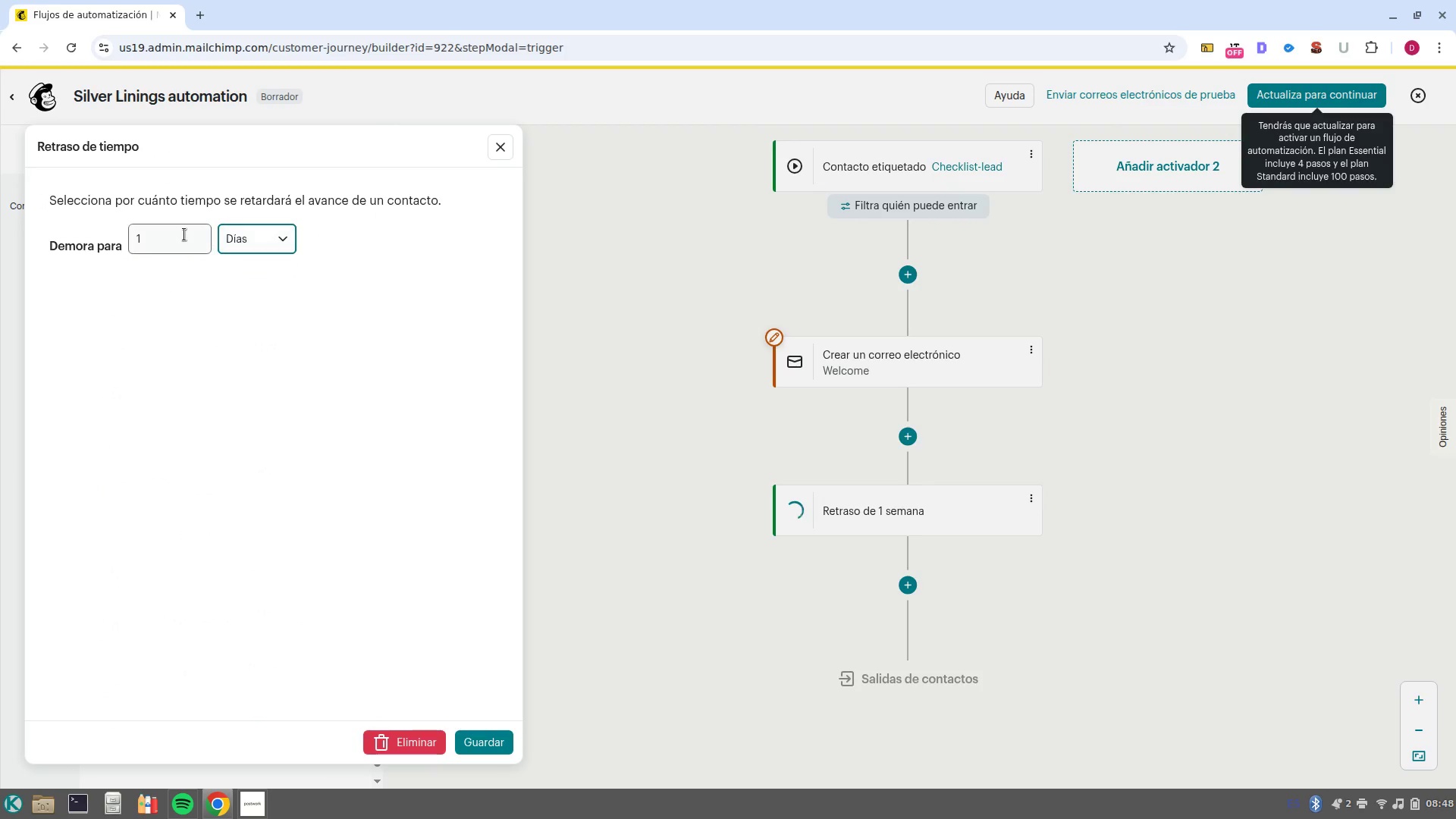 
left_click([184, 234])
 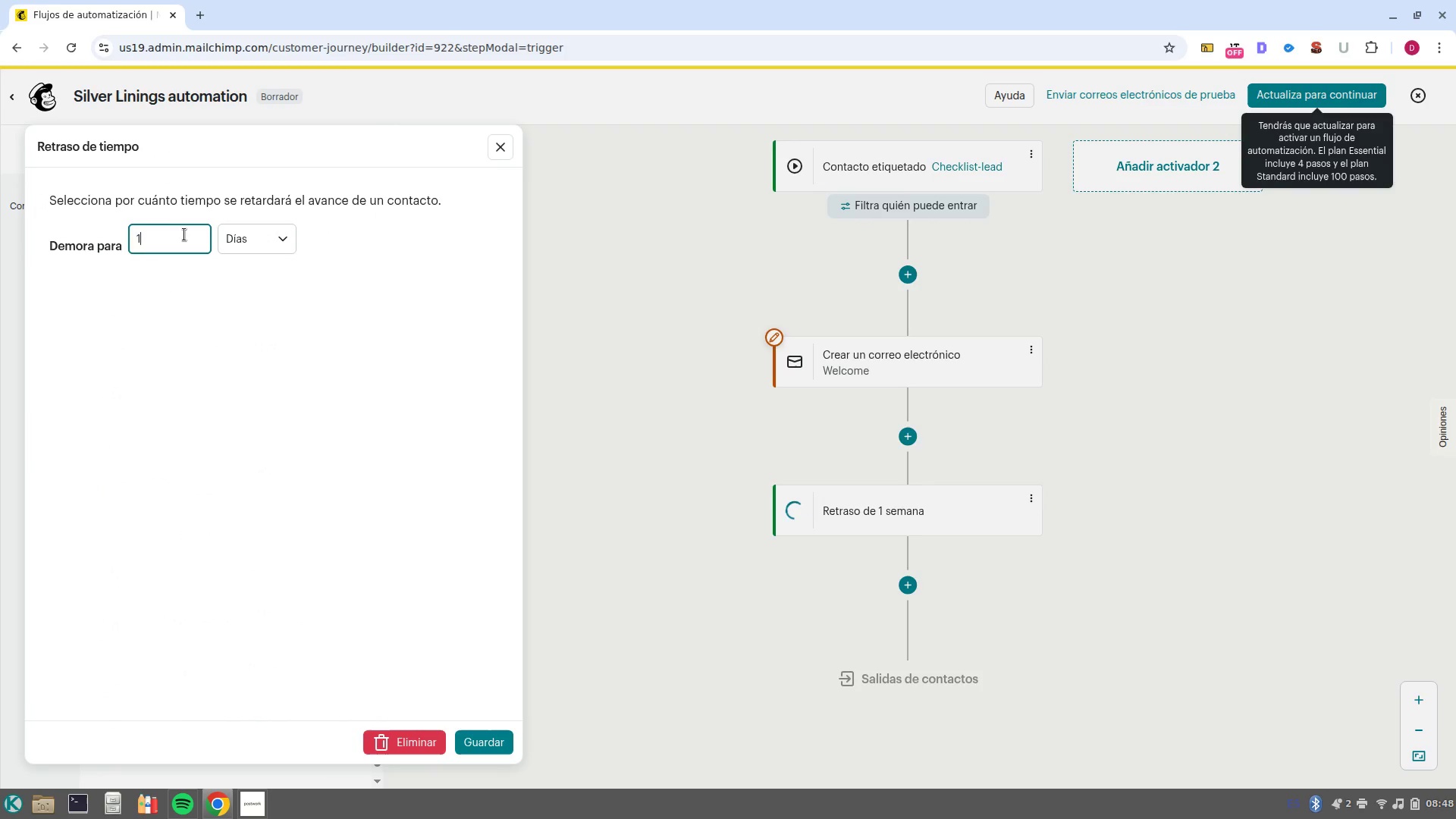 
key(Backspace)
 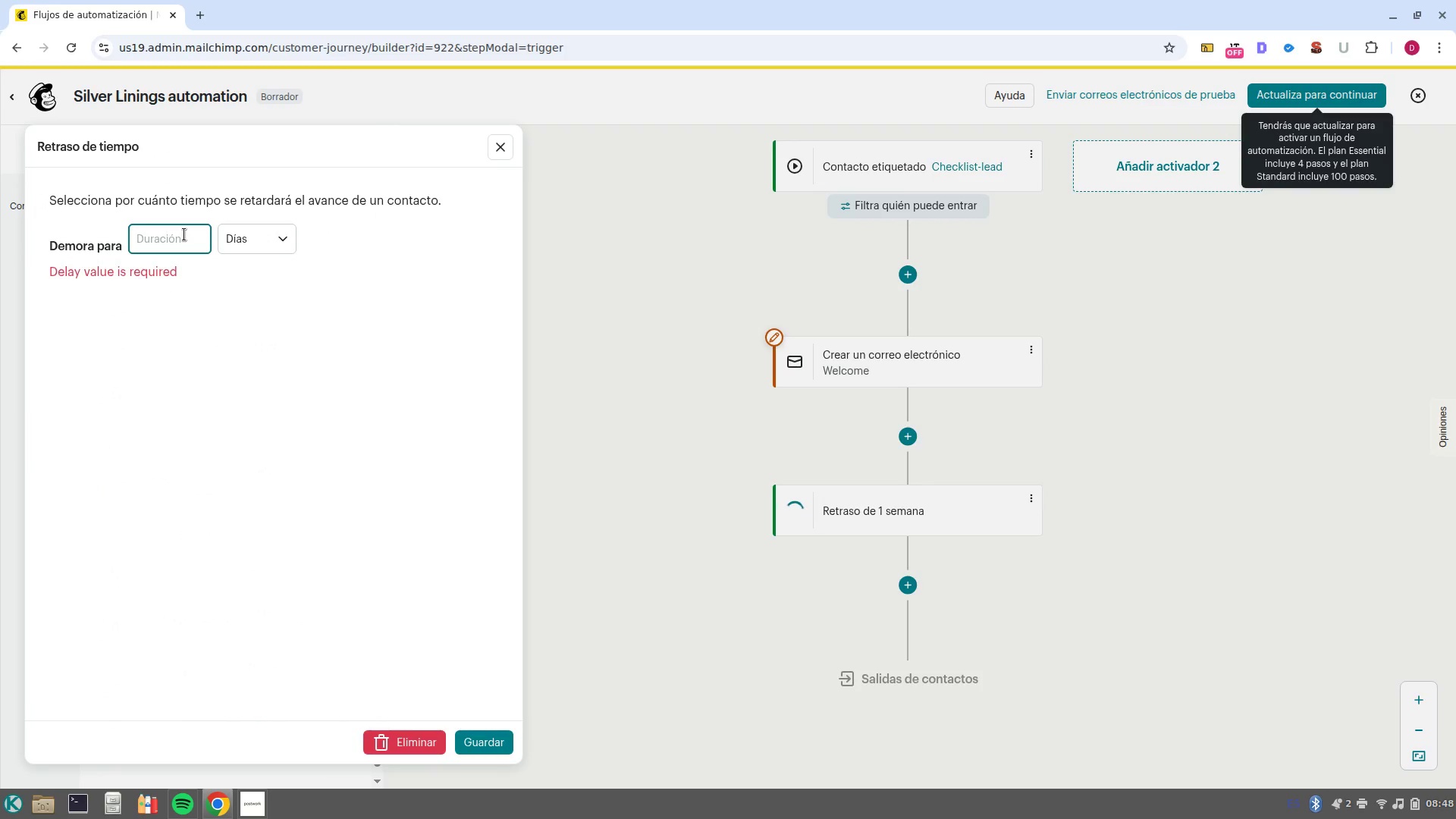 
key(2)
 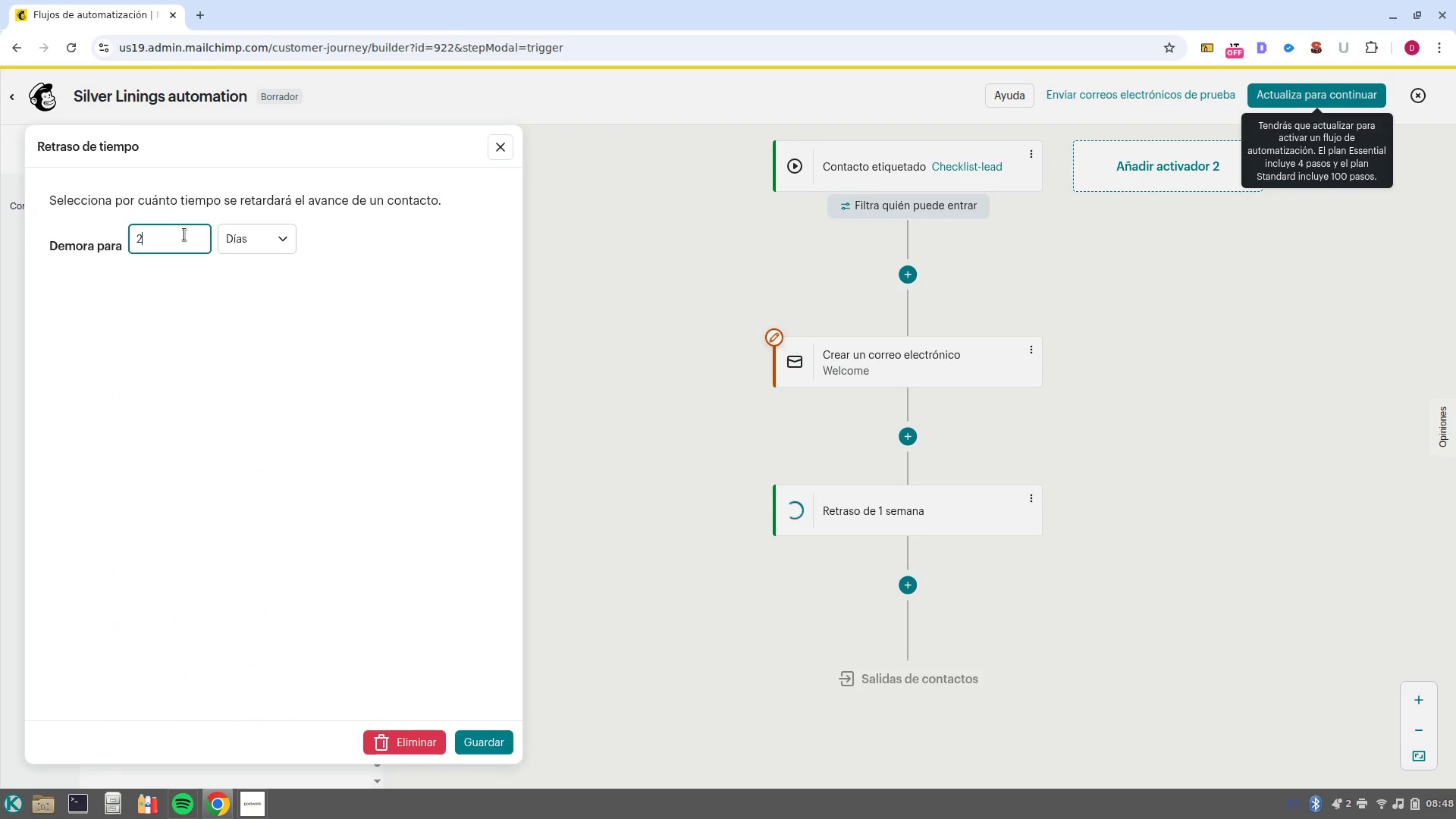 
key(NumpadEnter)
 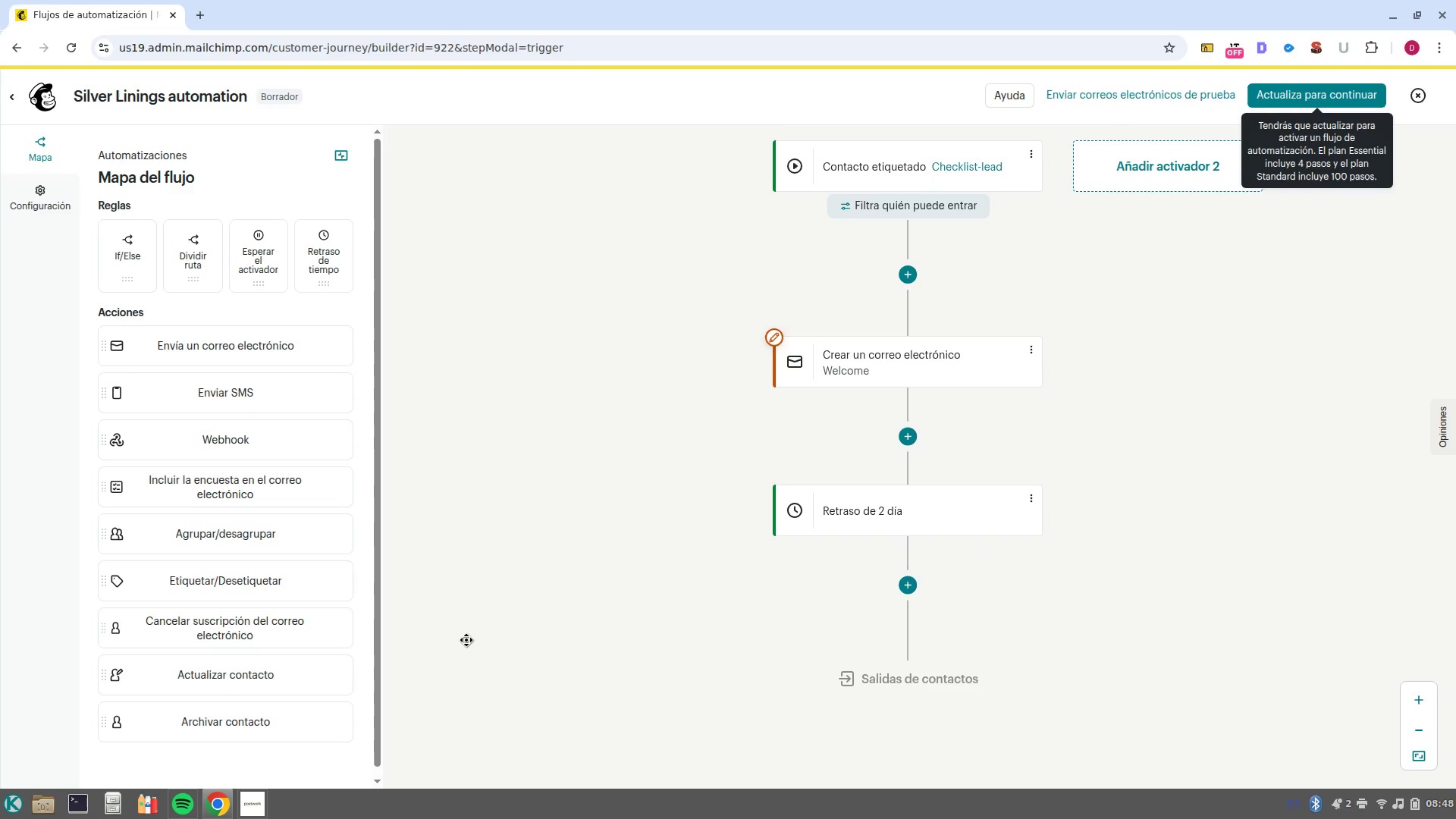 
wait(5.45)
 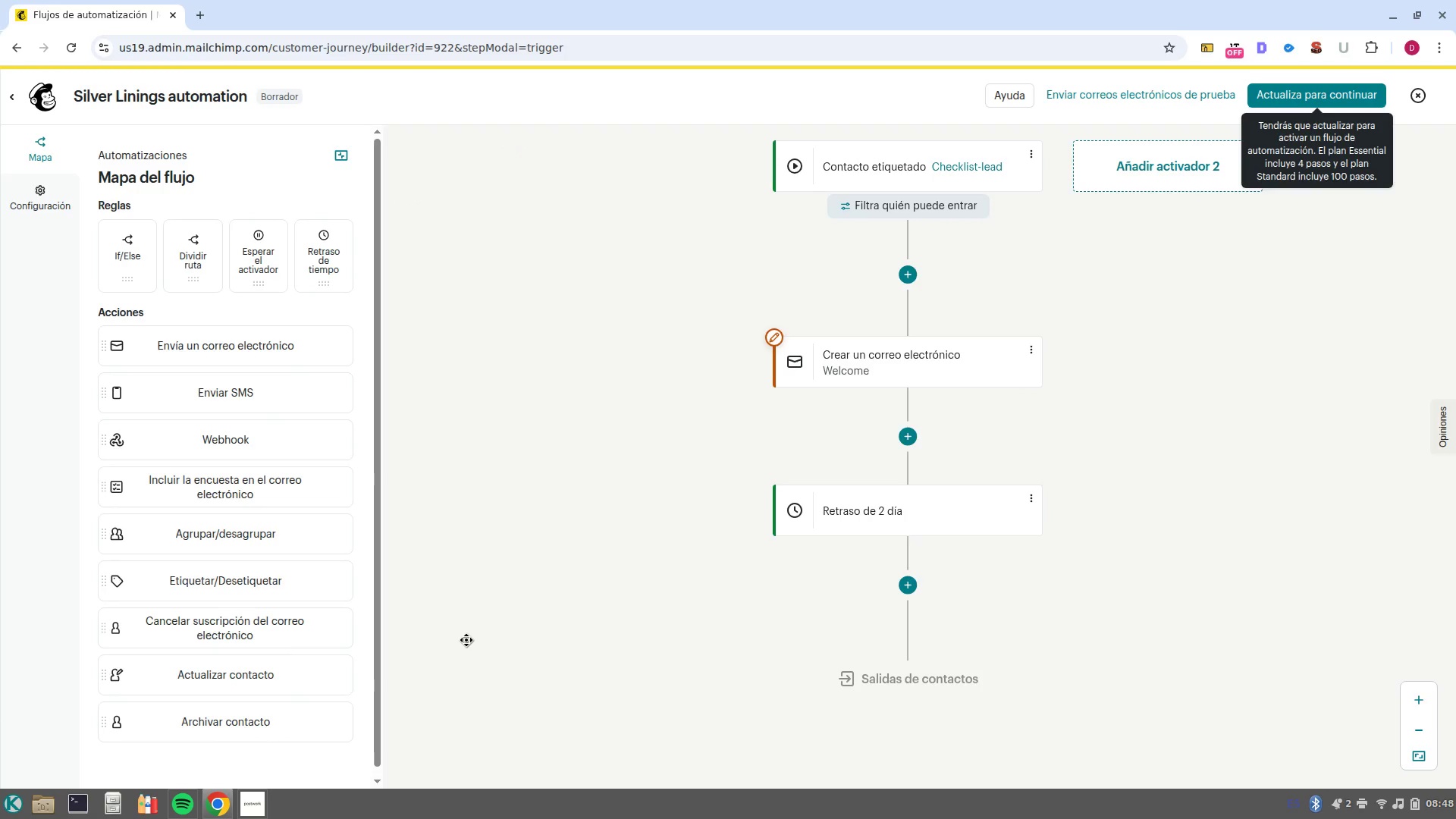 
left_click([924, 595])
 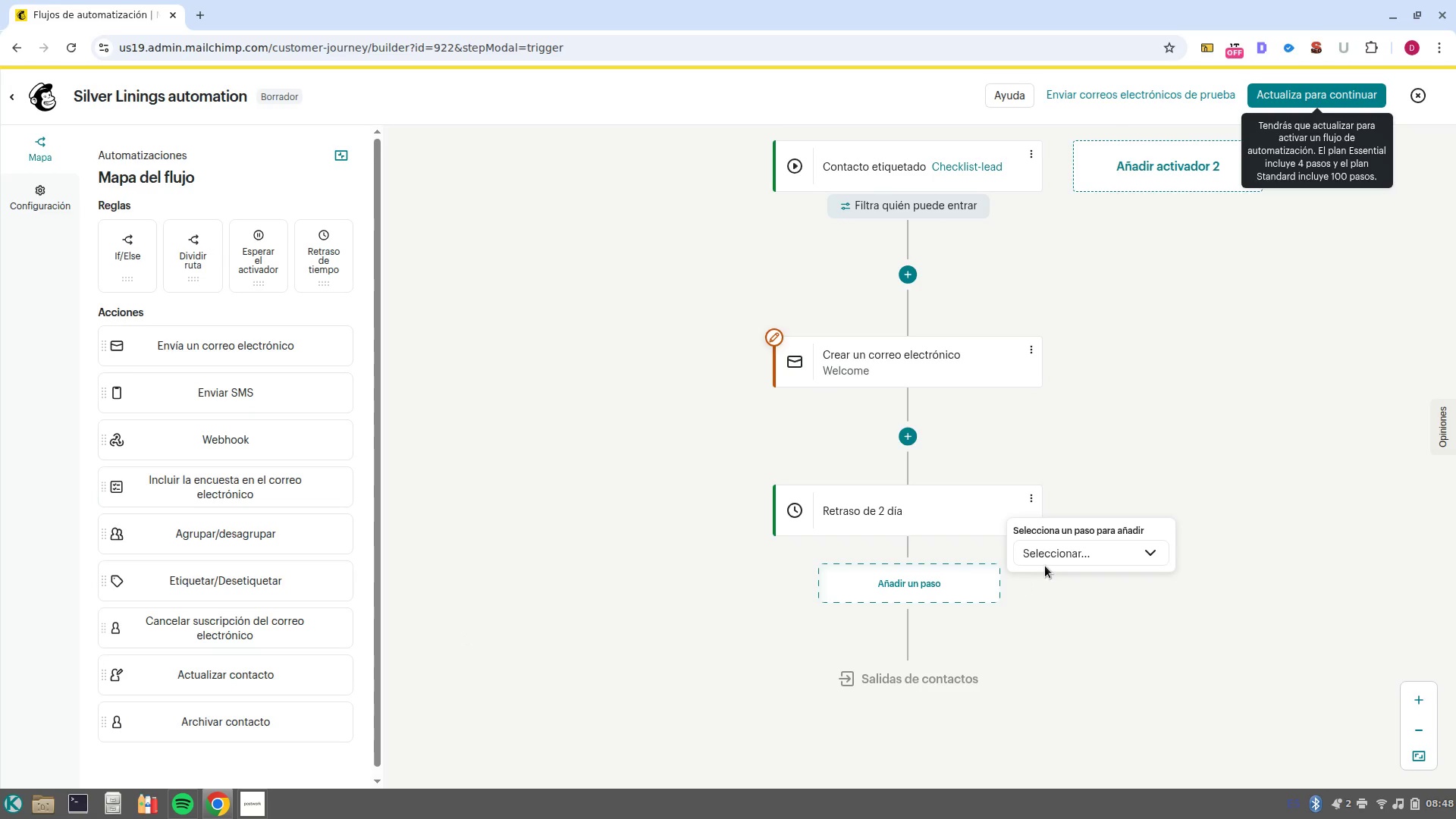 
left_click([1045, 566])
 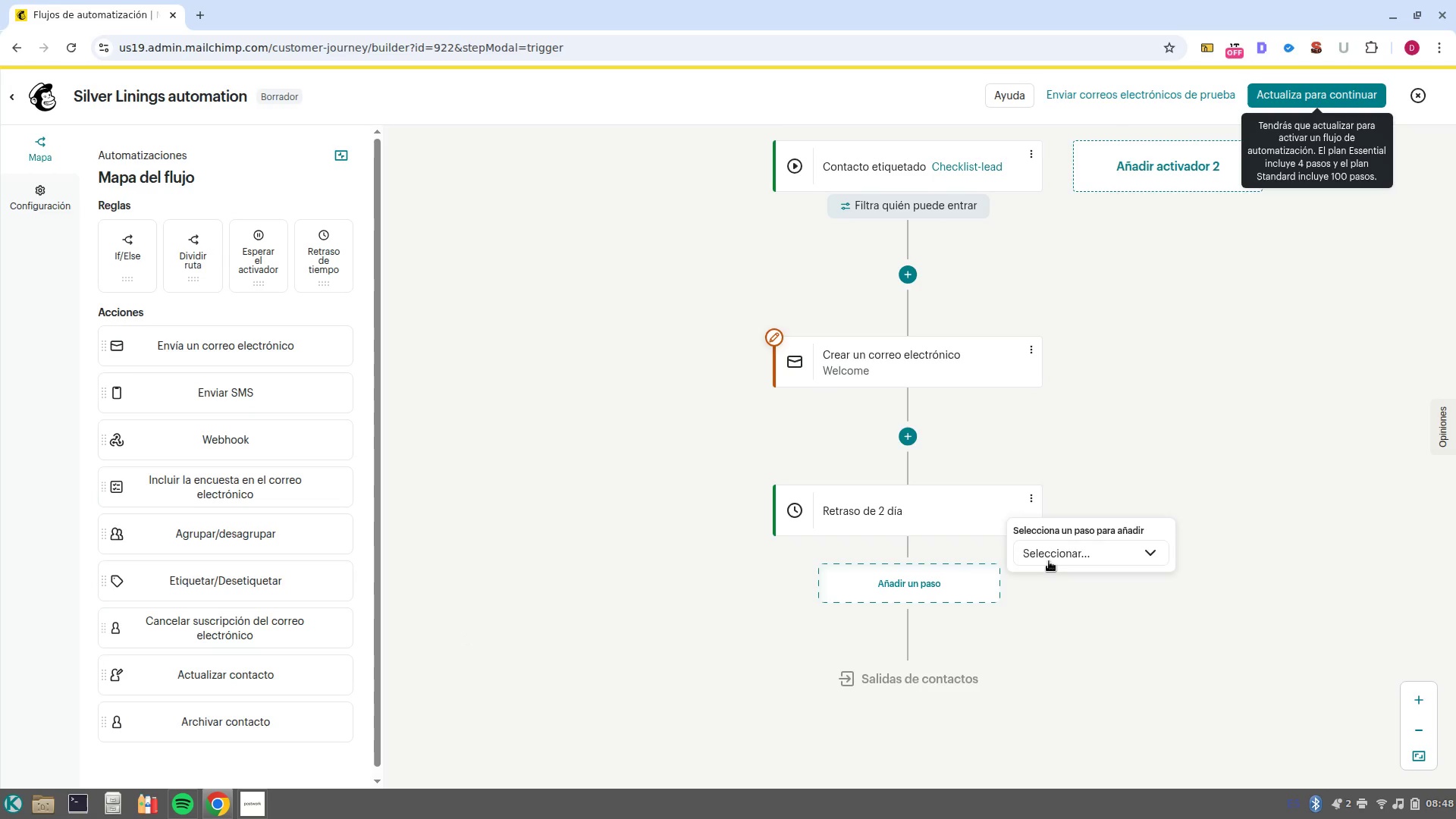 
left_click([1049, 561])
 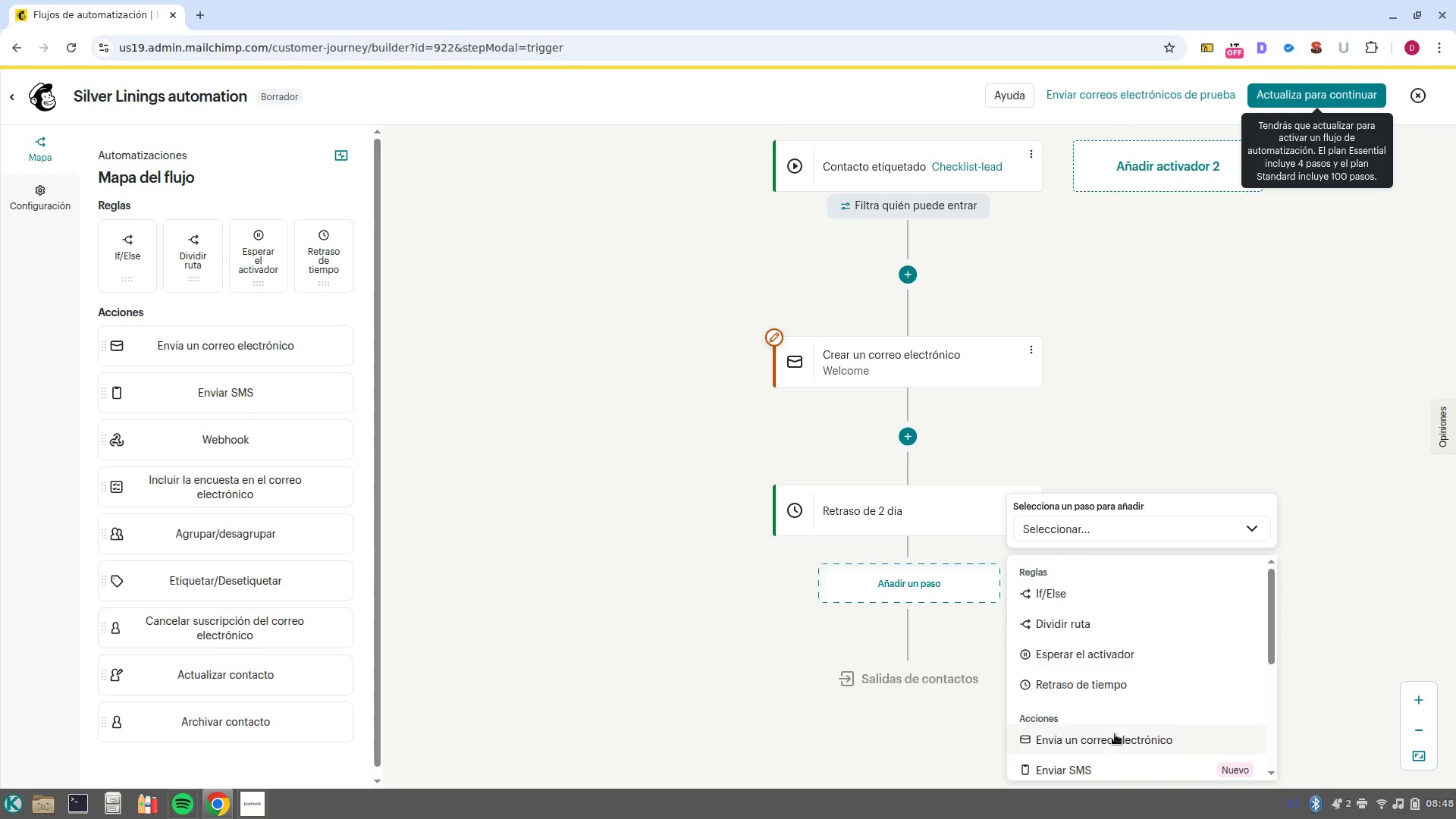 
left_click([1116, 736])
 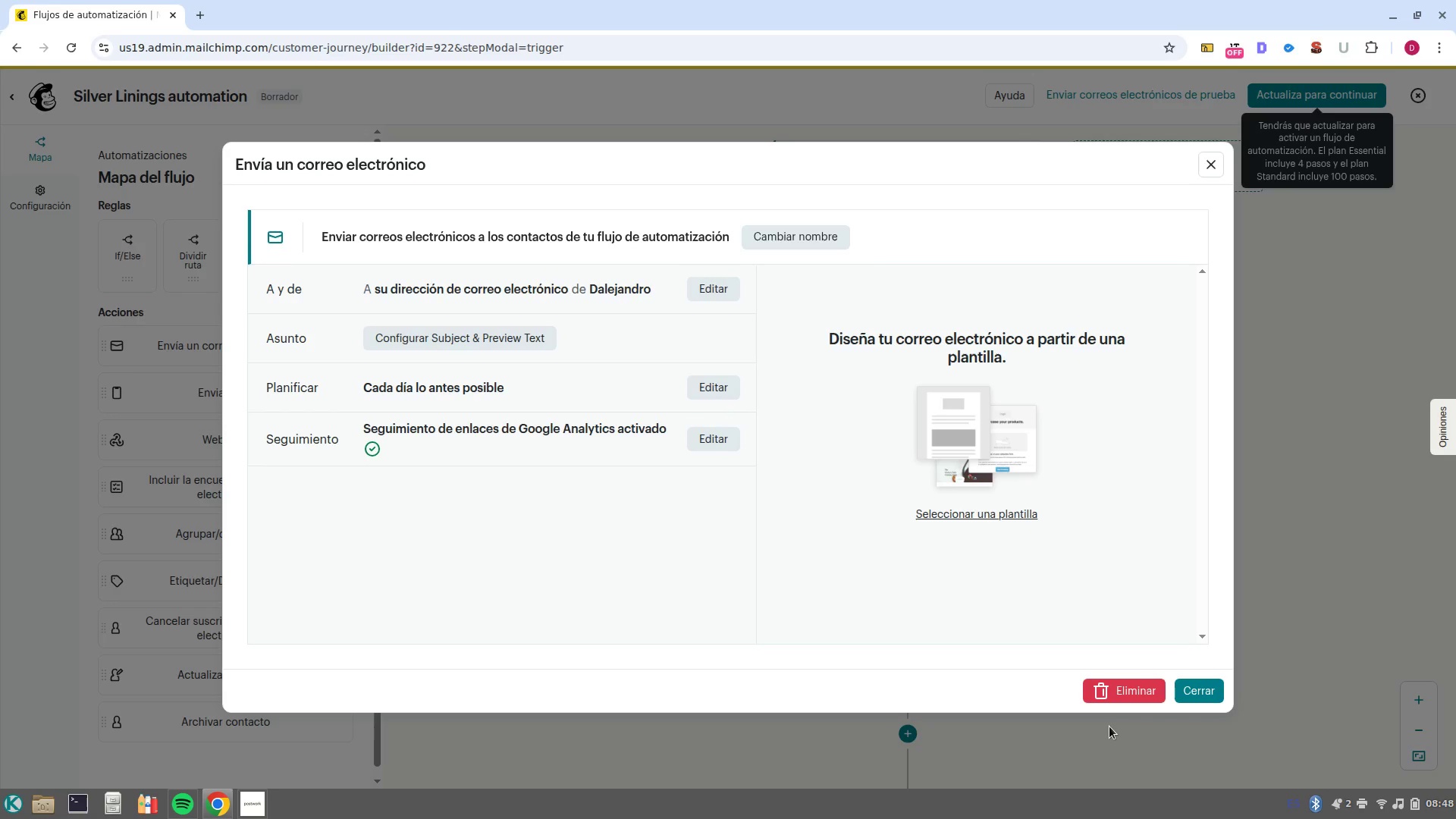 
wait(13.82)
 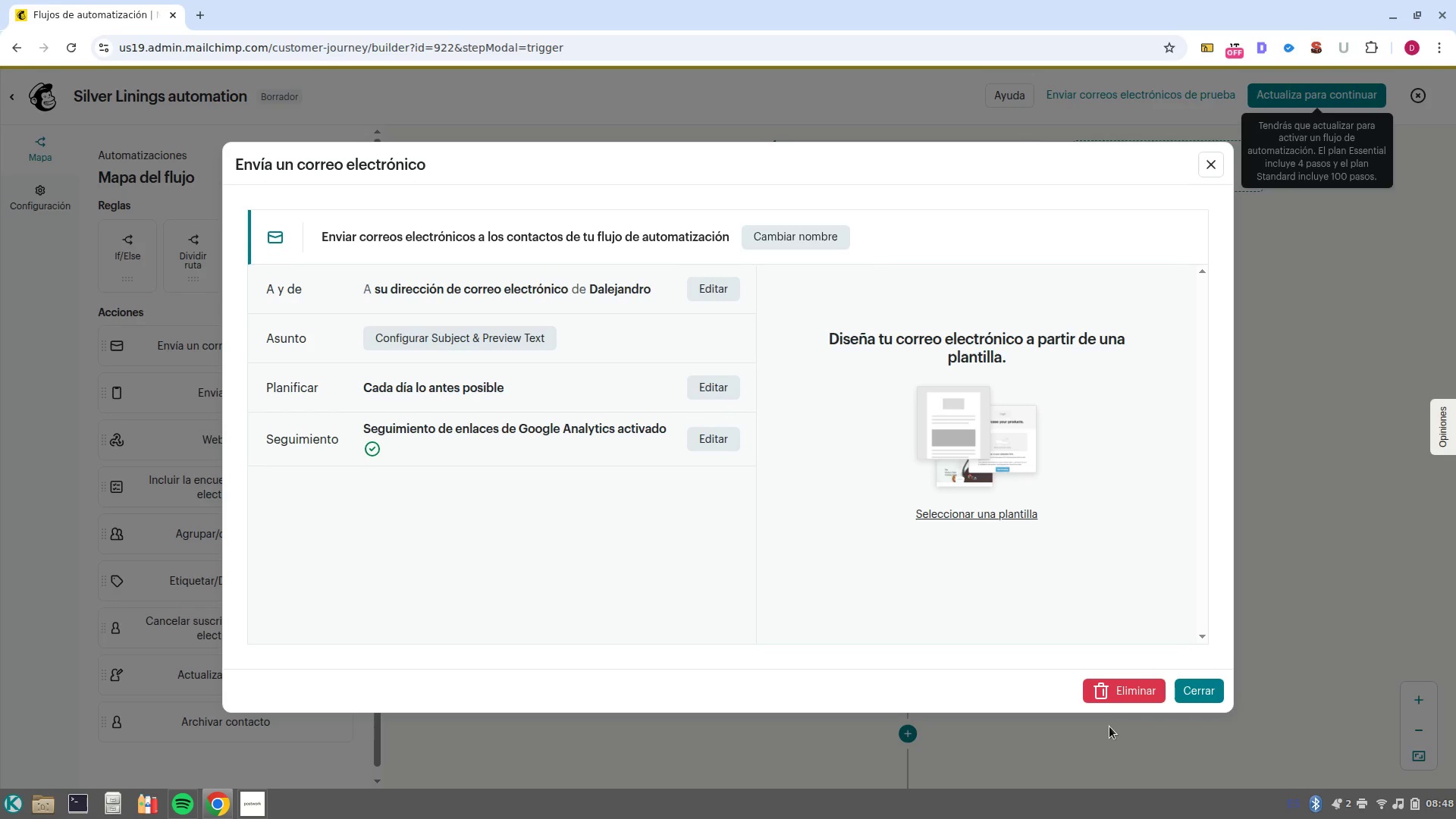 
left_click([815, 235])
 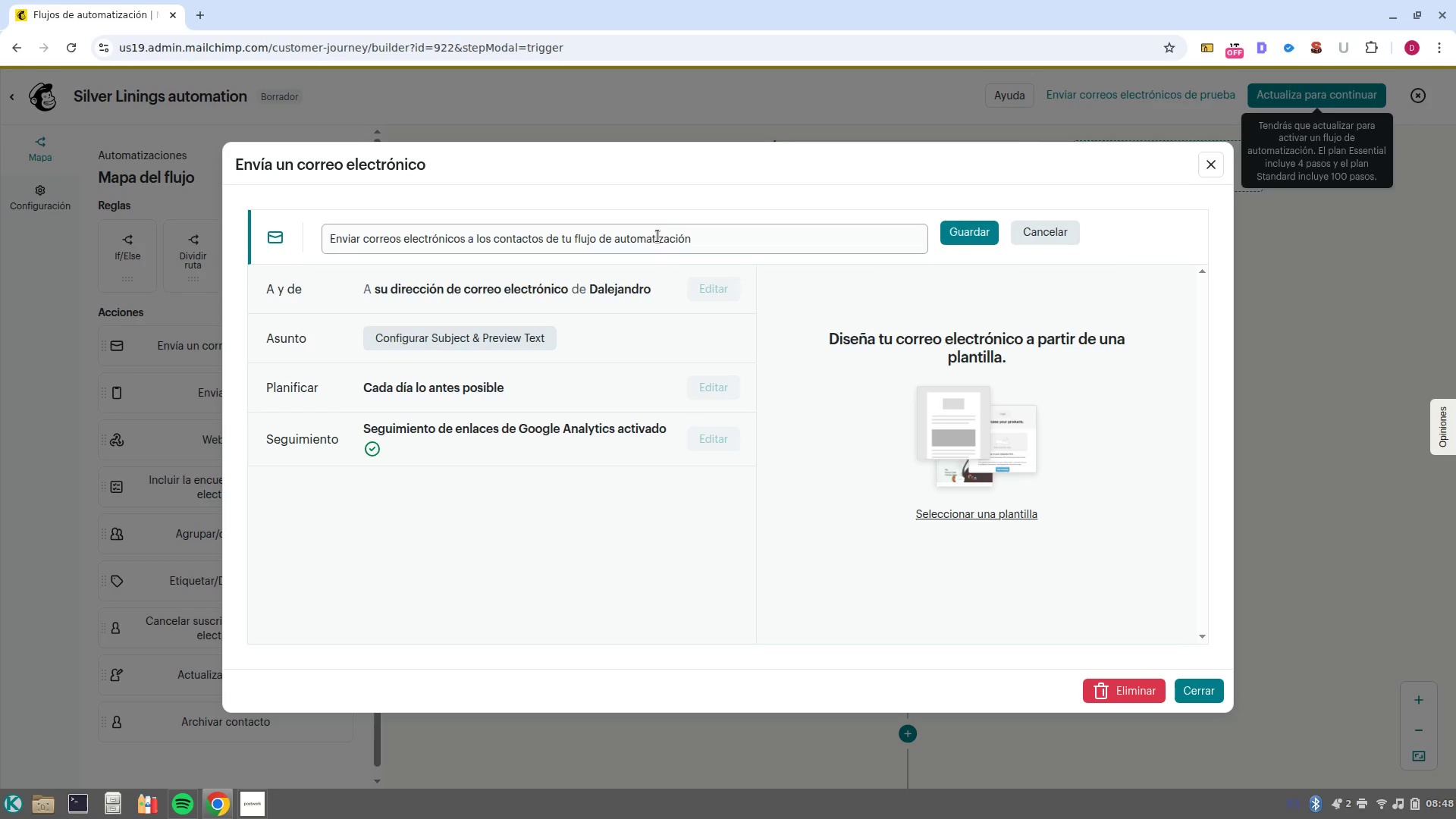 
left_click([651, 234])
 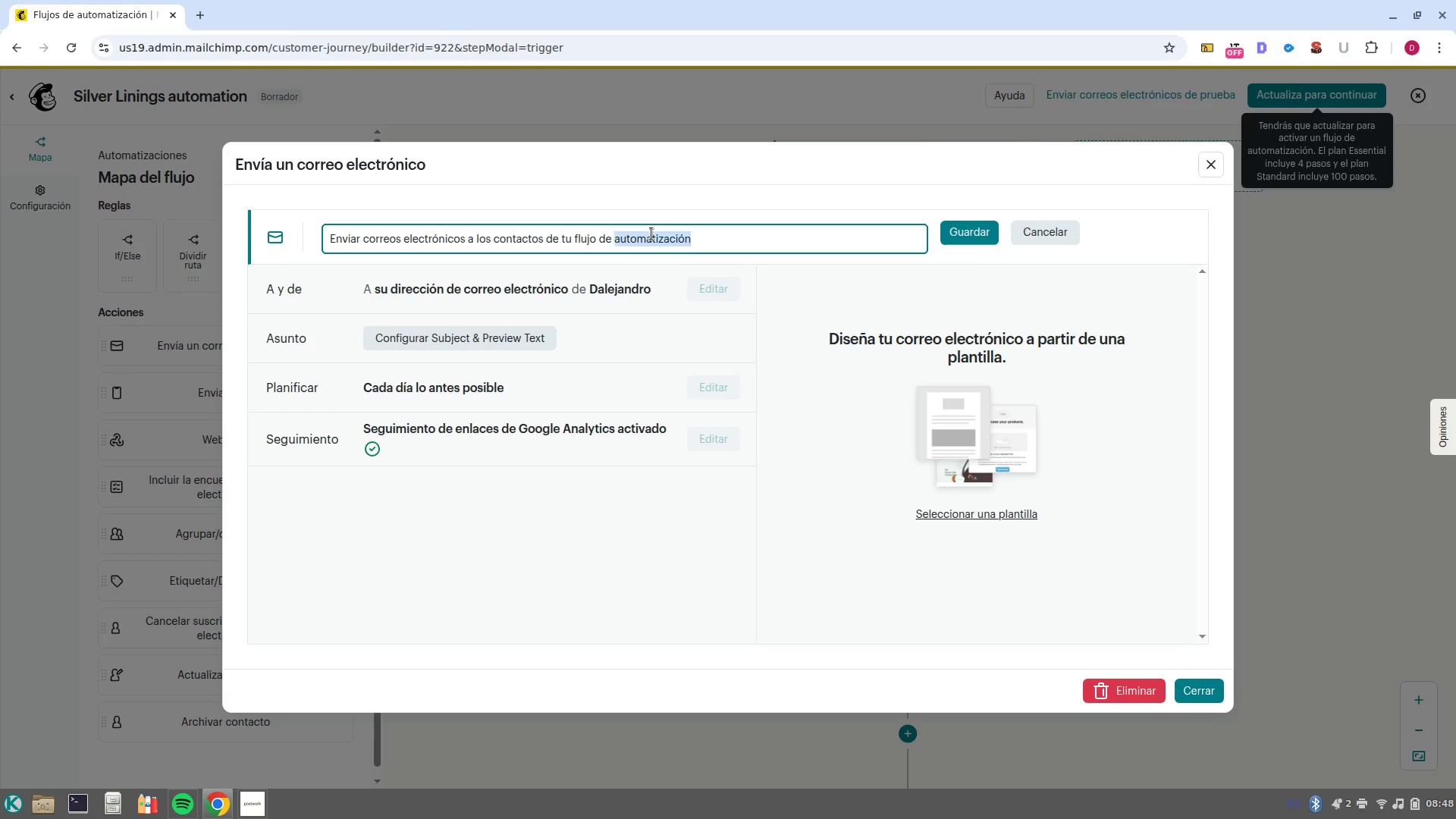 
double_click([651, 234])
 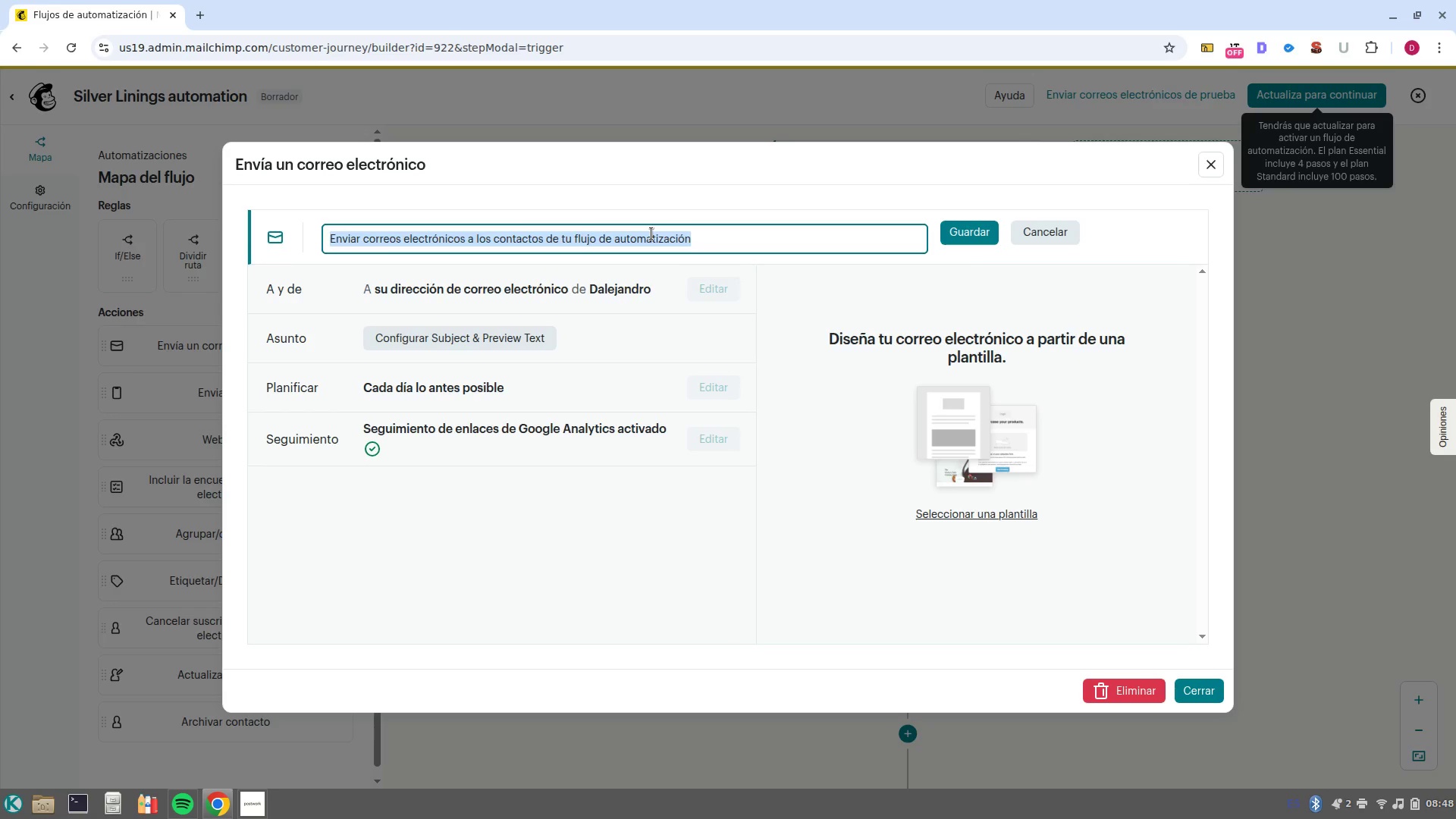 
type(Email 2/ ecucativ)
 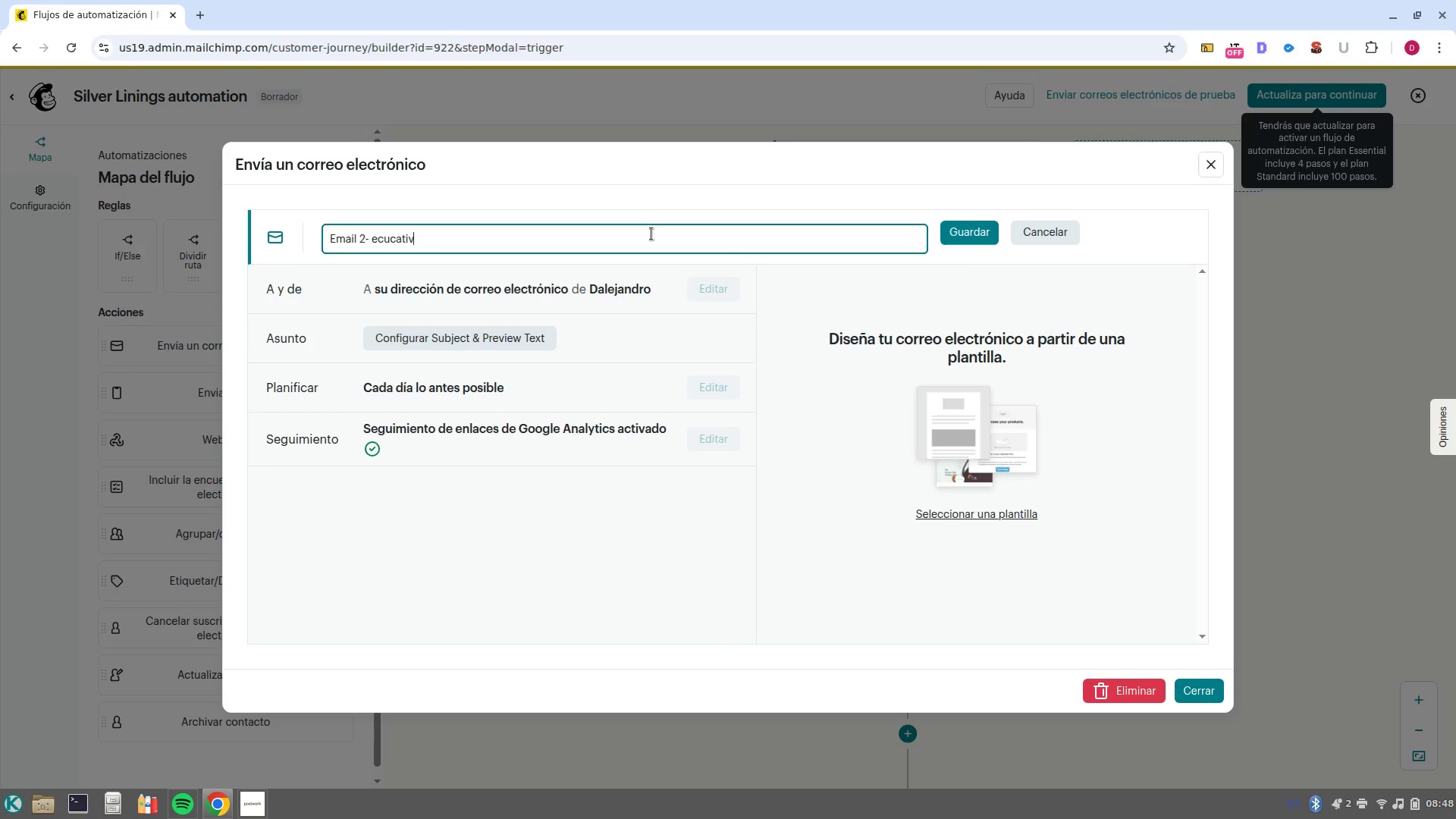 
key(Control+ControlLeft)
 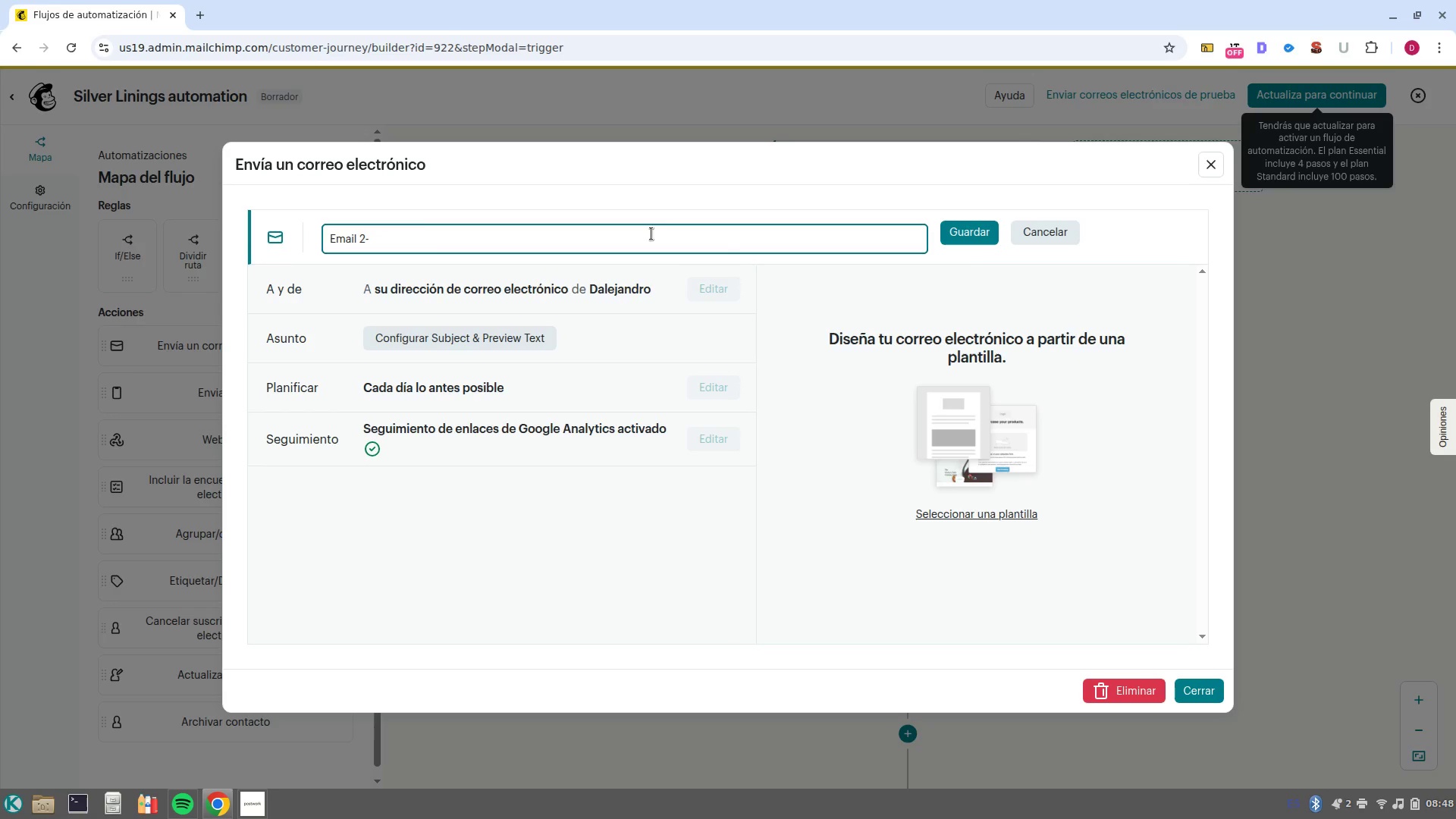 
key(Control+Backspace)
 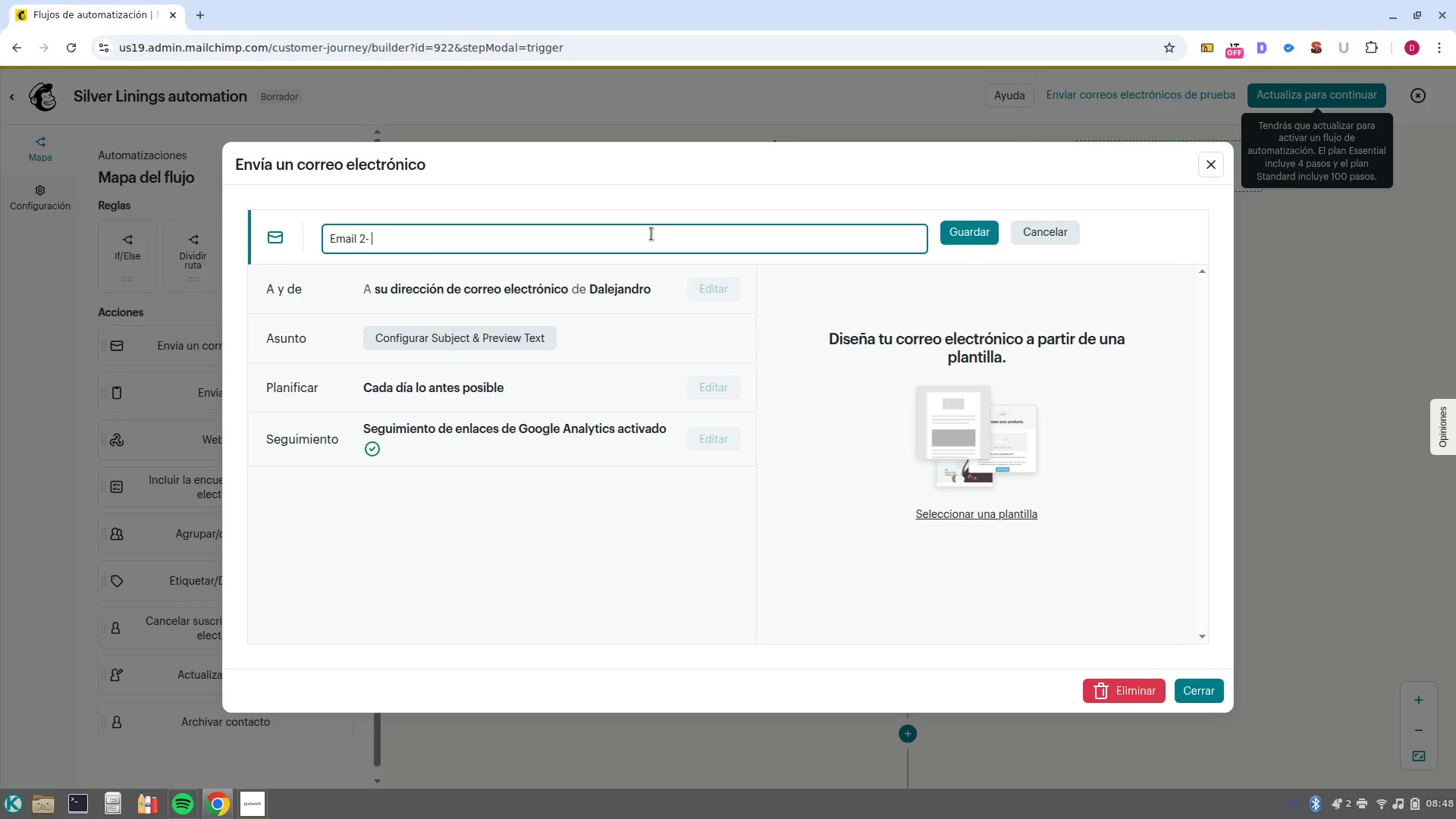 
type(educative)
 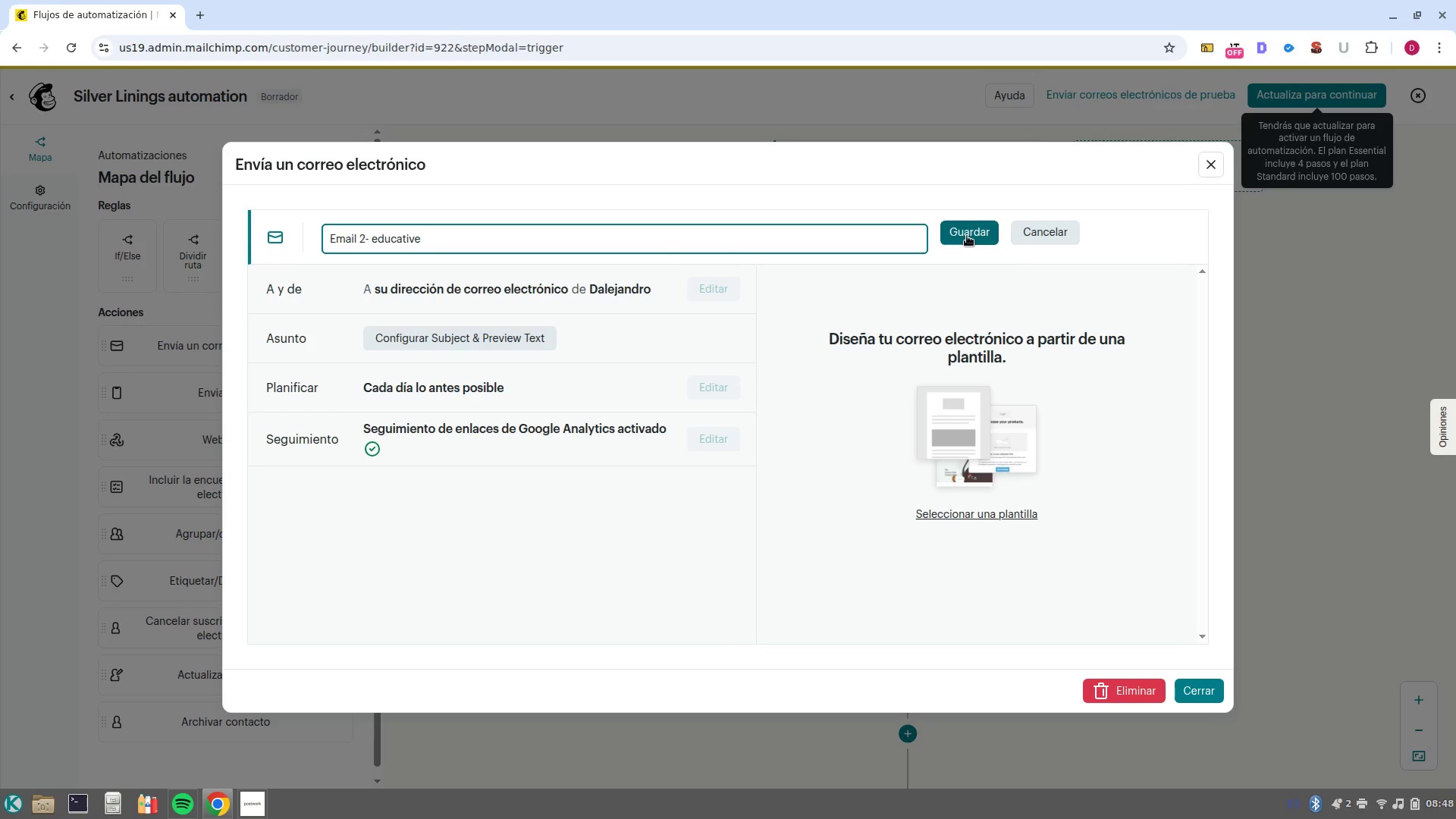 
left_click([967, 236])
 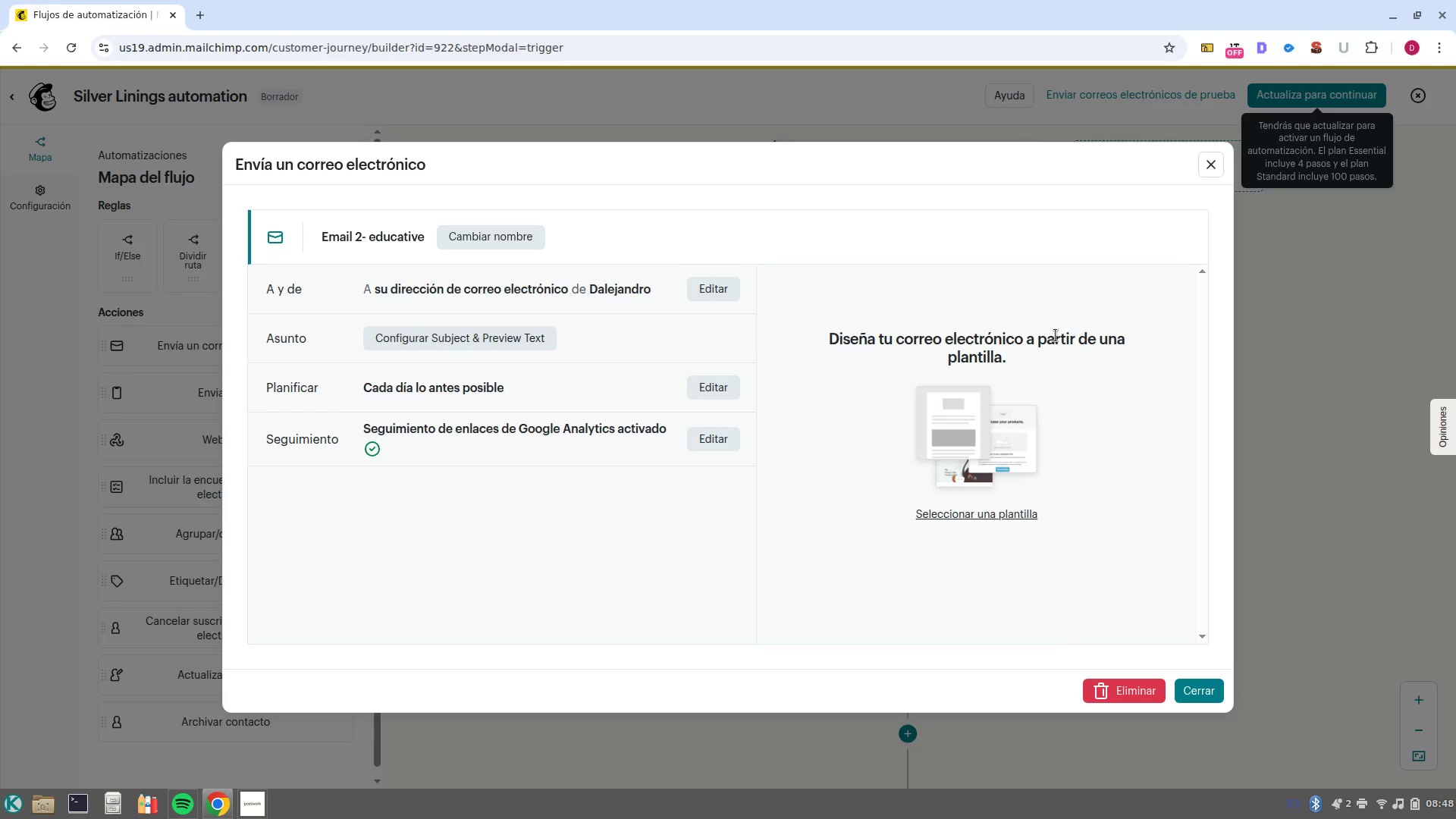 
left_click([1219, 686])
 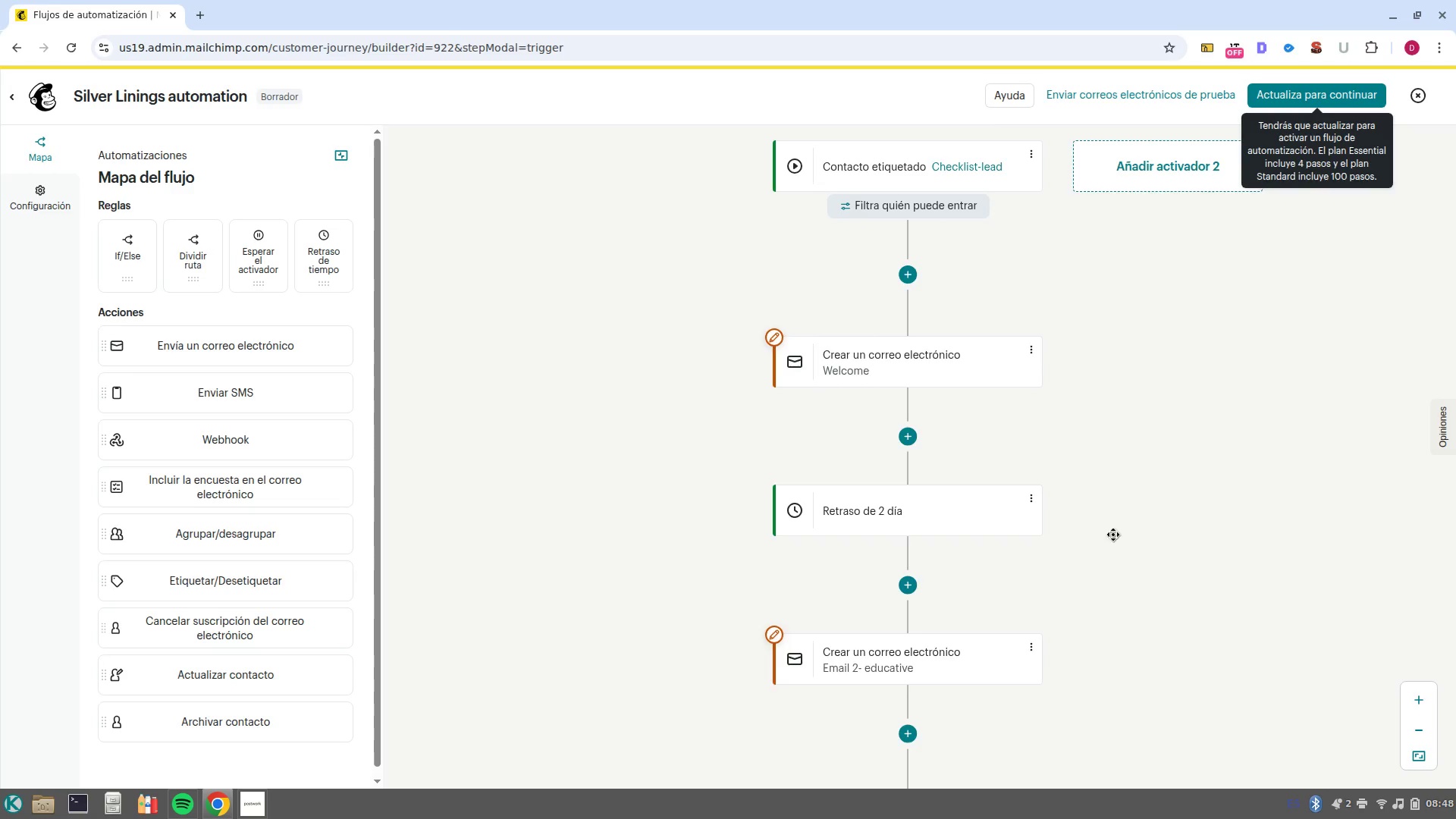 
scroll: coordinate [1110, 533], scroll_direction: down, amount: 3.0
 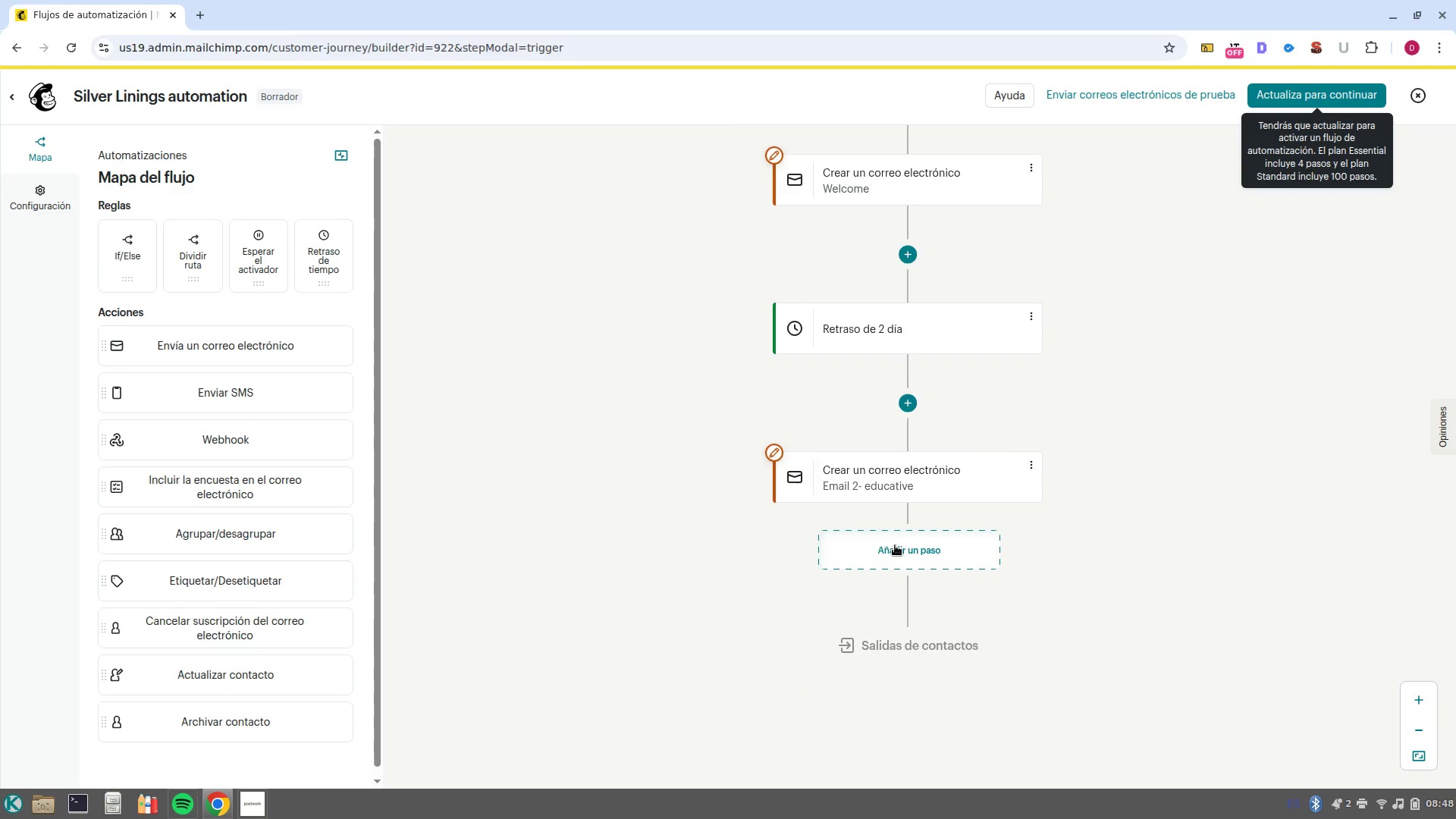 
left_click([895, 545])
 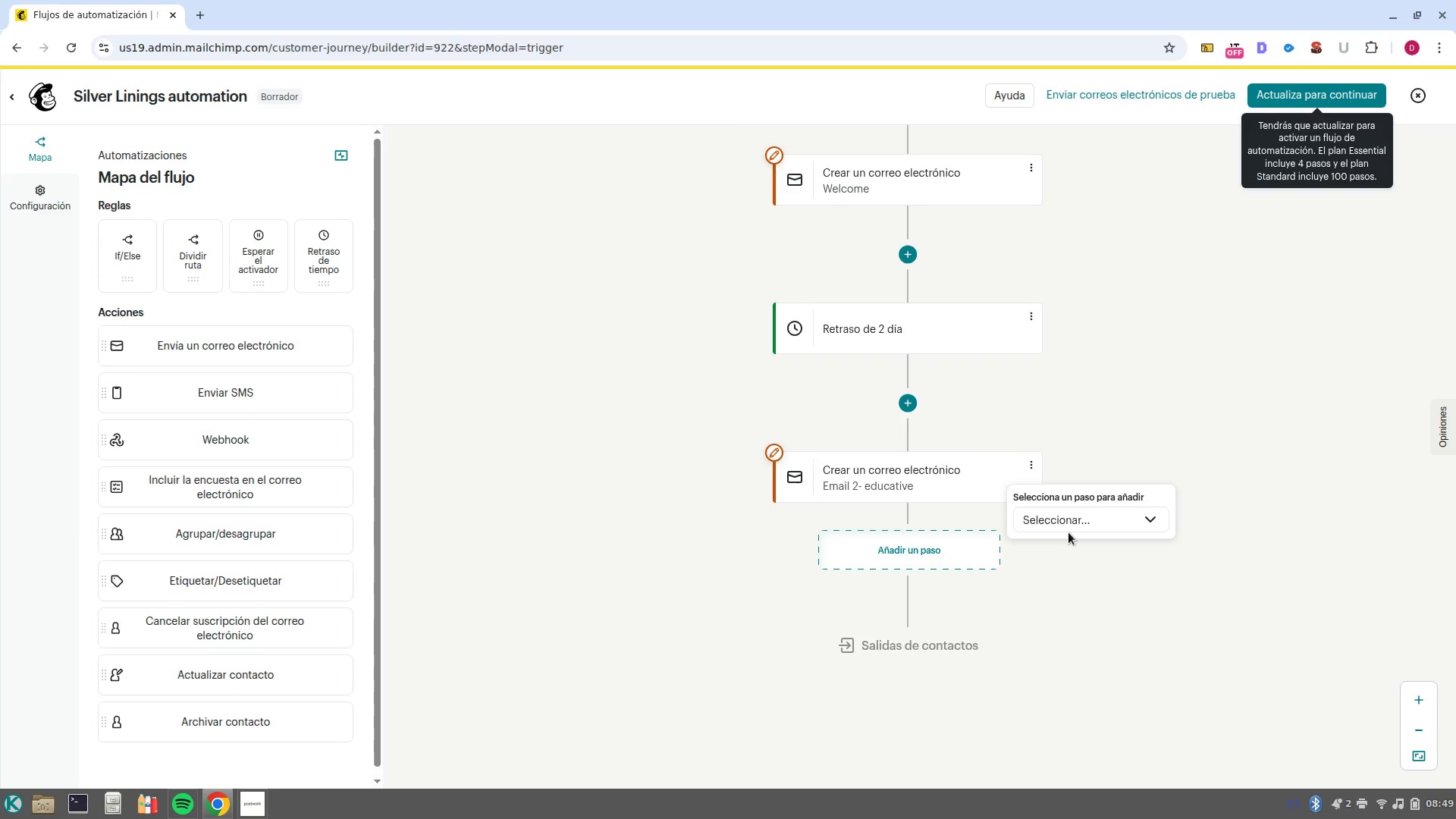 
left_click([1068, 532])
 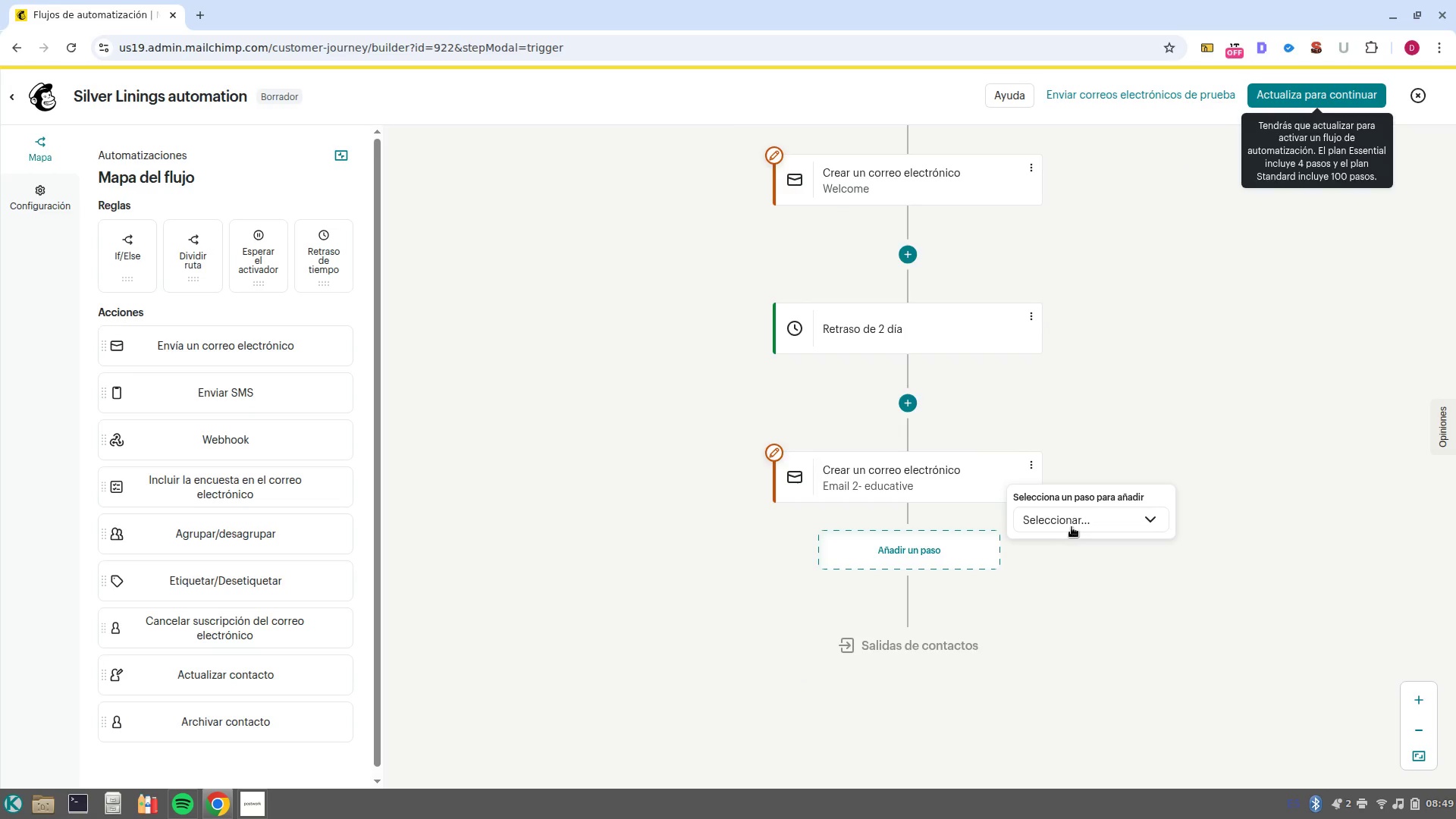 
left_click([1072, 527])
 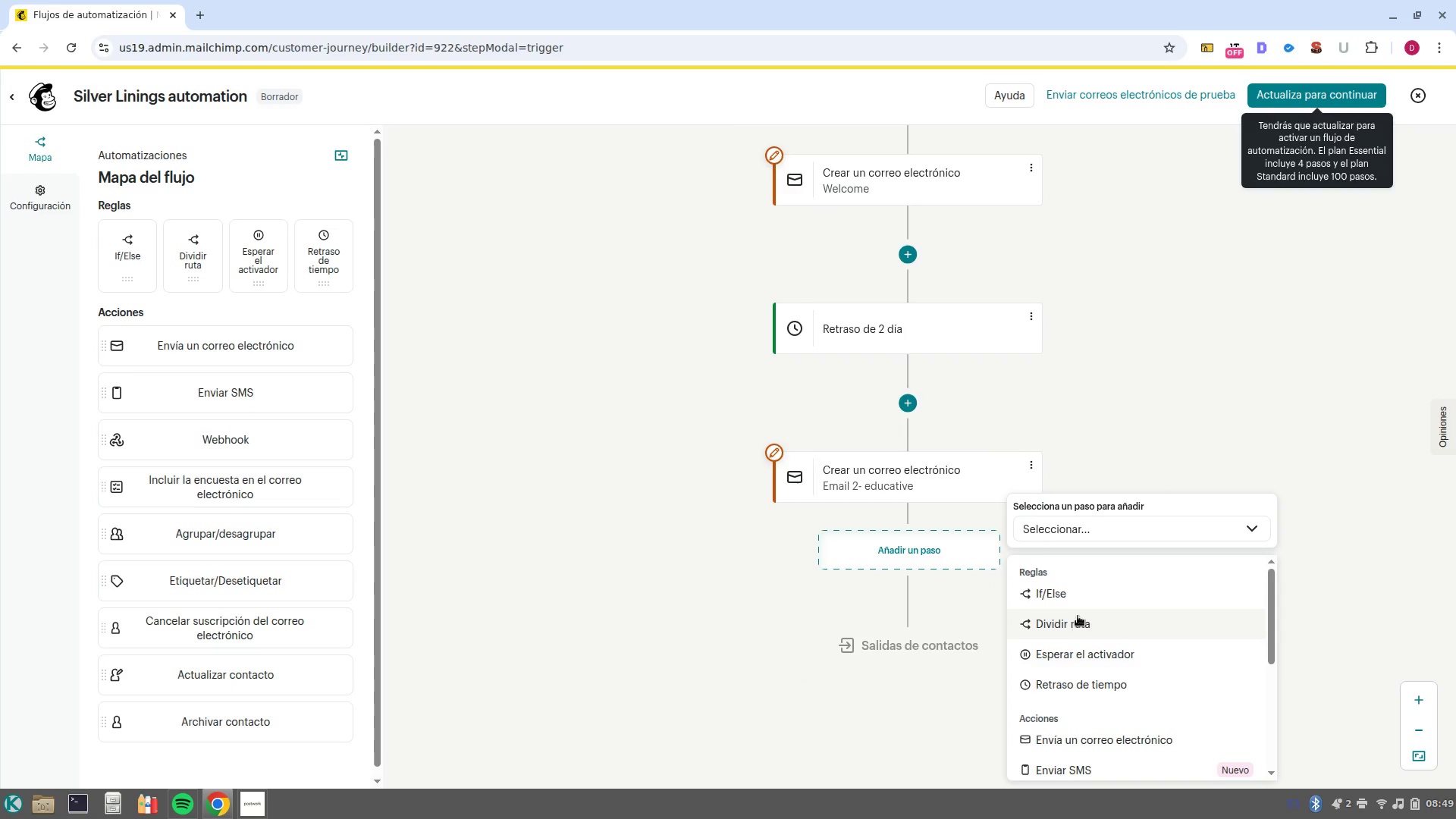 
left_click([1077, 596])
 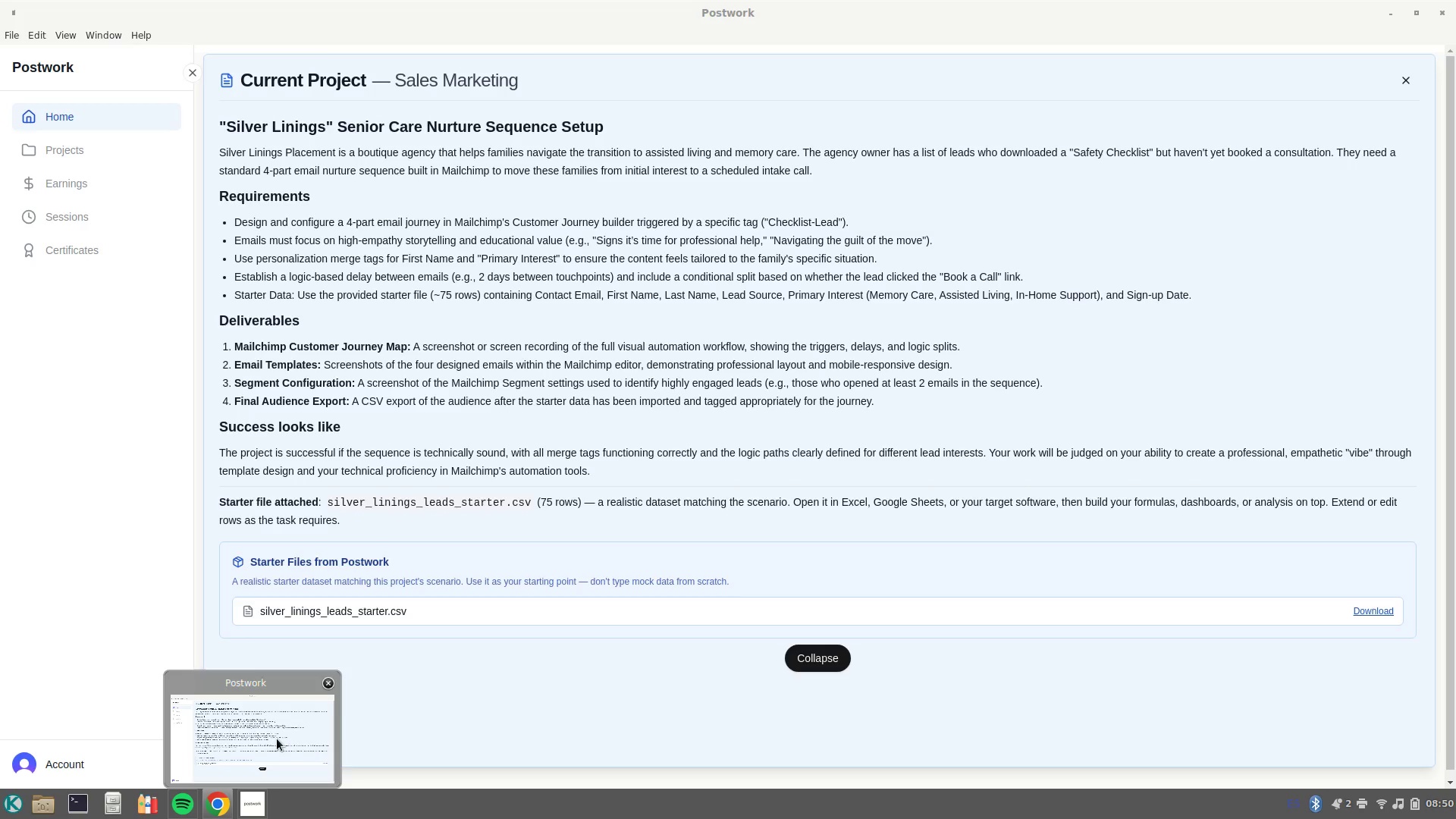 
wait(71.5)
 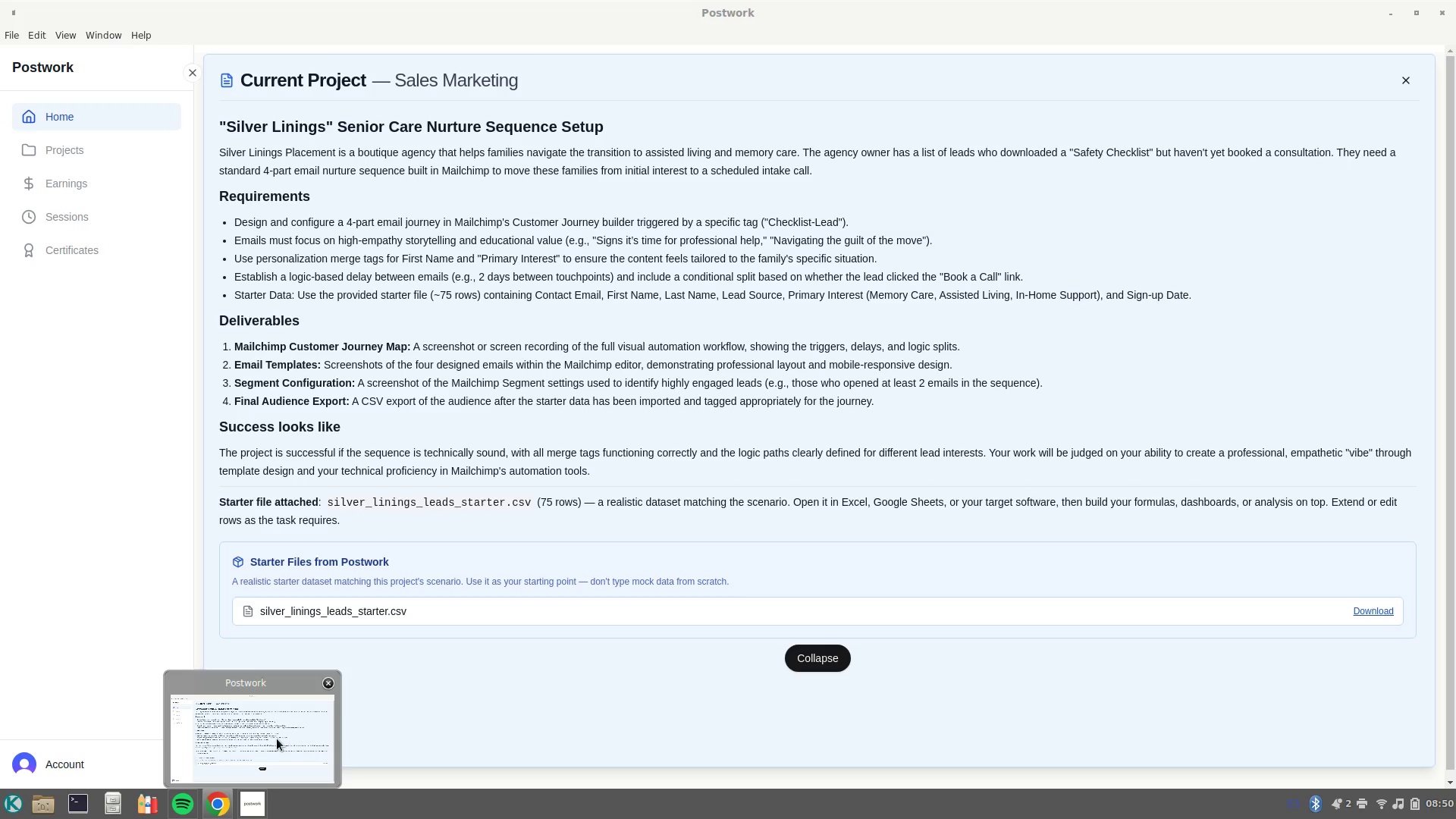 
scroll: coordinate [214, 640], scroll_direction: down, amount: 15.0
 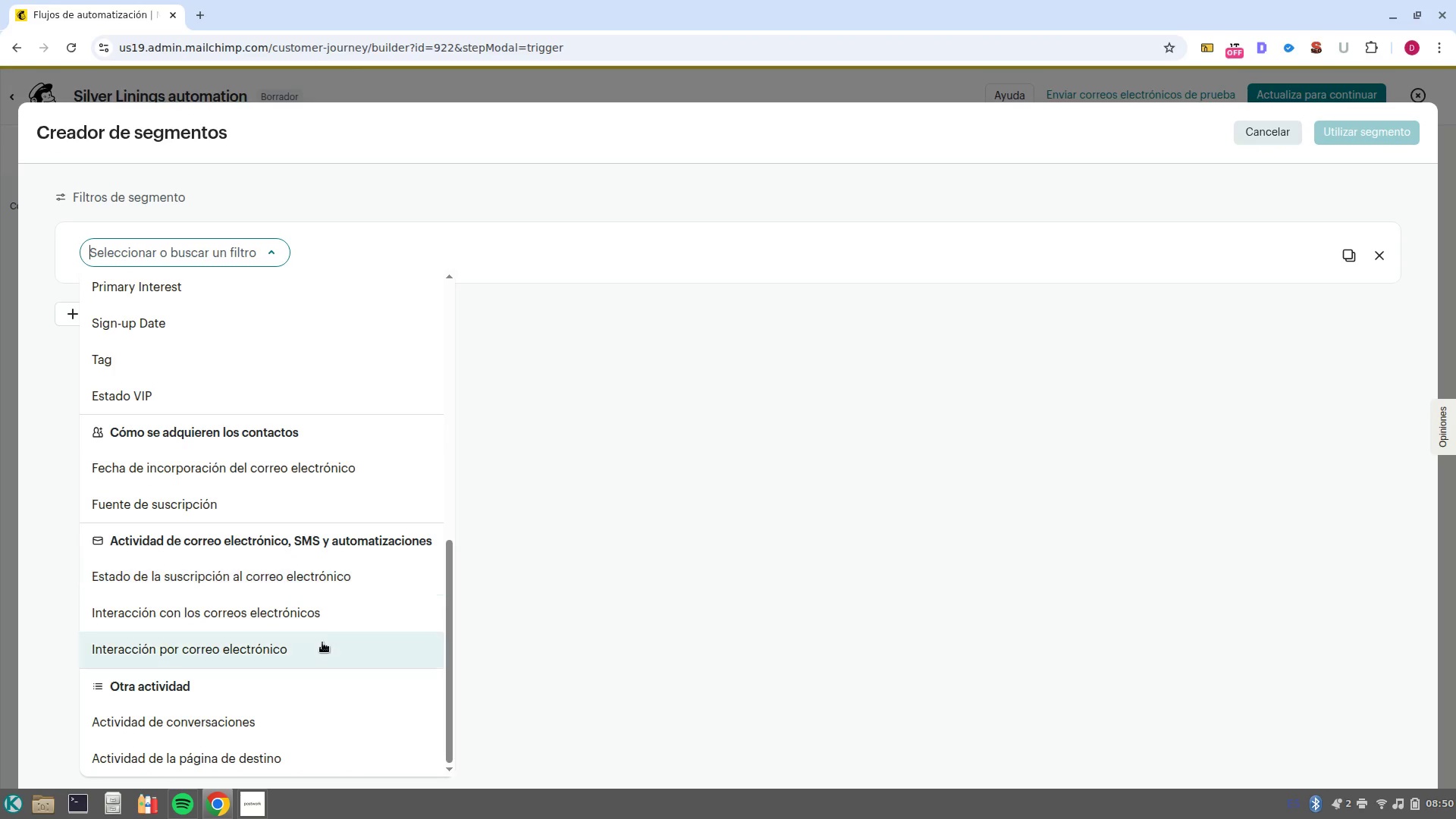 
left_click([321, 644])
 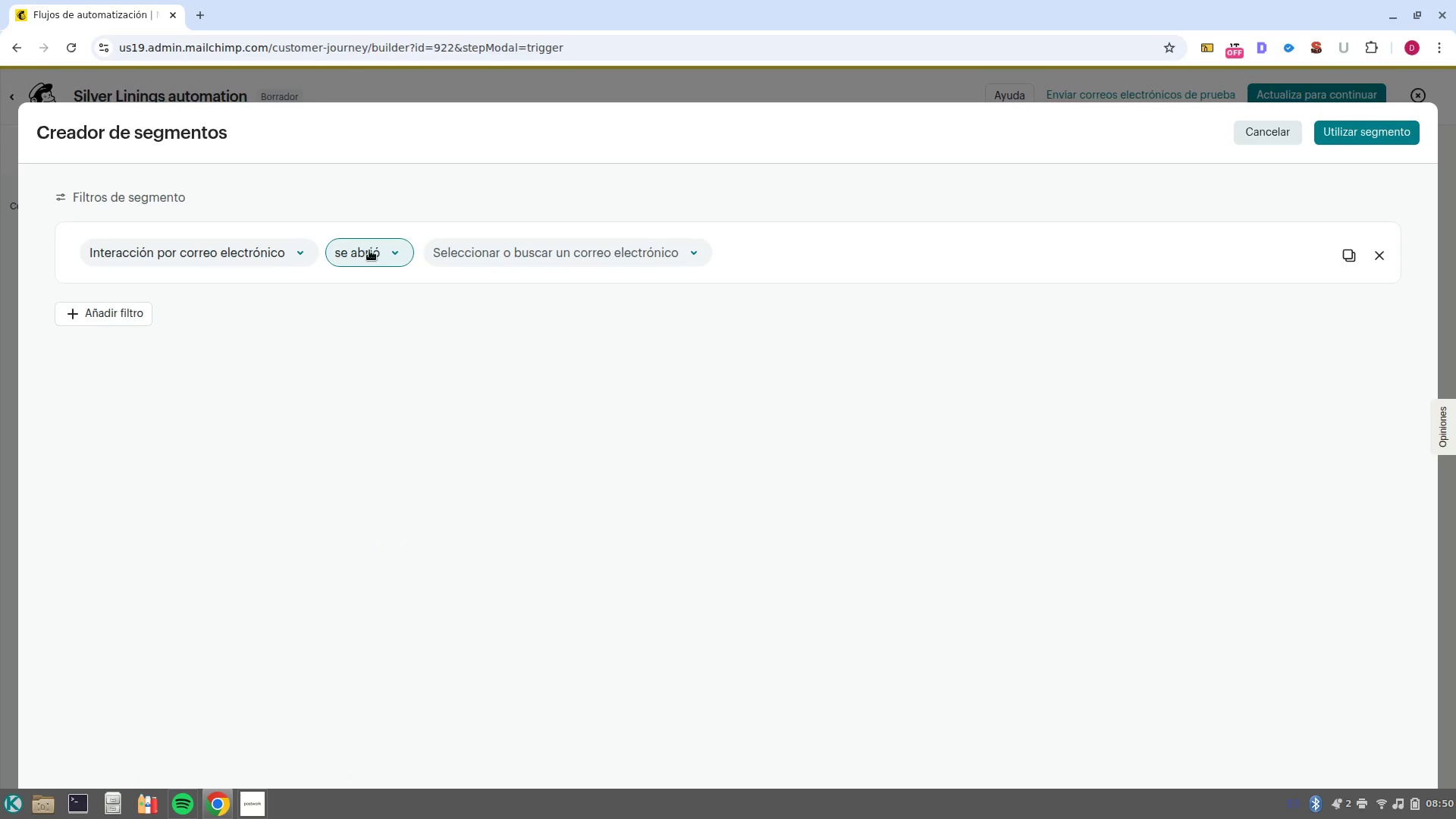 
left_click([370, 249])
 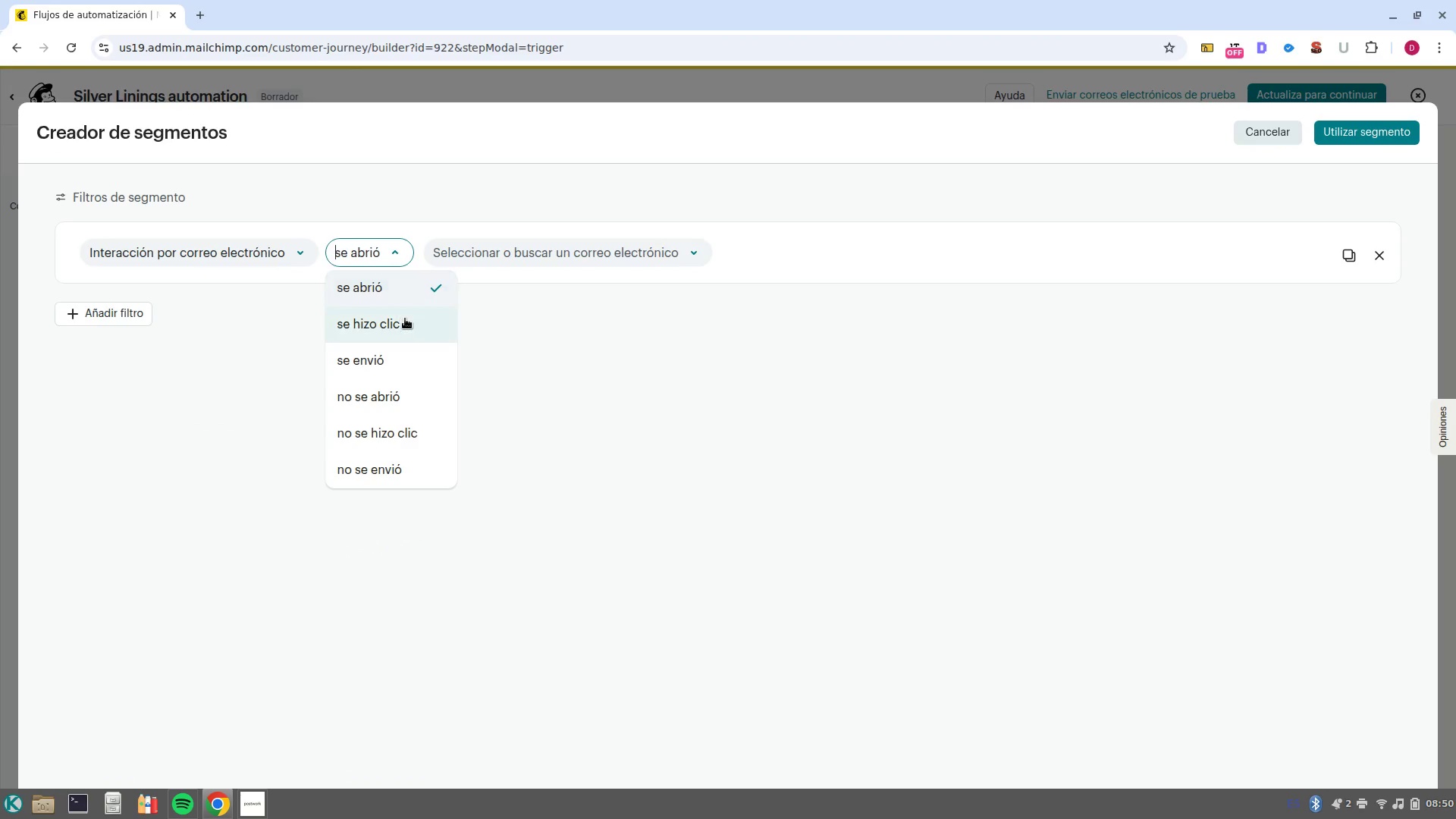 
left_click([405, 318])
 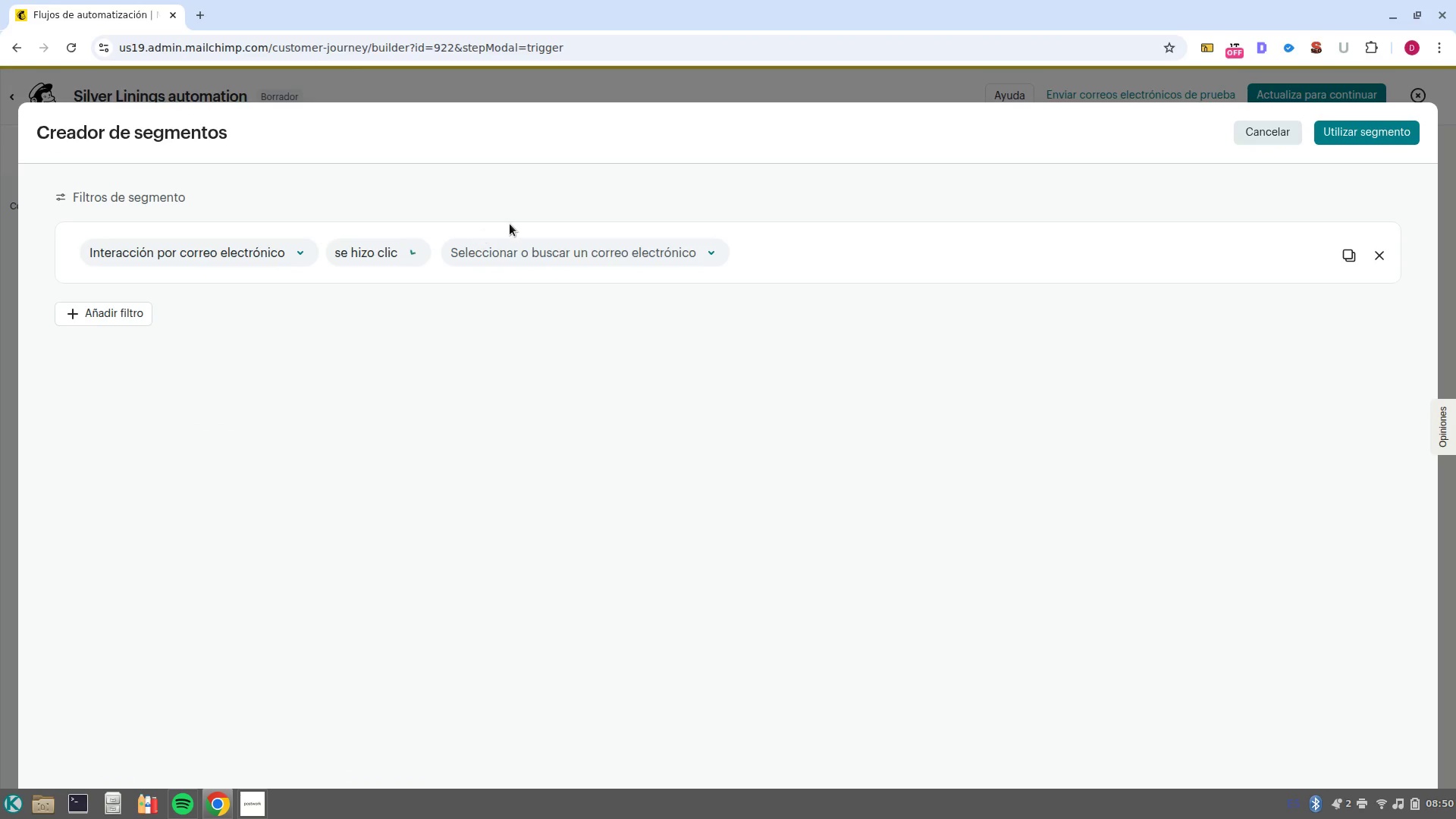 
left_click([510, 224])
 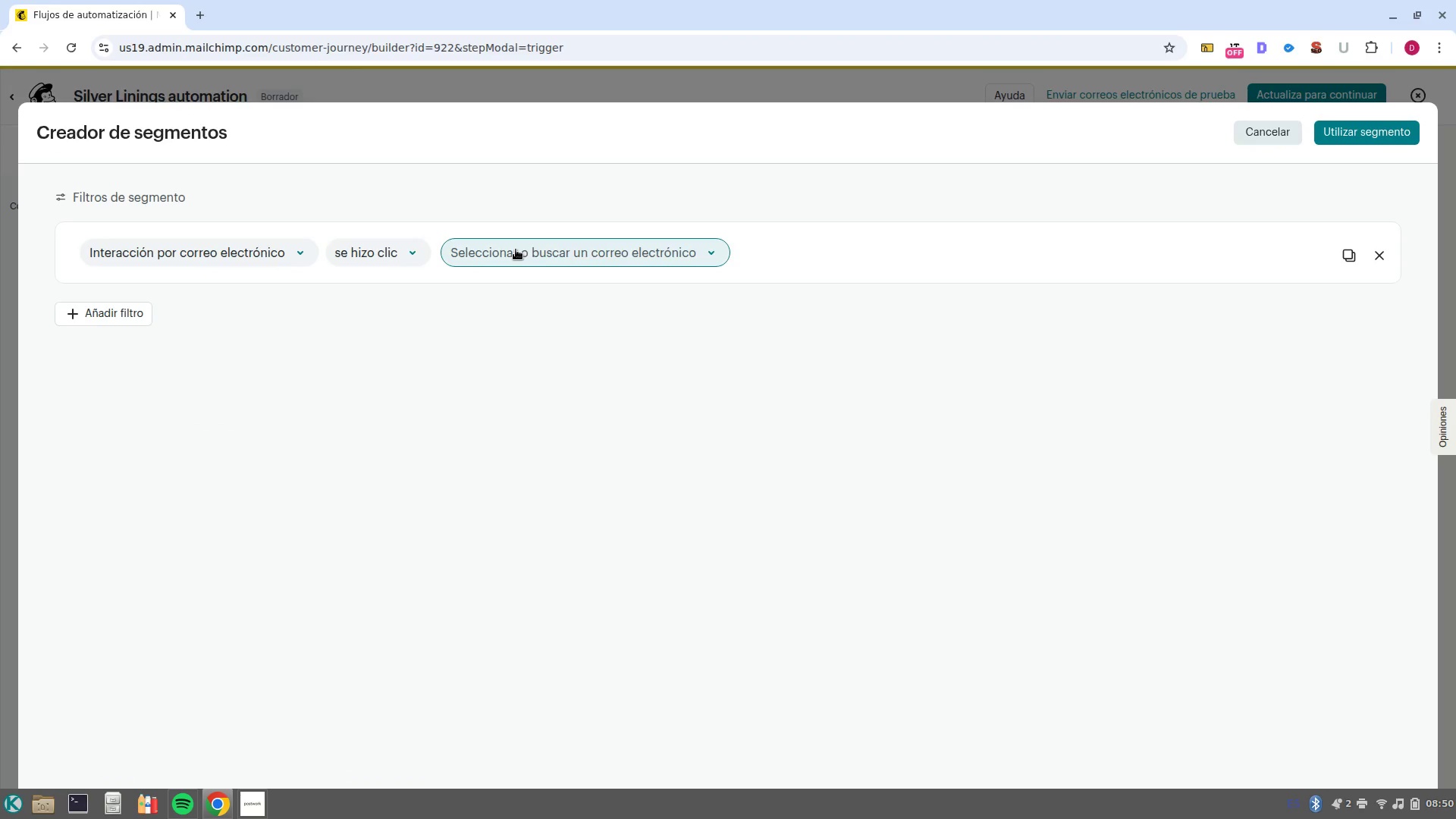 
left_click([516, 249])
 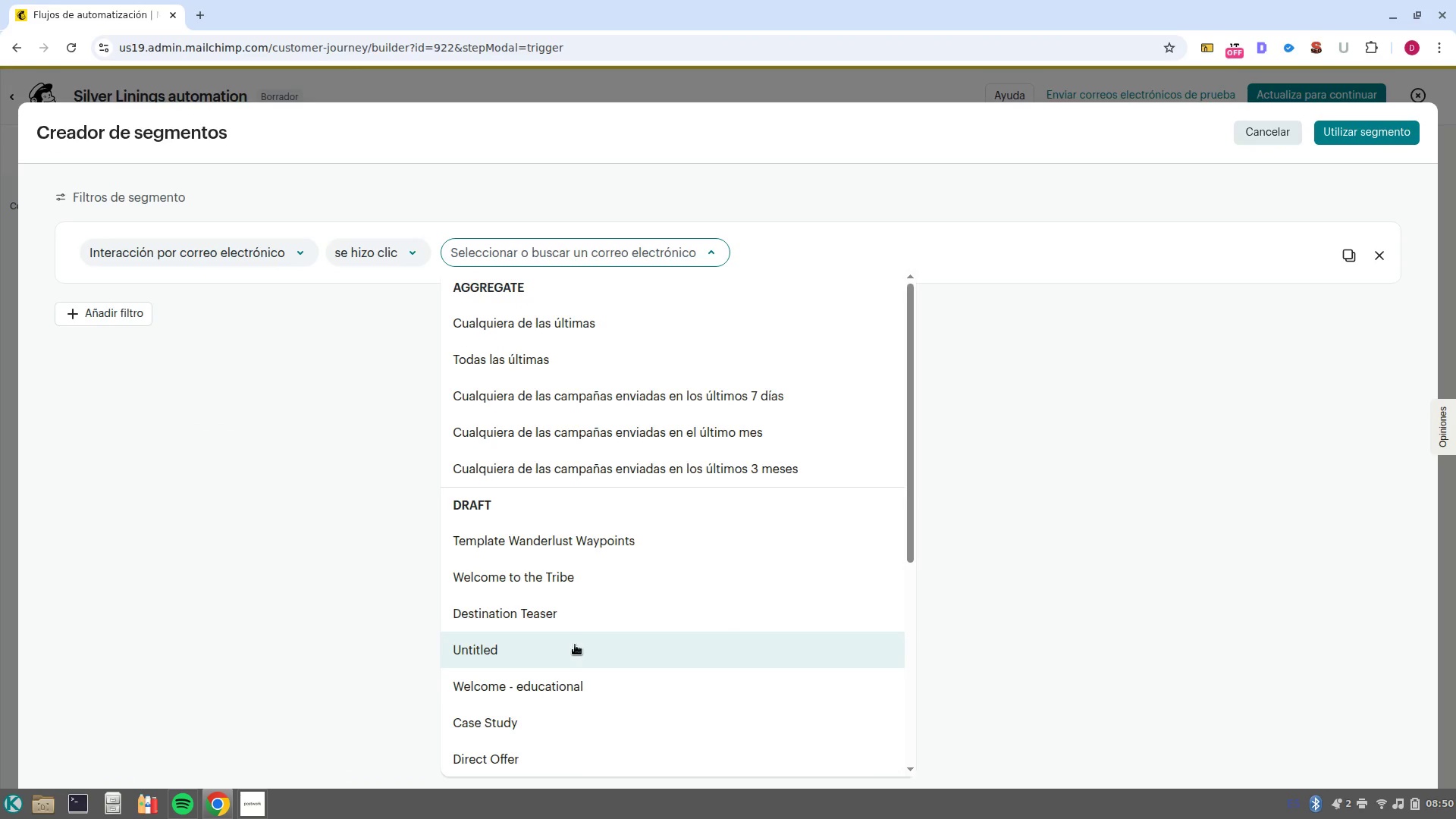 
scroll: coordinate [584, 629], scroll_direction: down, amount: 5.0
 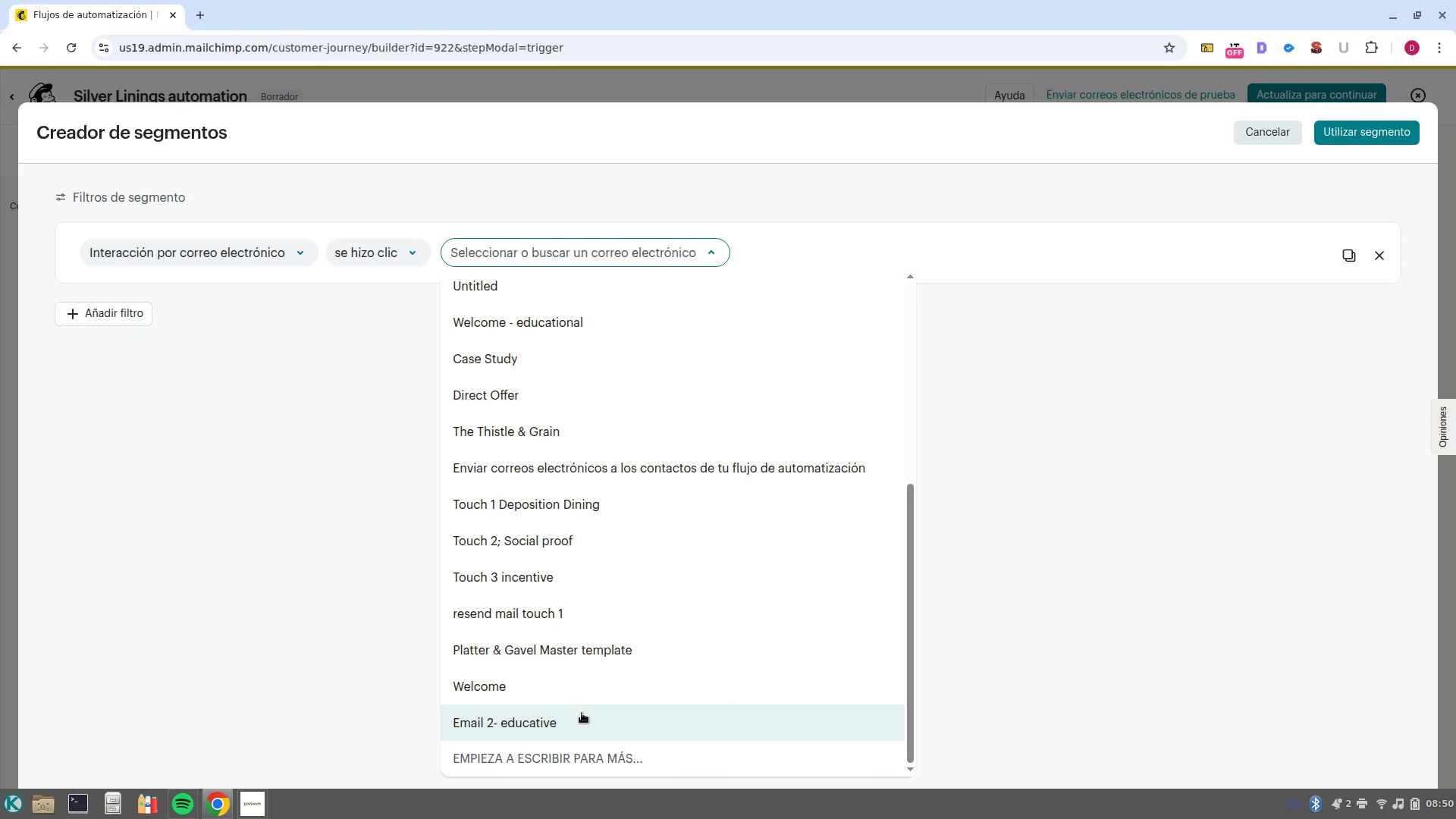 
left_click([582, 713])
 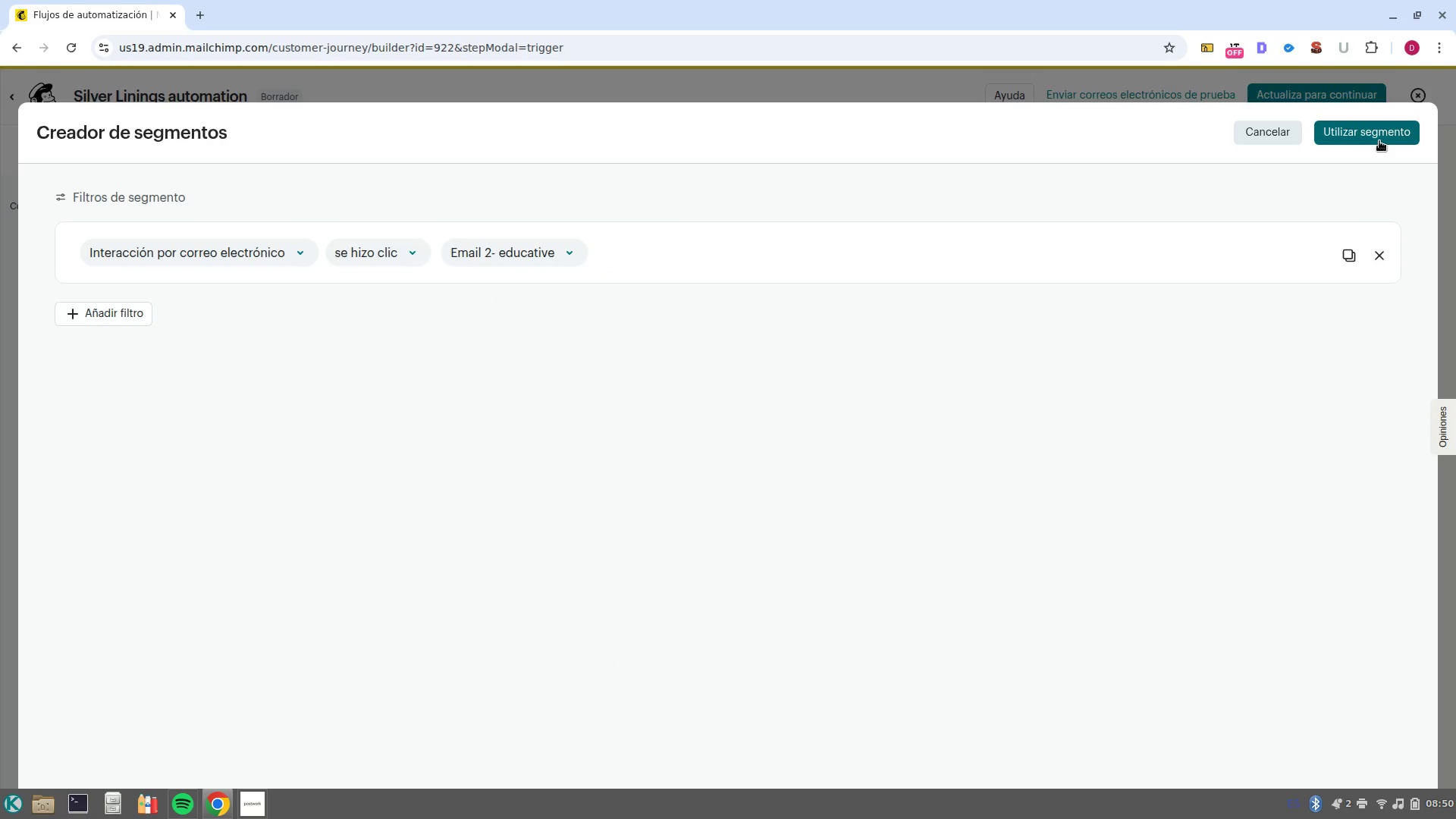 
left_click([1379, 141])
 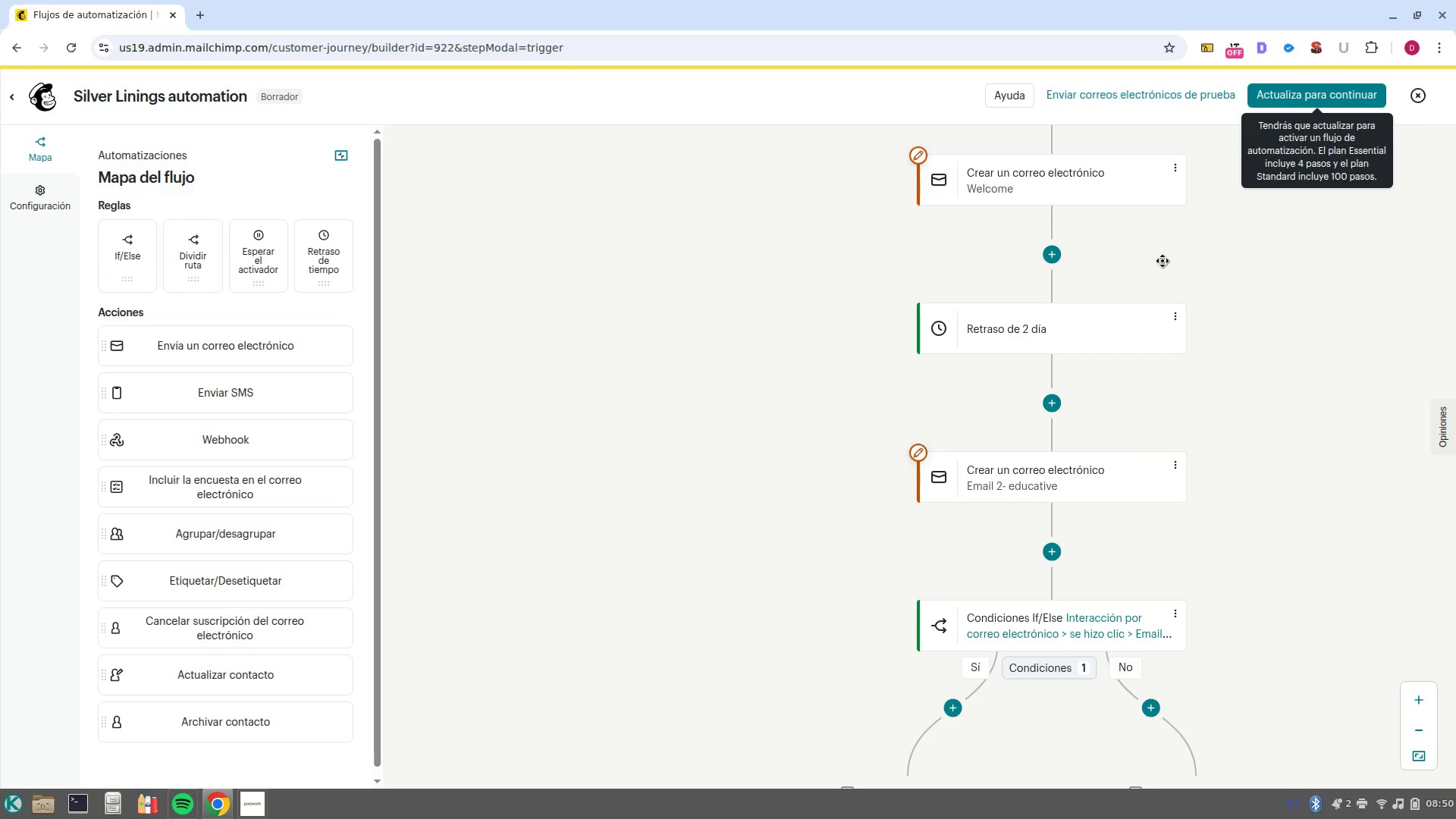 
scroll: coordinate [993, 437], scroll_direction: down, amount: 4.0
 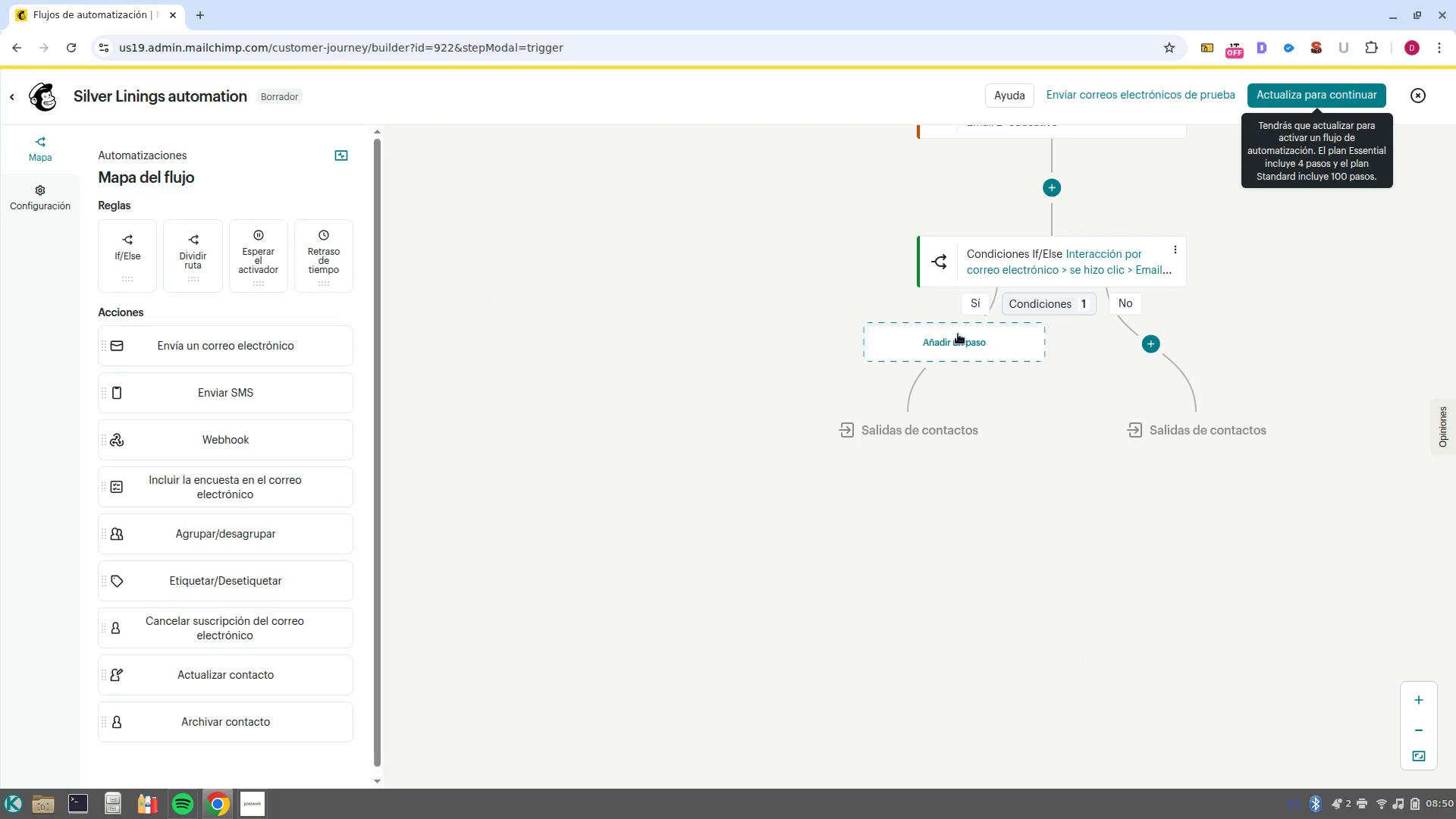 
left_click([958, 334])
 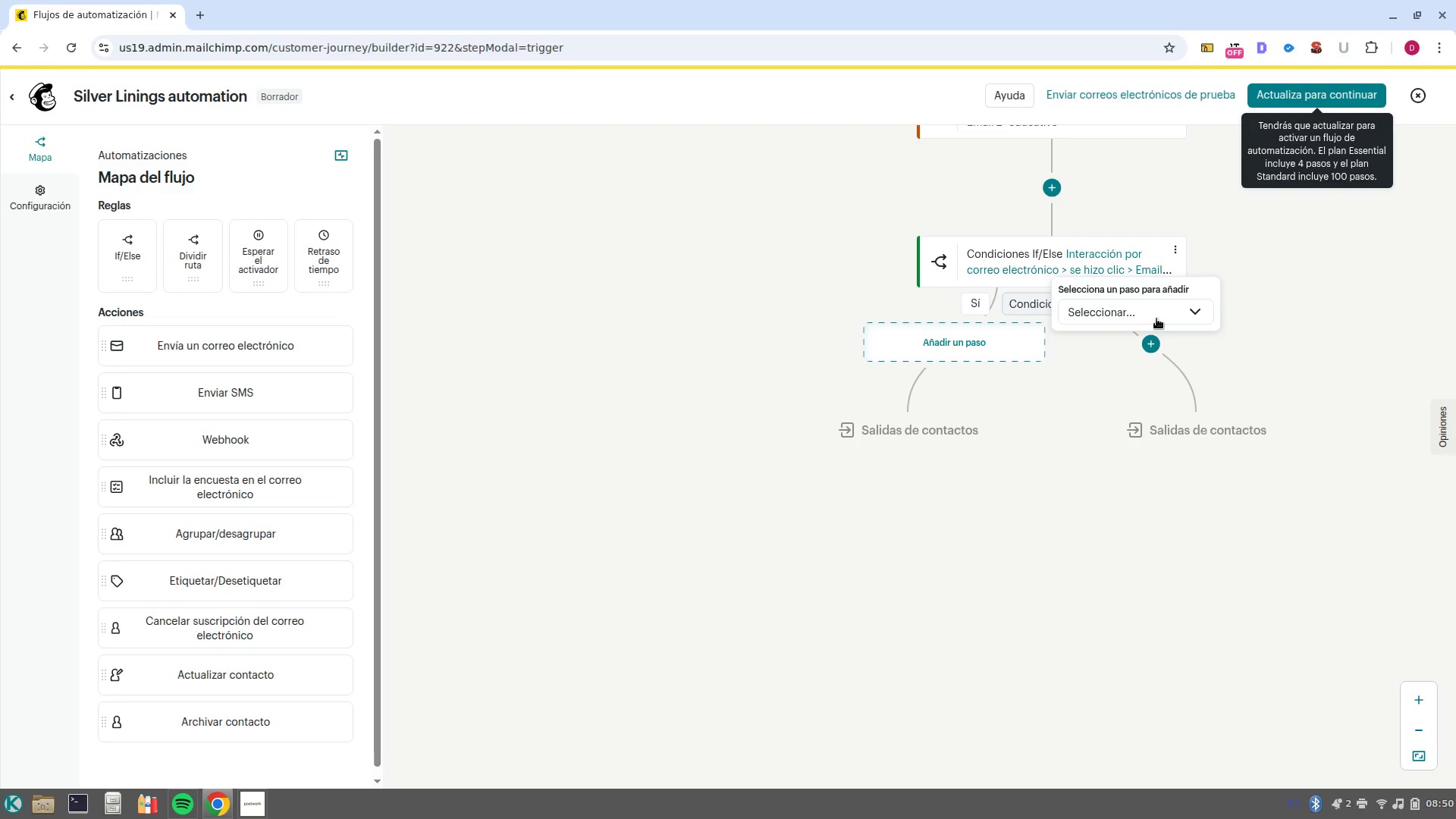 
left_click([1156, 318])
 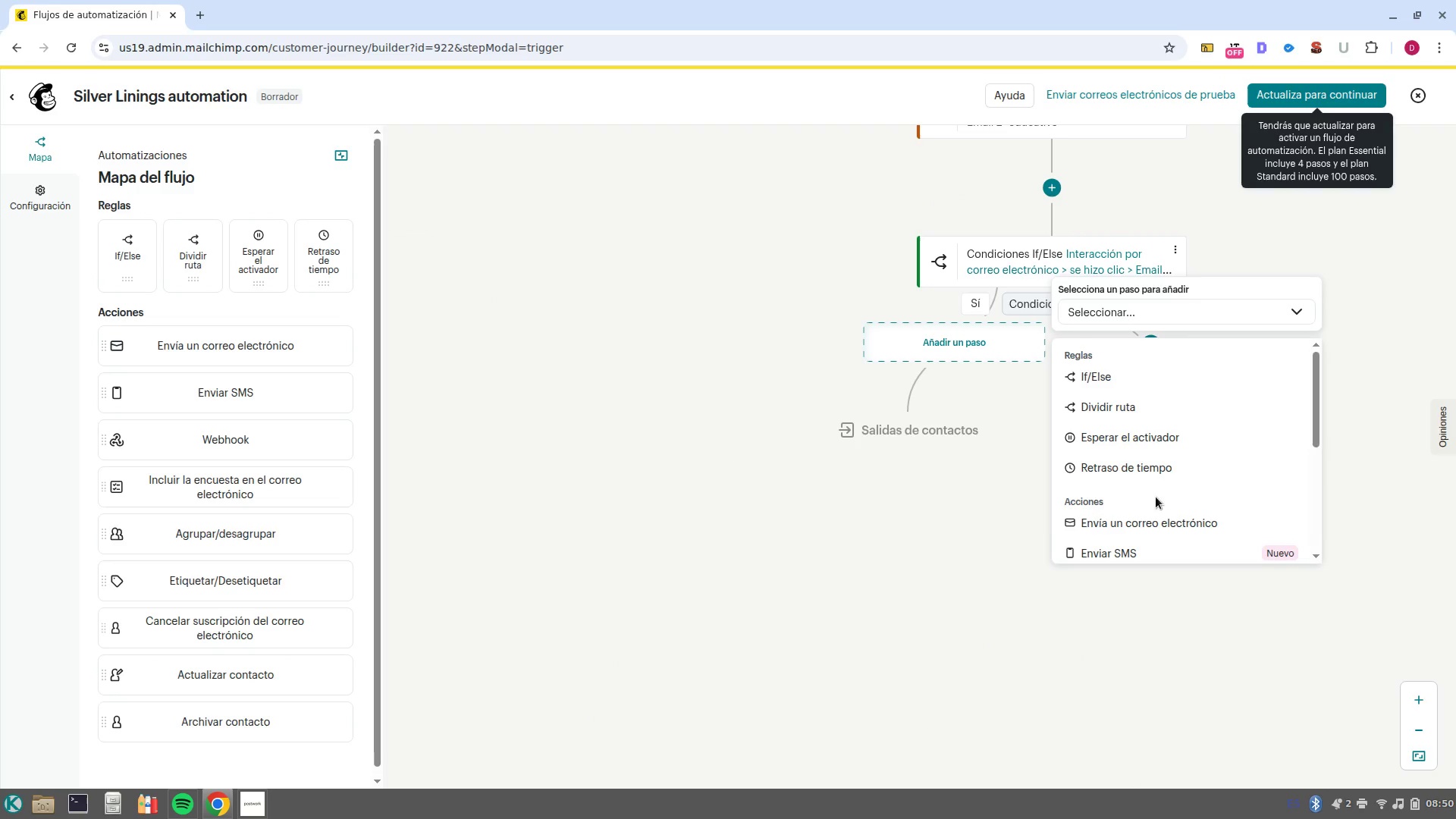 
scroll: coordinate [1155, 517], scroll_direction: down, amount: 2.0
 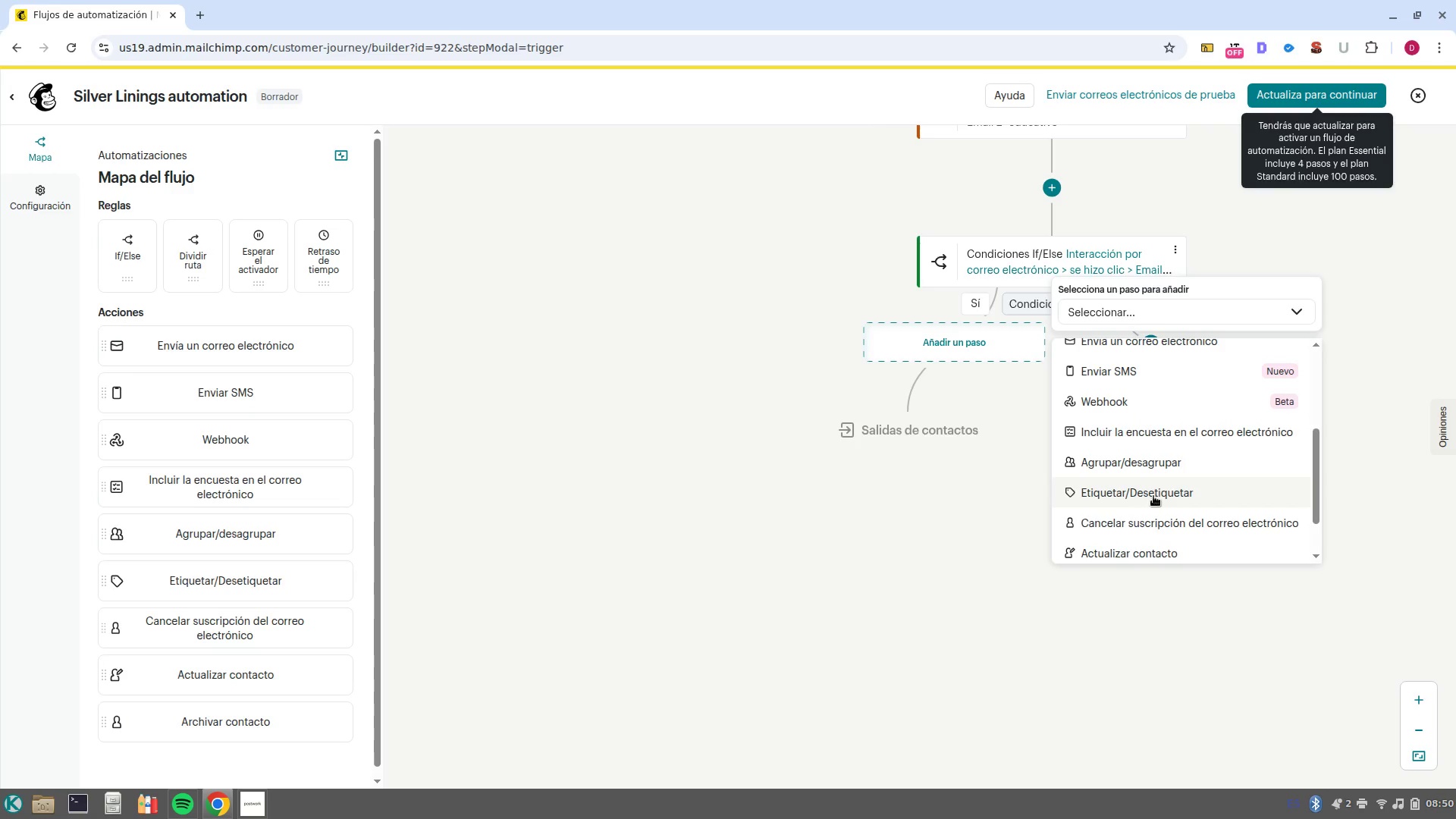 
left_click([1155, 488])
 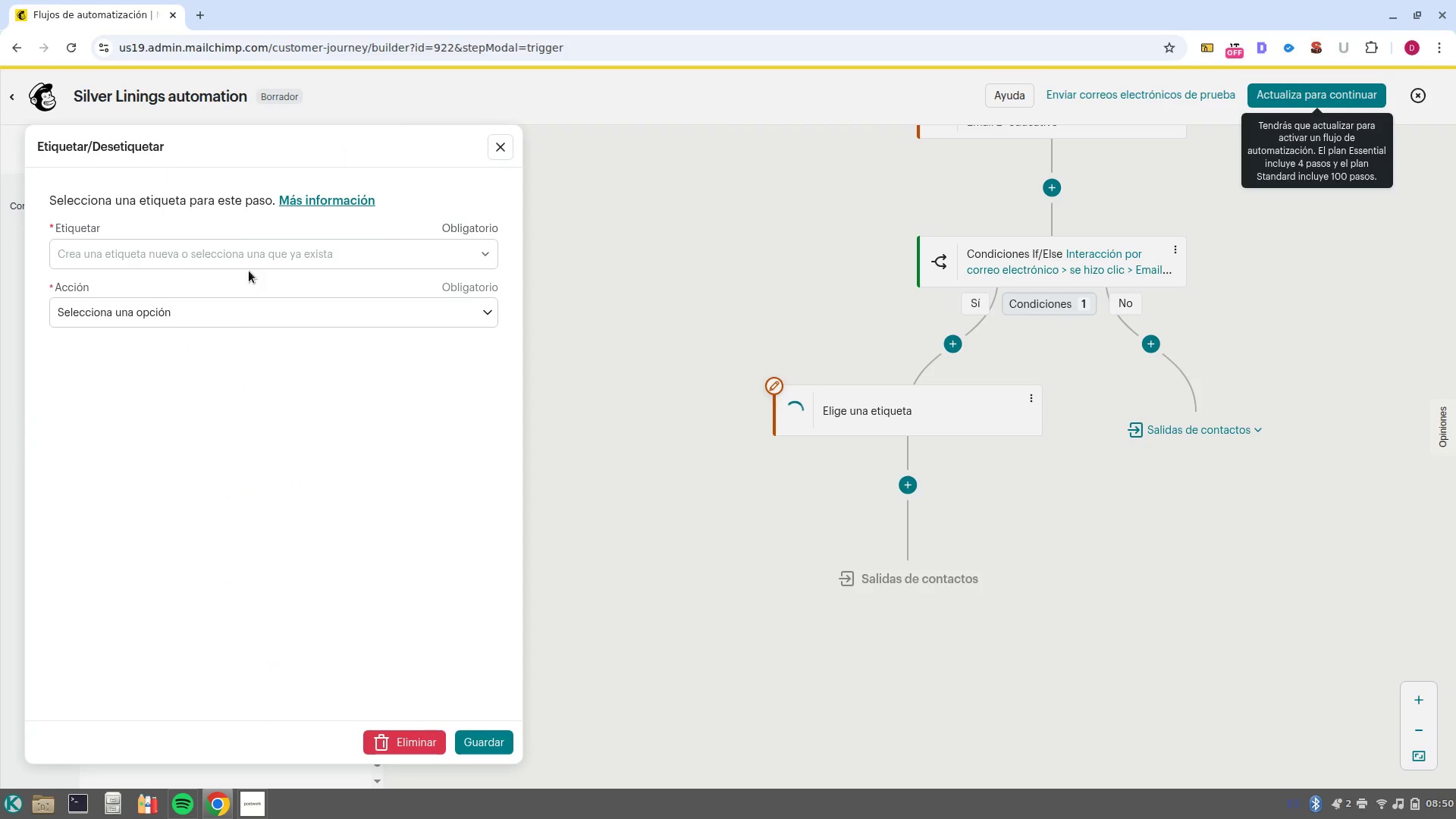 
left_click([238, 244])
 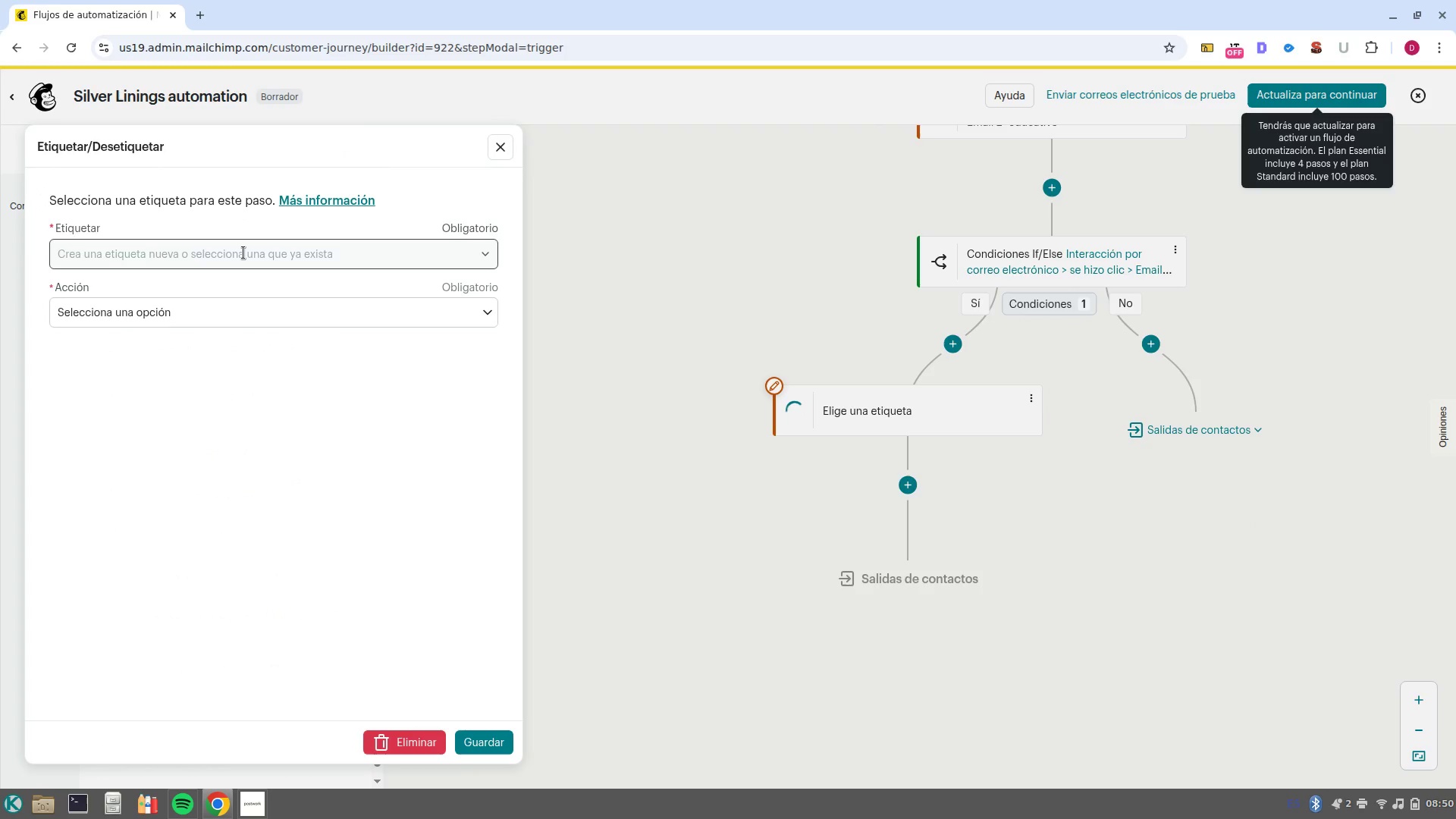 
left_click([243, 253])
 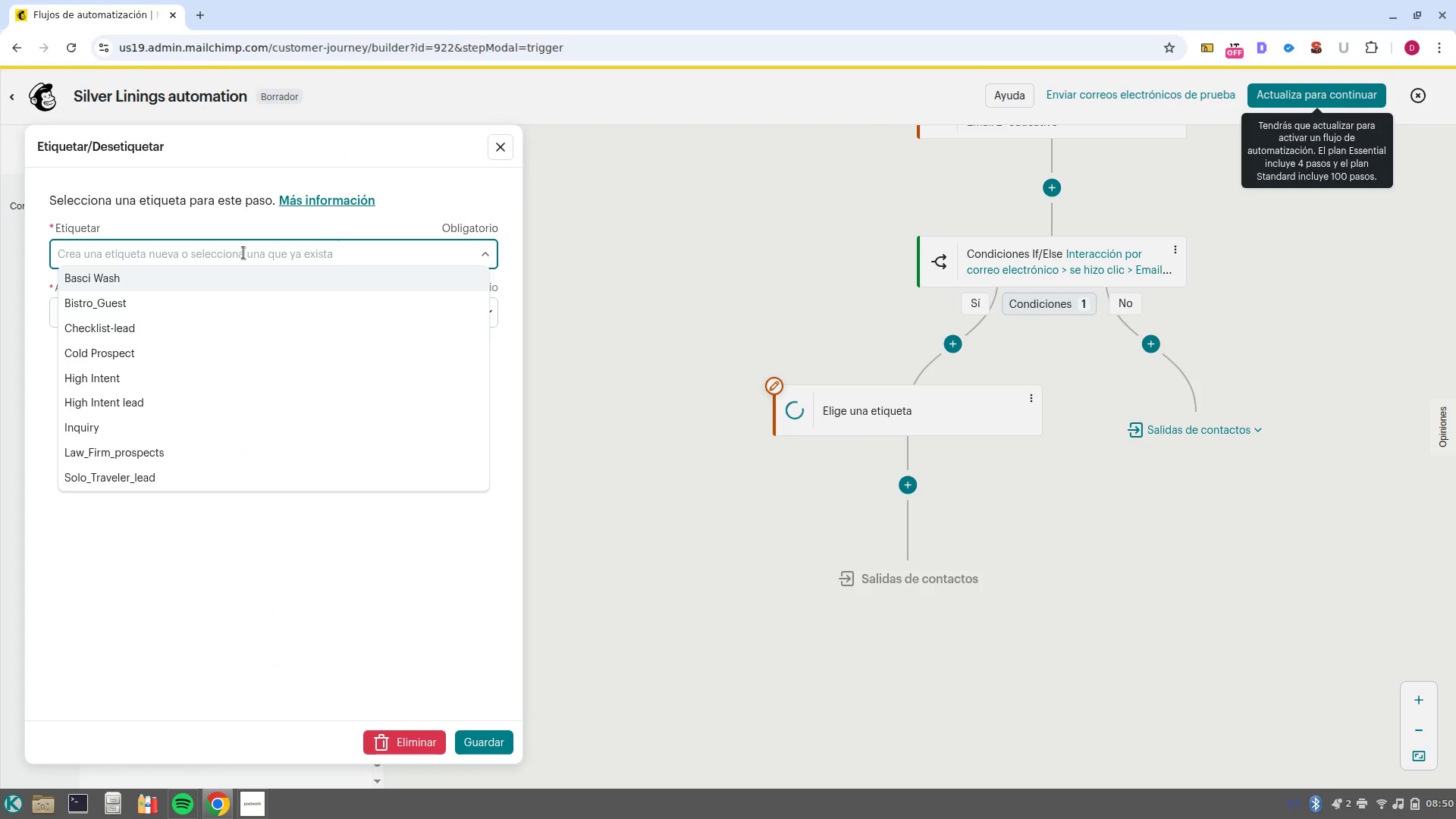 
type(Hot/ Lead Co)
key(Backspace)
key(Backspace)
key(Backspace)
type( / Consultation)
 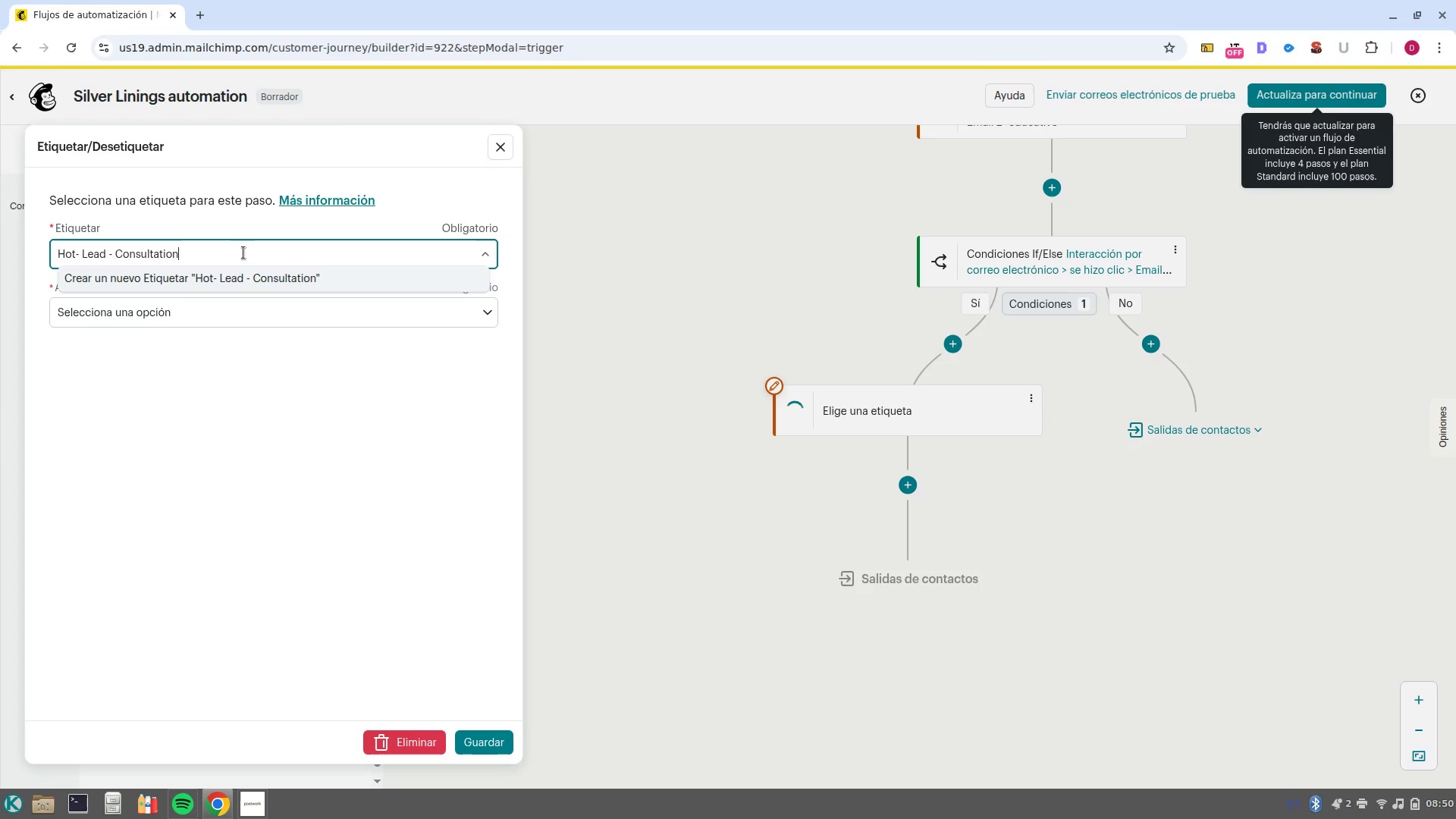 
left_click([486, 747])
 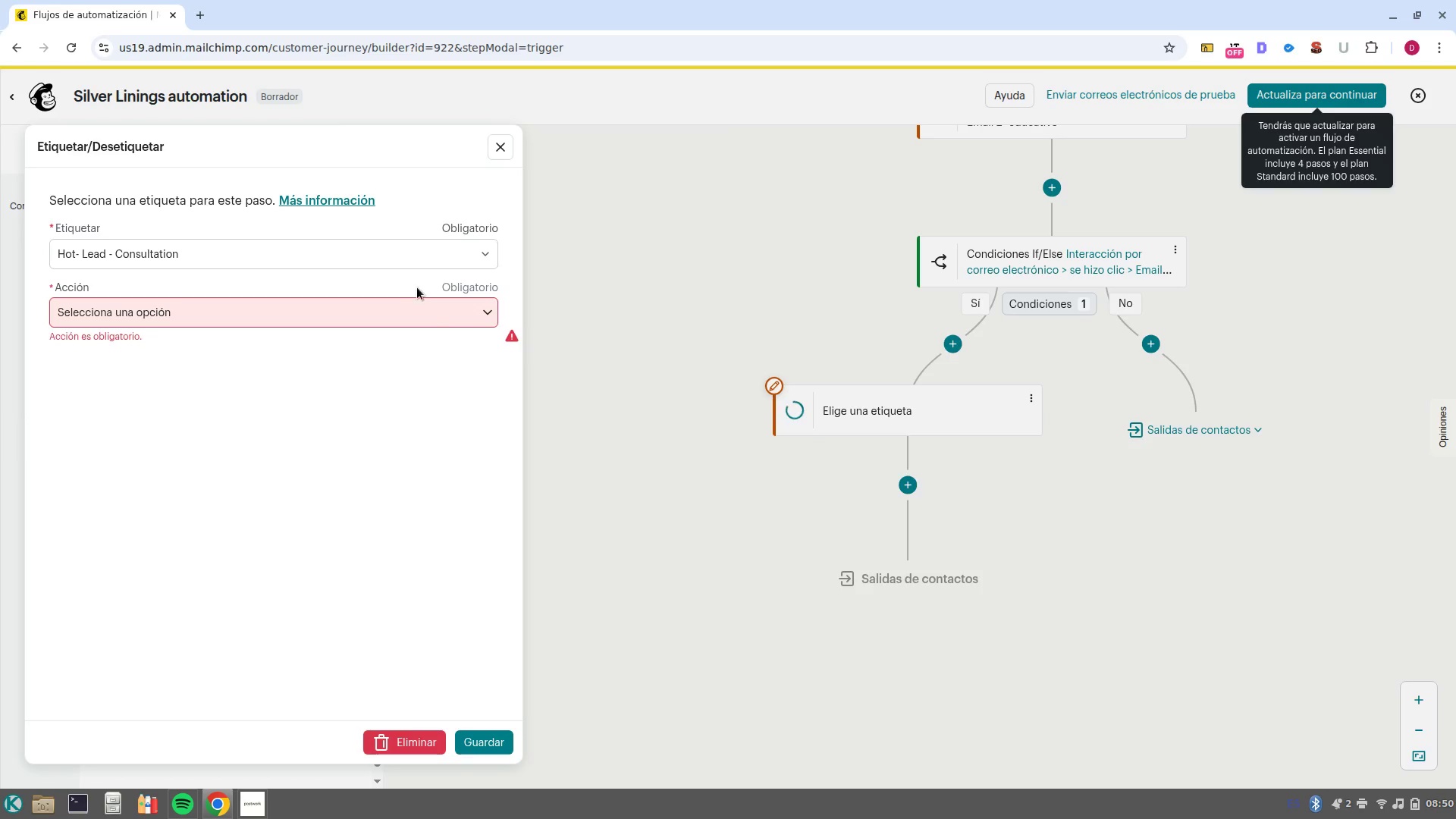 
left_click([431, 314])
 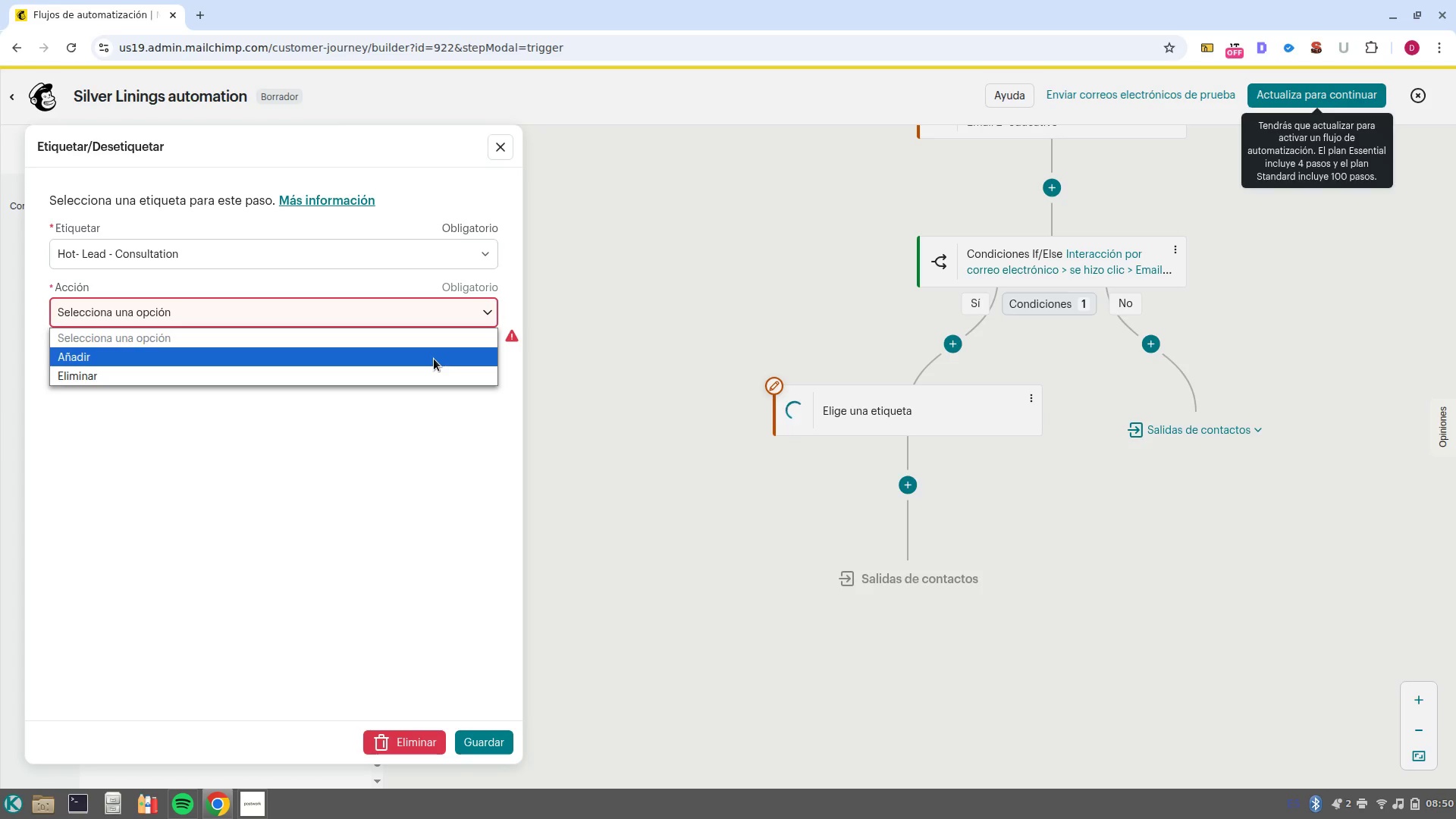 
left_click([434, 359])
 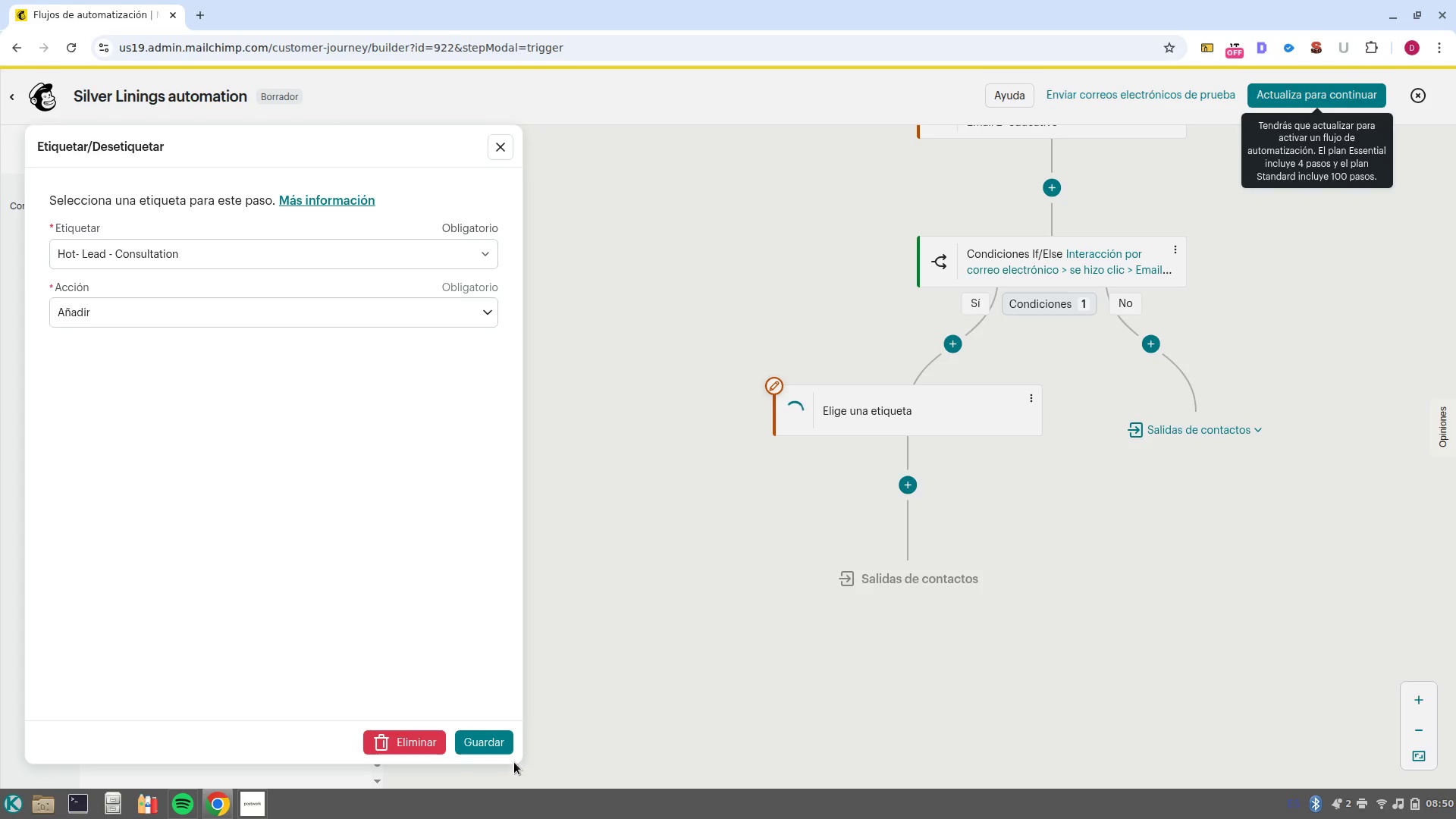 
left_click([504, 749])
 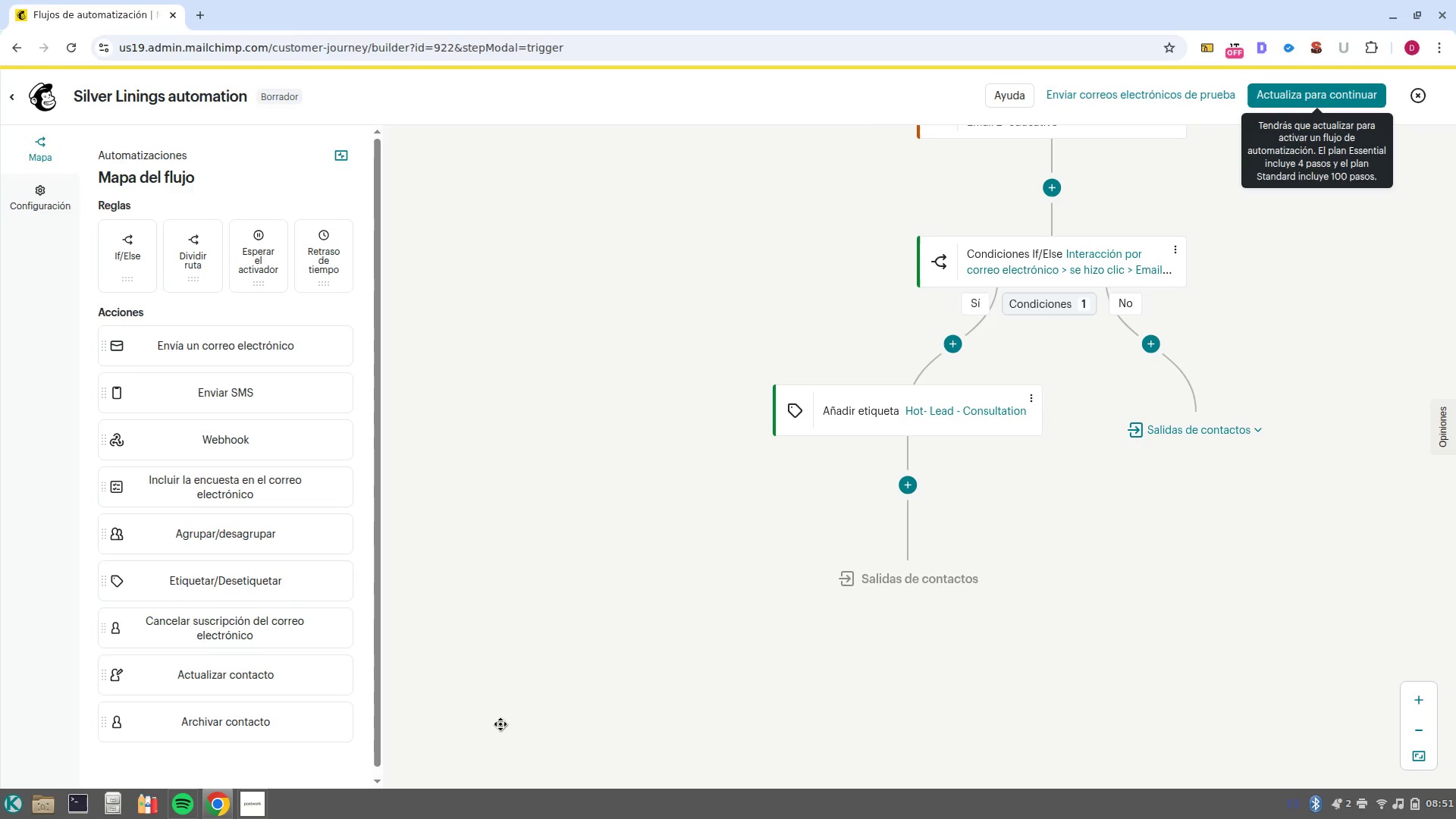 
wait(6.62)
 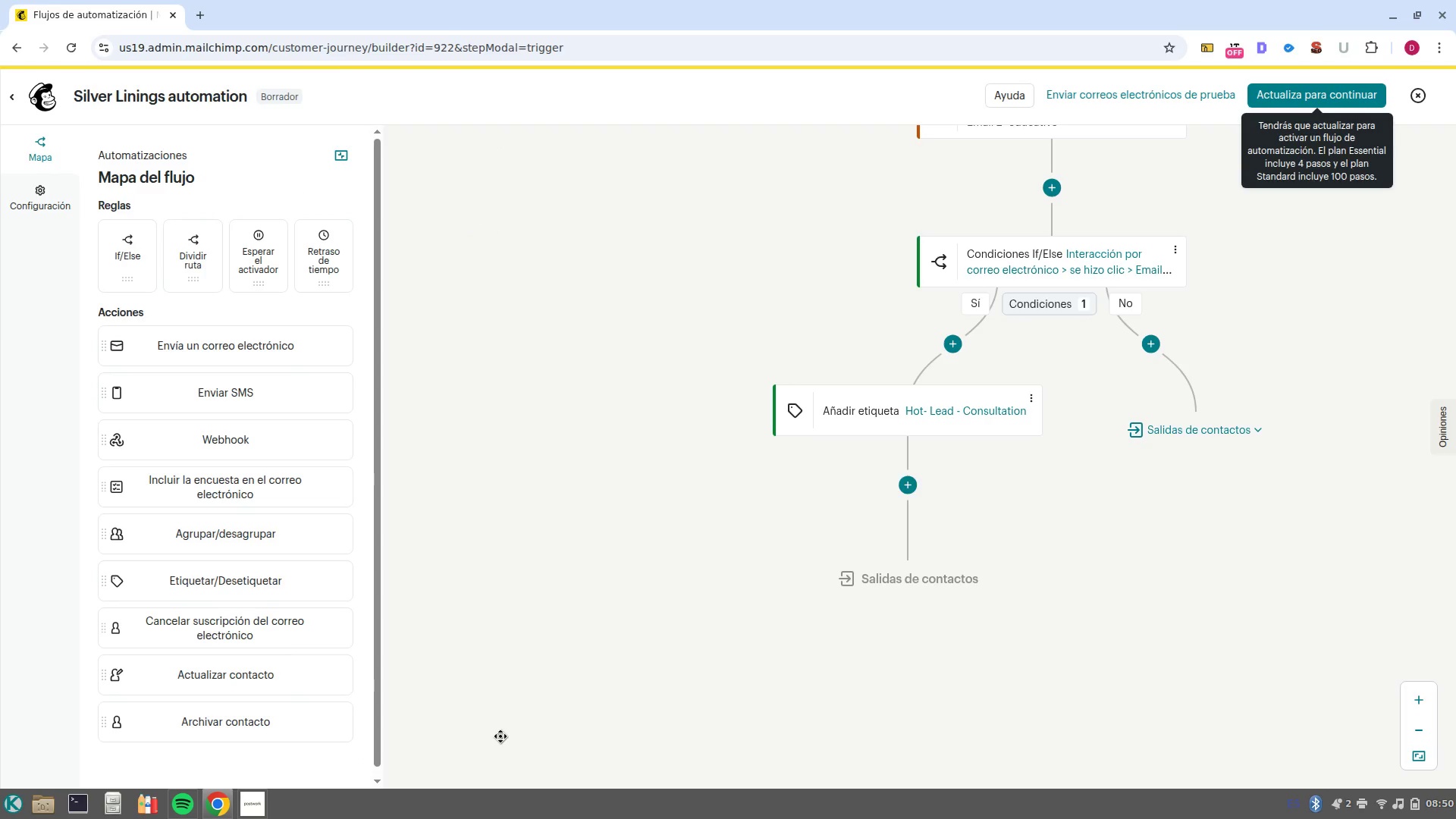 
left_click([896, 495])
 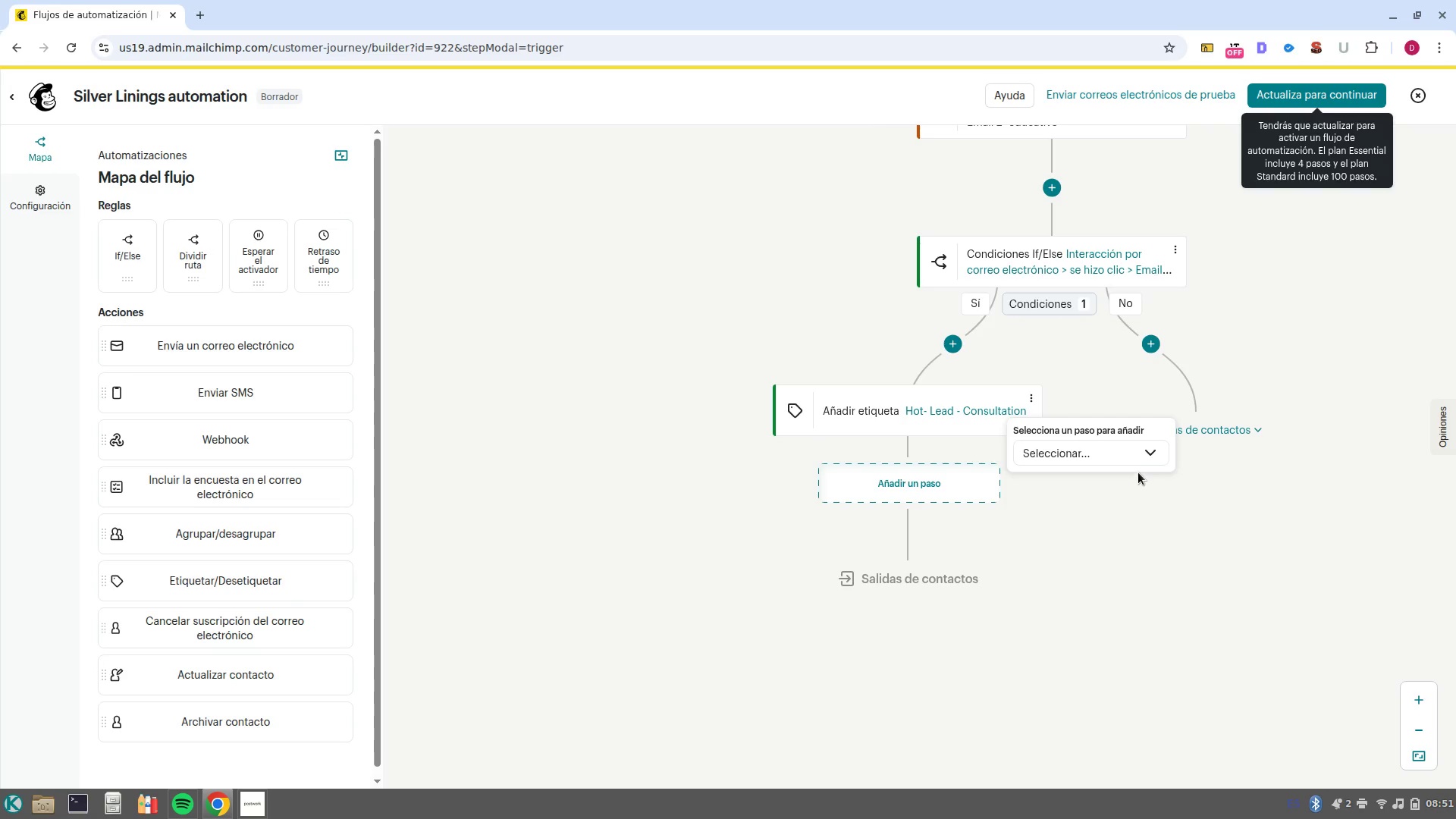 
left_click([1123, 460])
 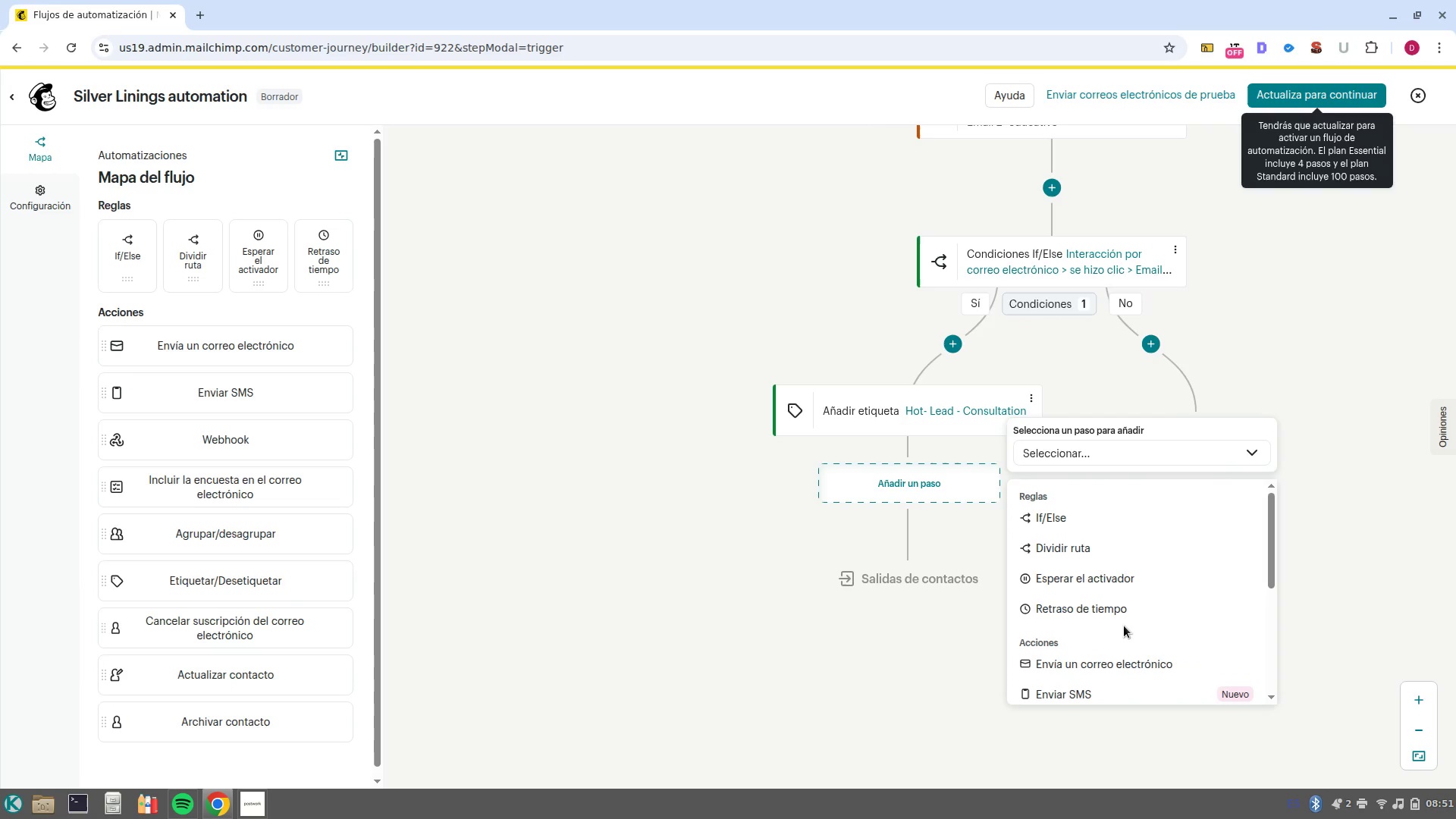 
wait(7.91)
 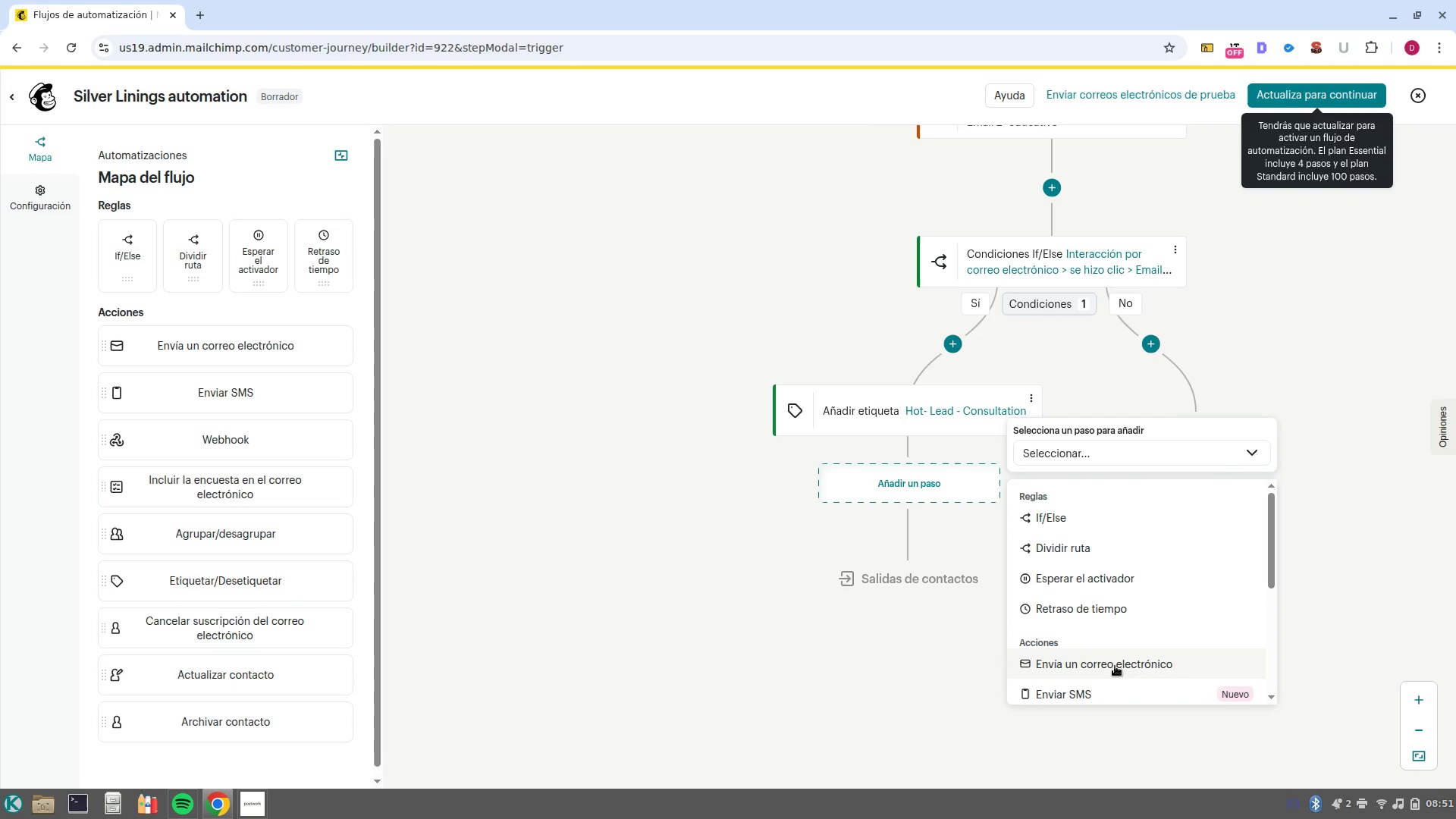 
left_click([1150, 617])
 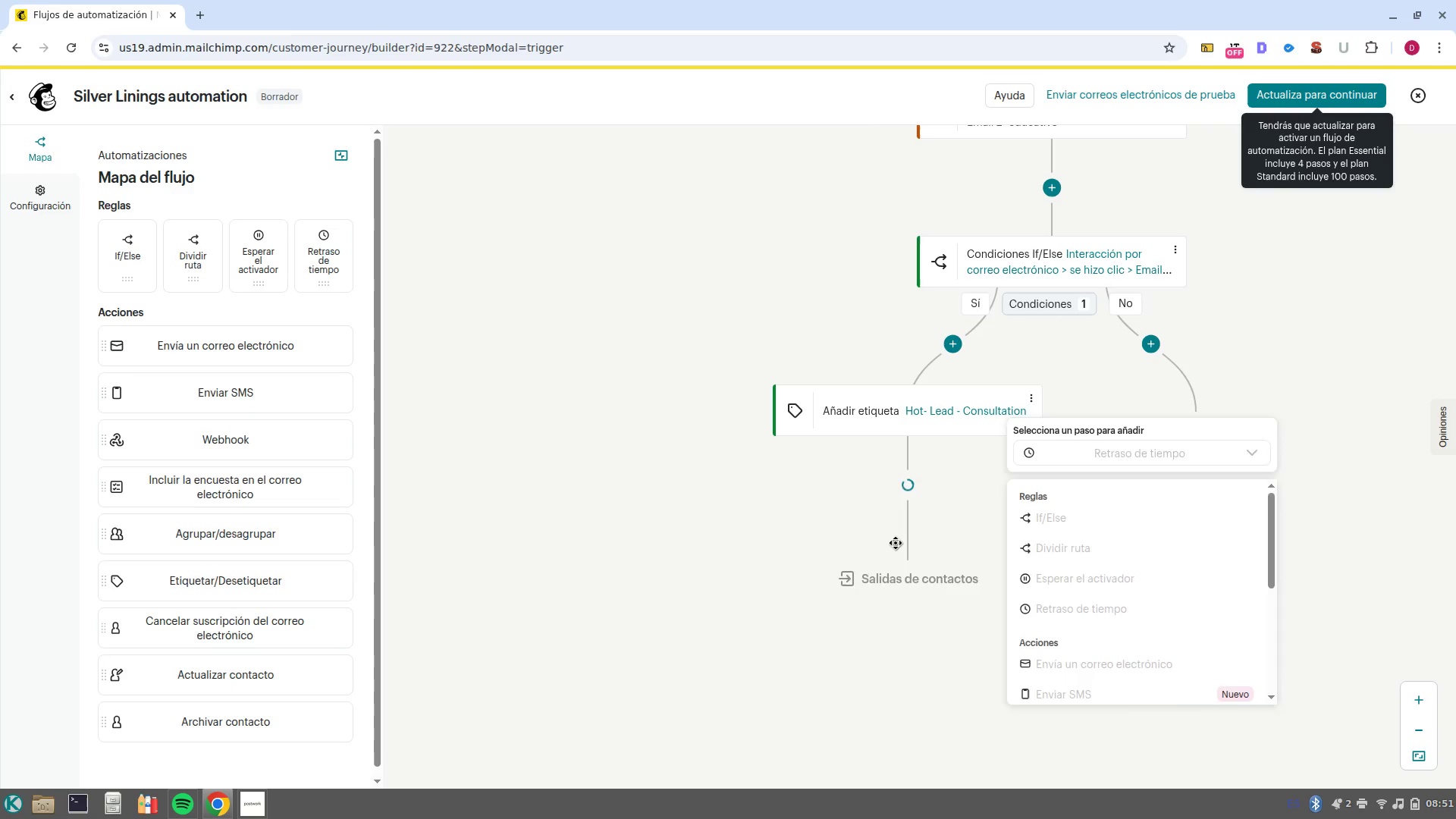 
mouse_move([754, 488])
 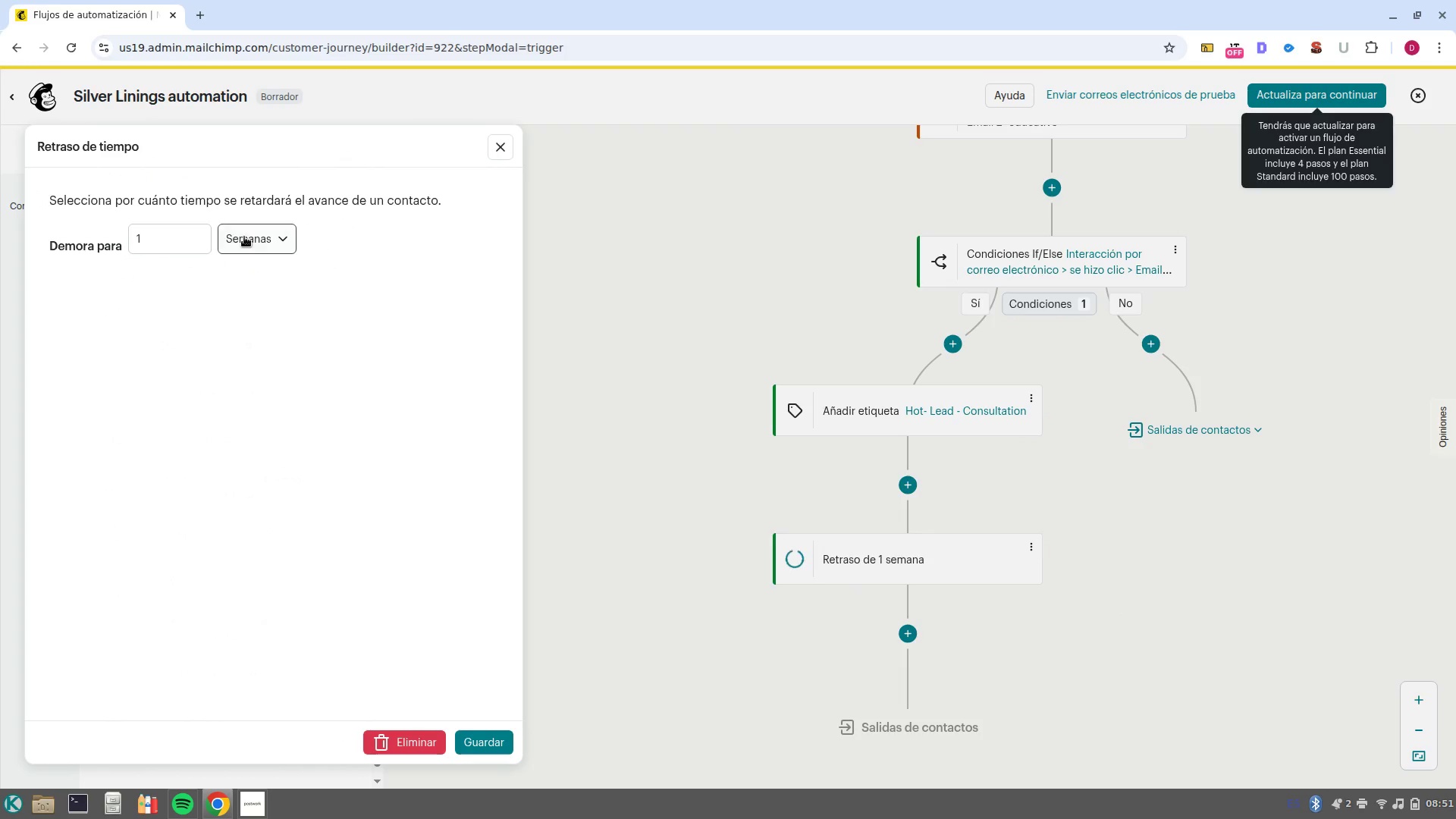 
left_click([251, 241])
 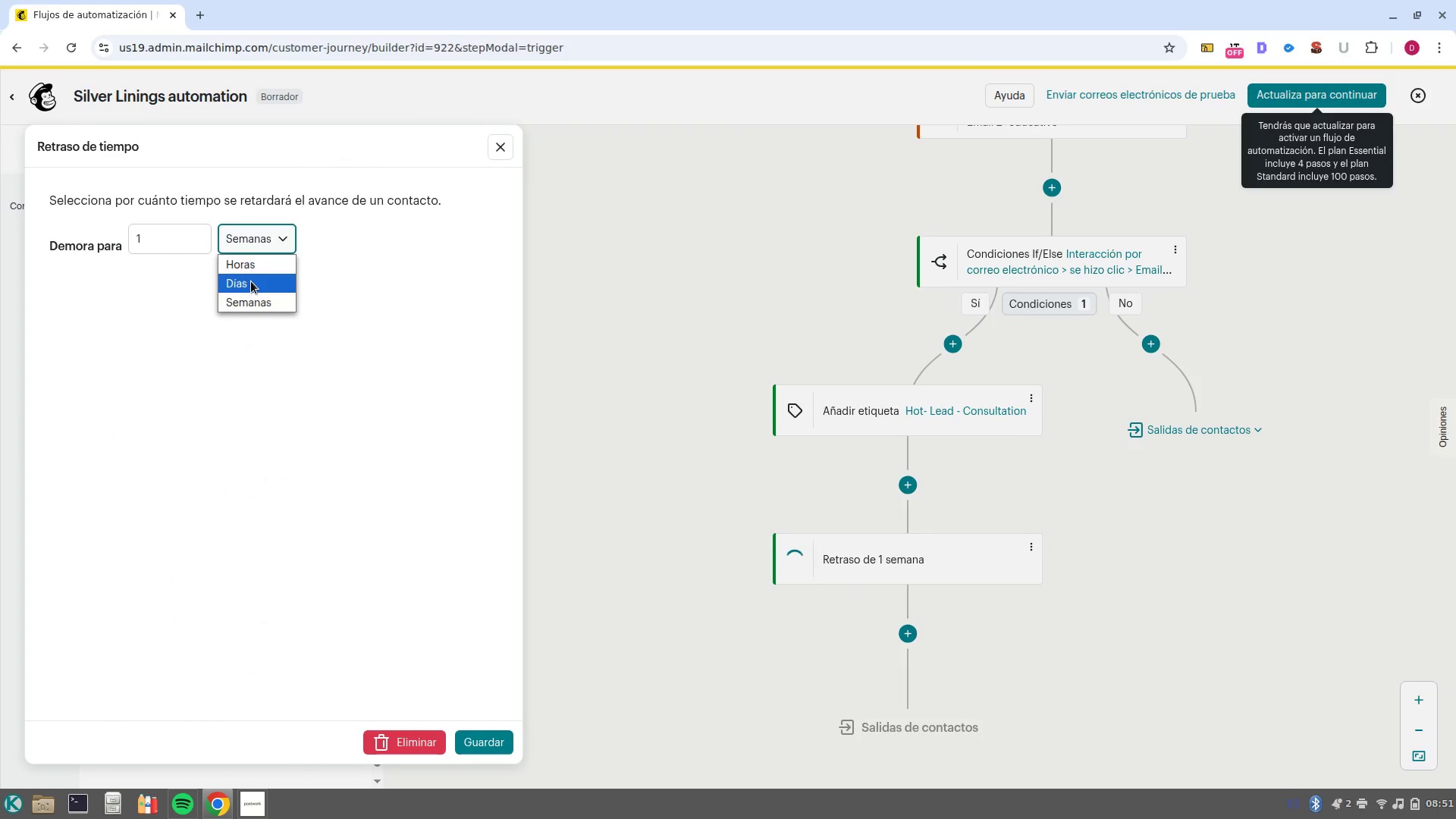 
left_click([251, 281])
 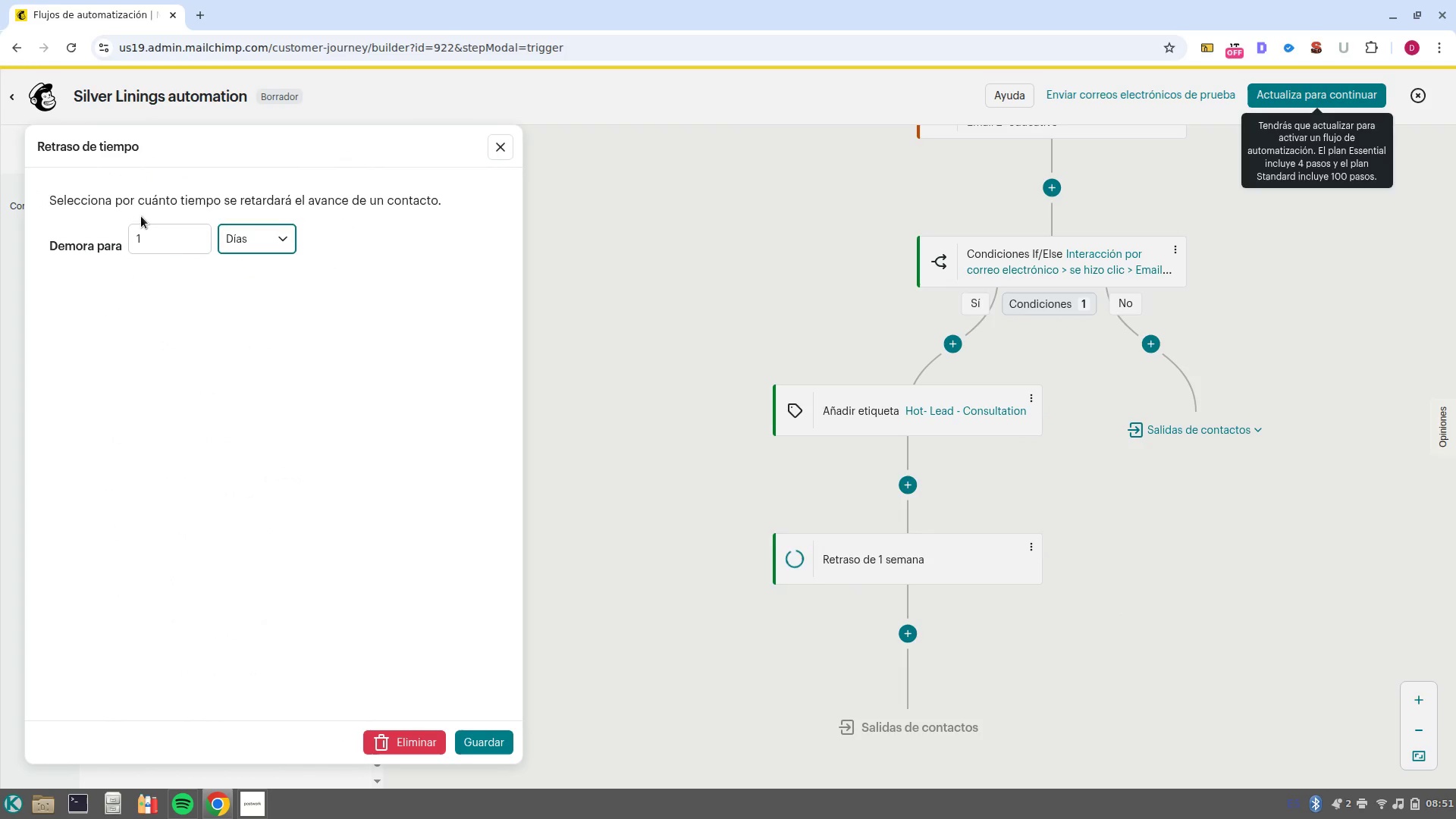 
left_click([141, 216])
 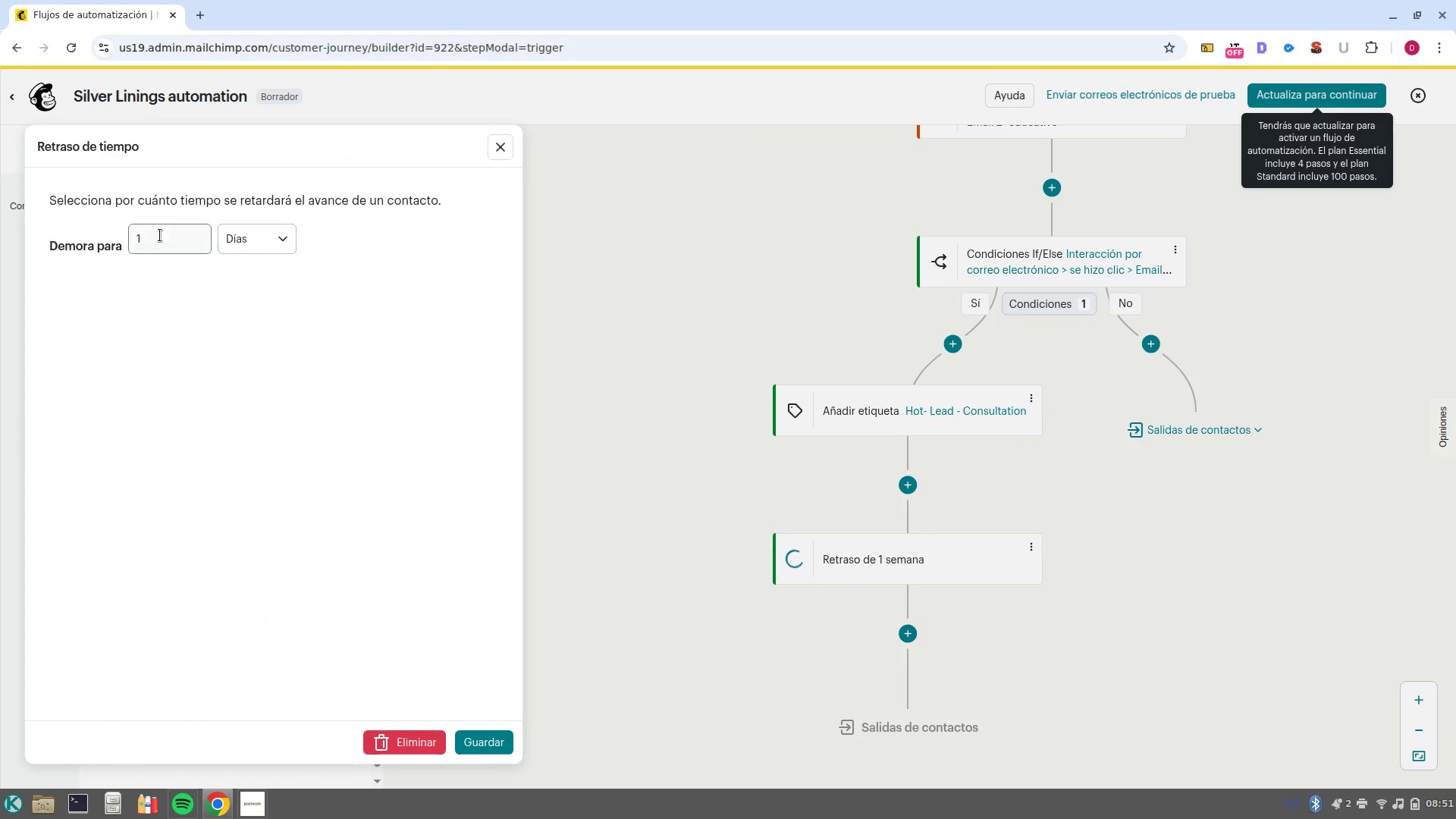 
left_click([160, 235])
 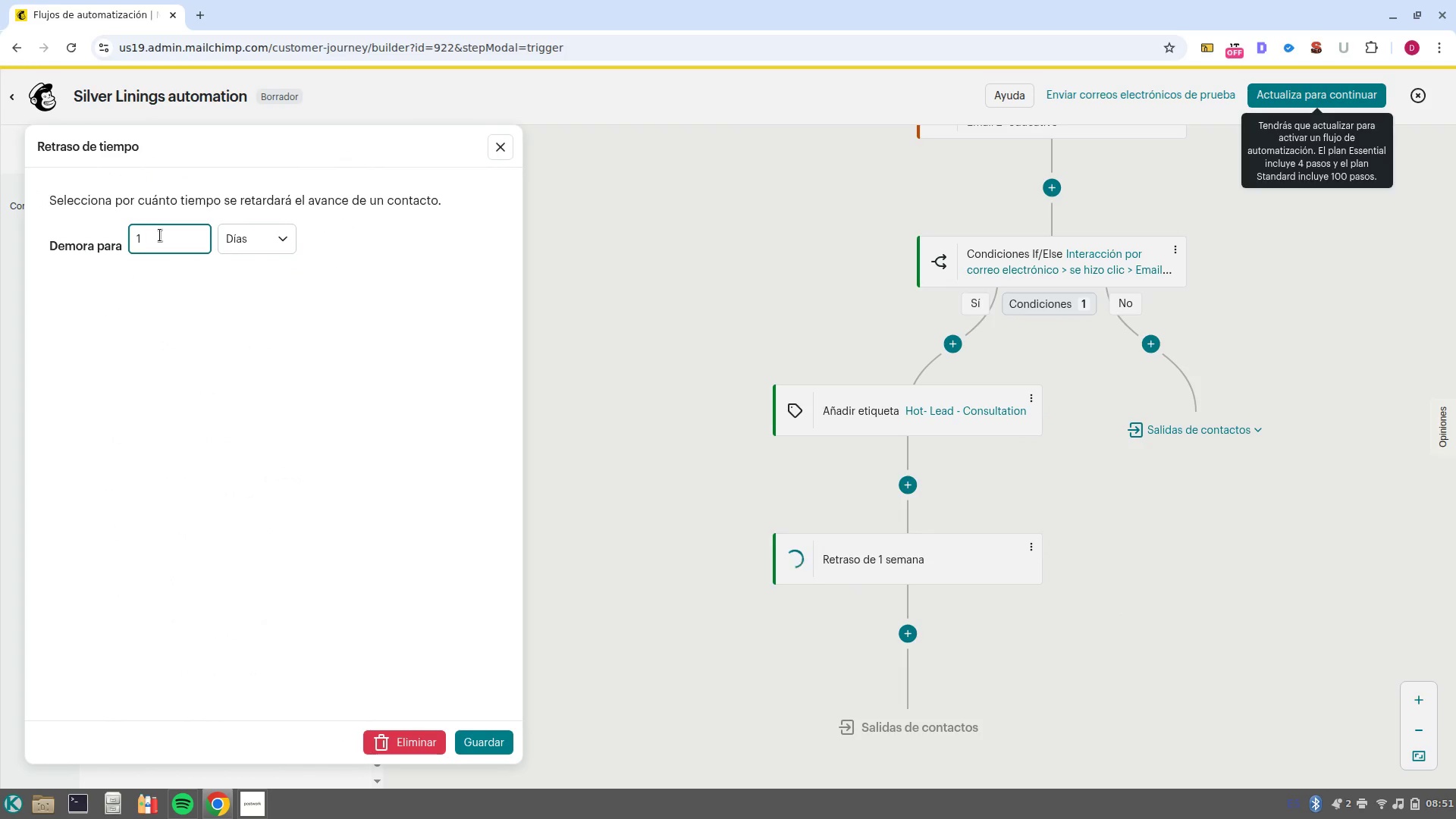 
key(Backspace)
 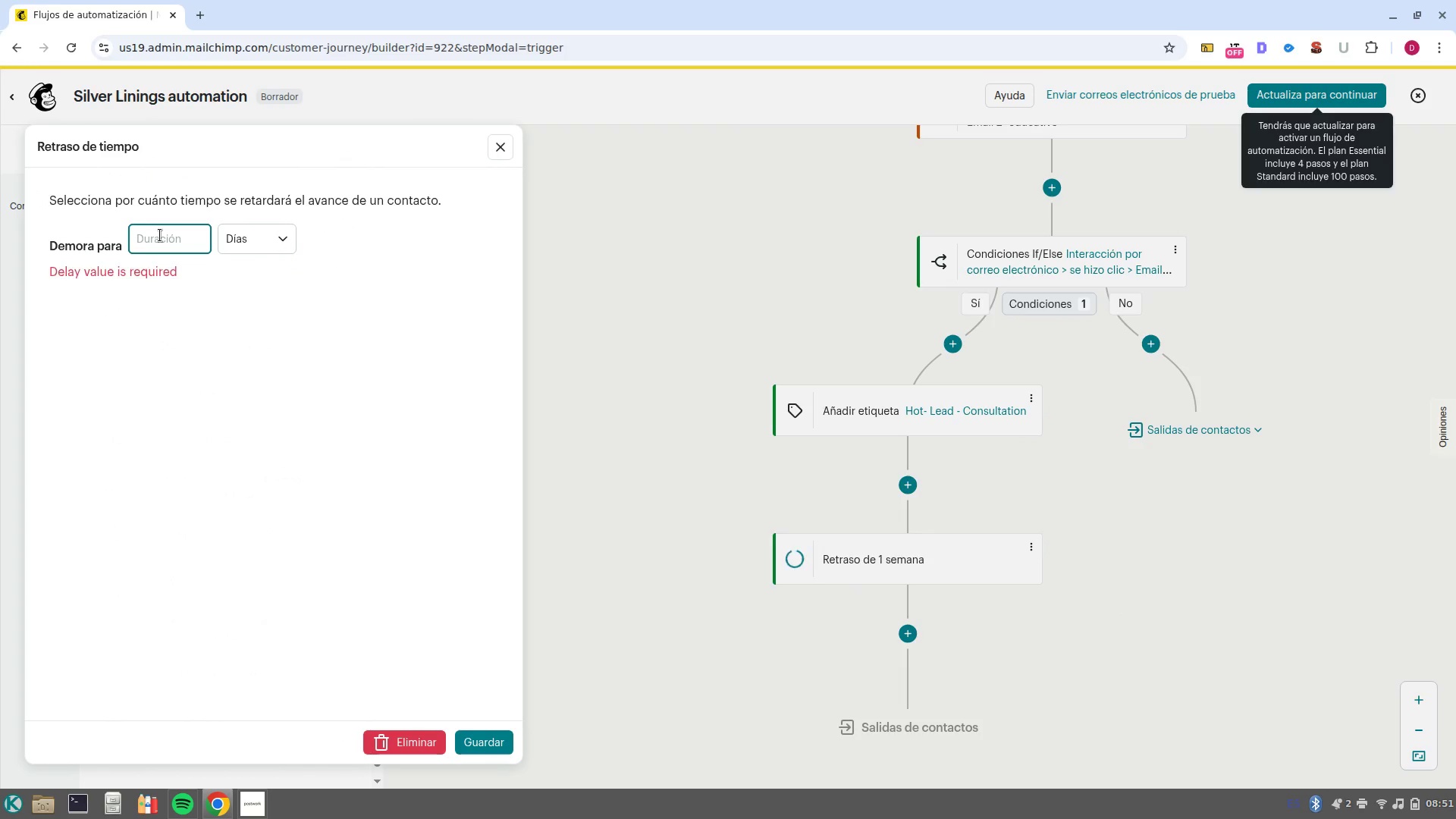 
key(2)
 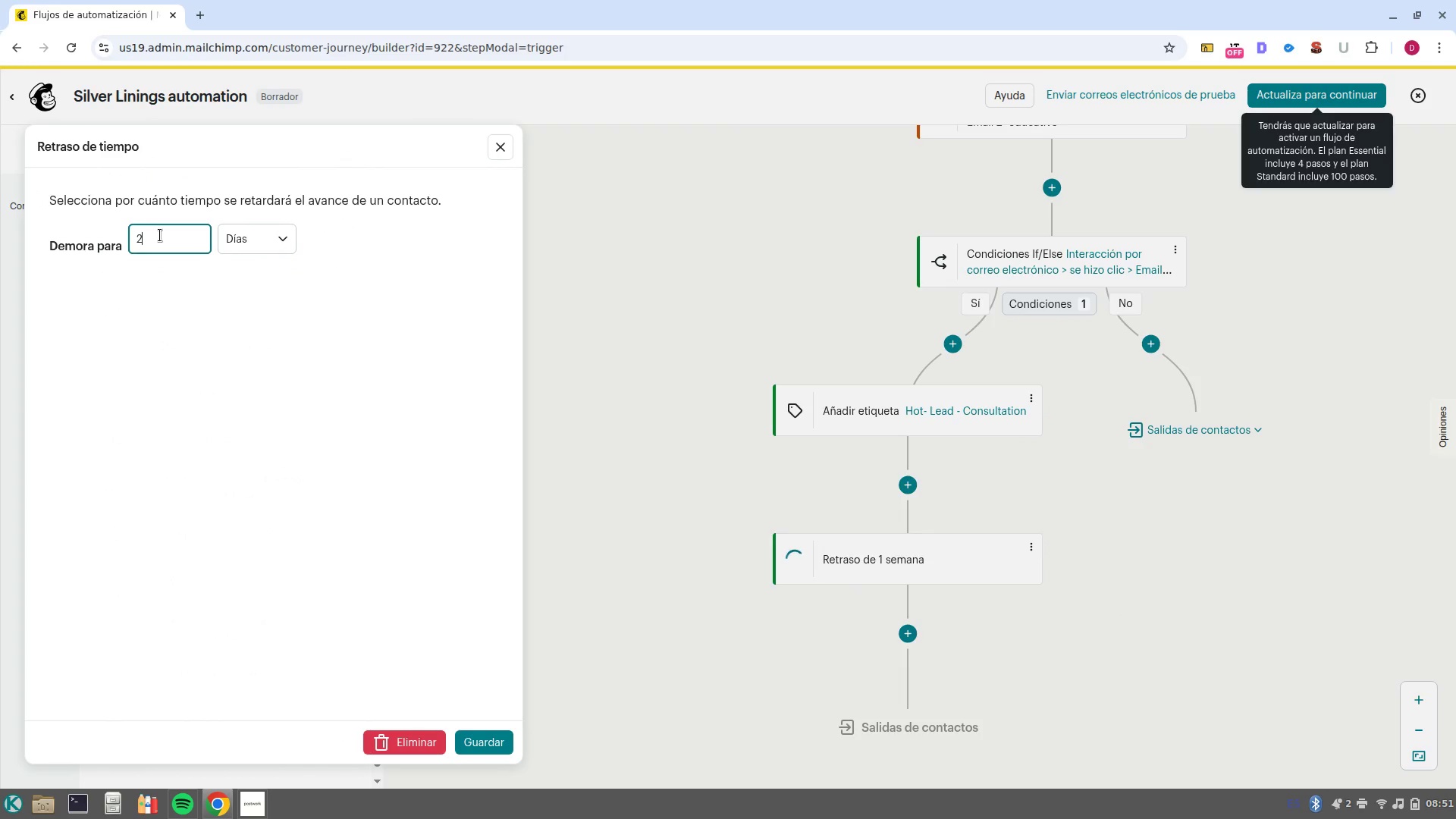 
key(NumpadEnter)
 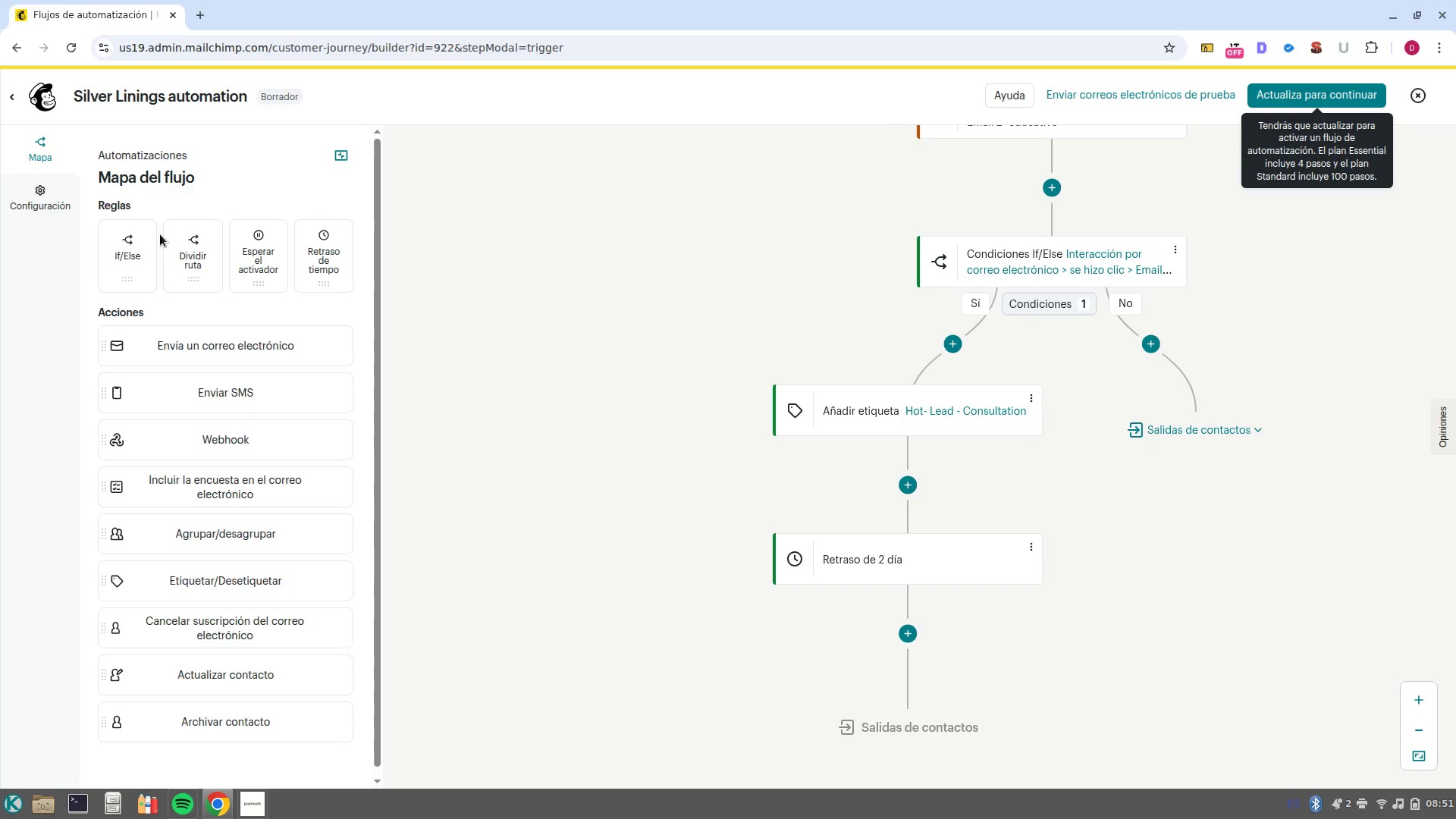 
wait(15.02)
 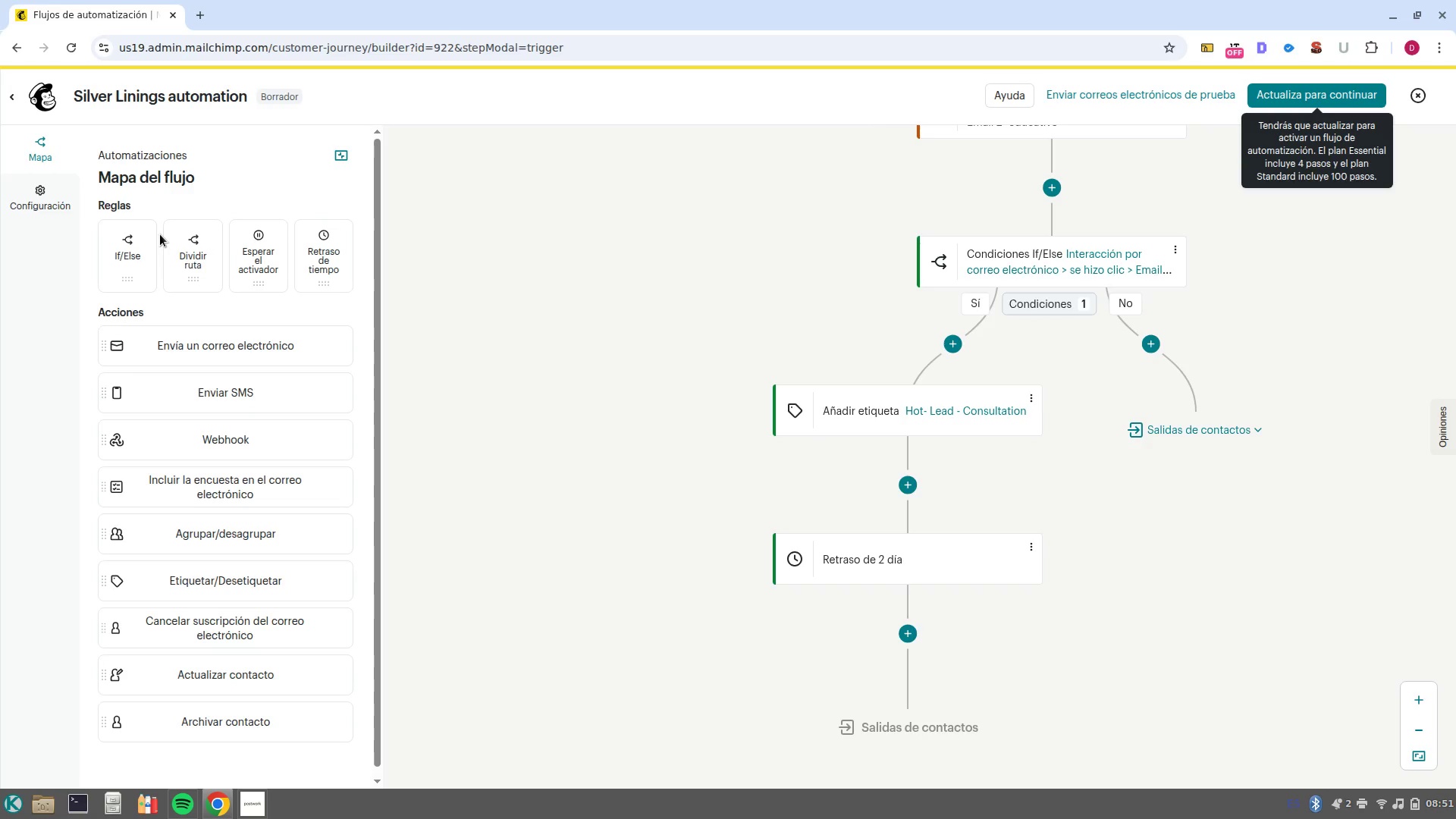 
left_click([886, 631])
 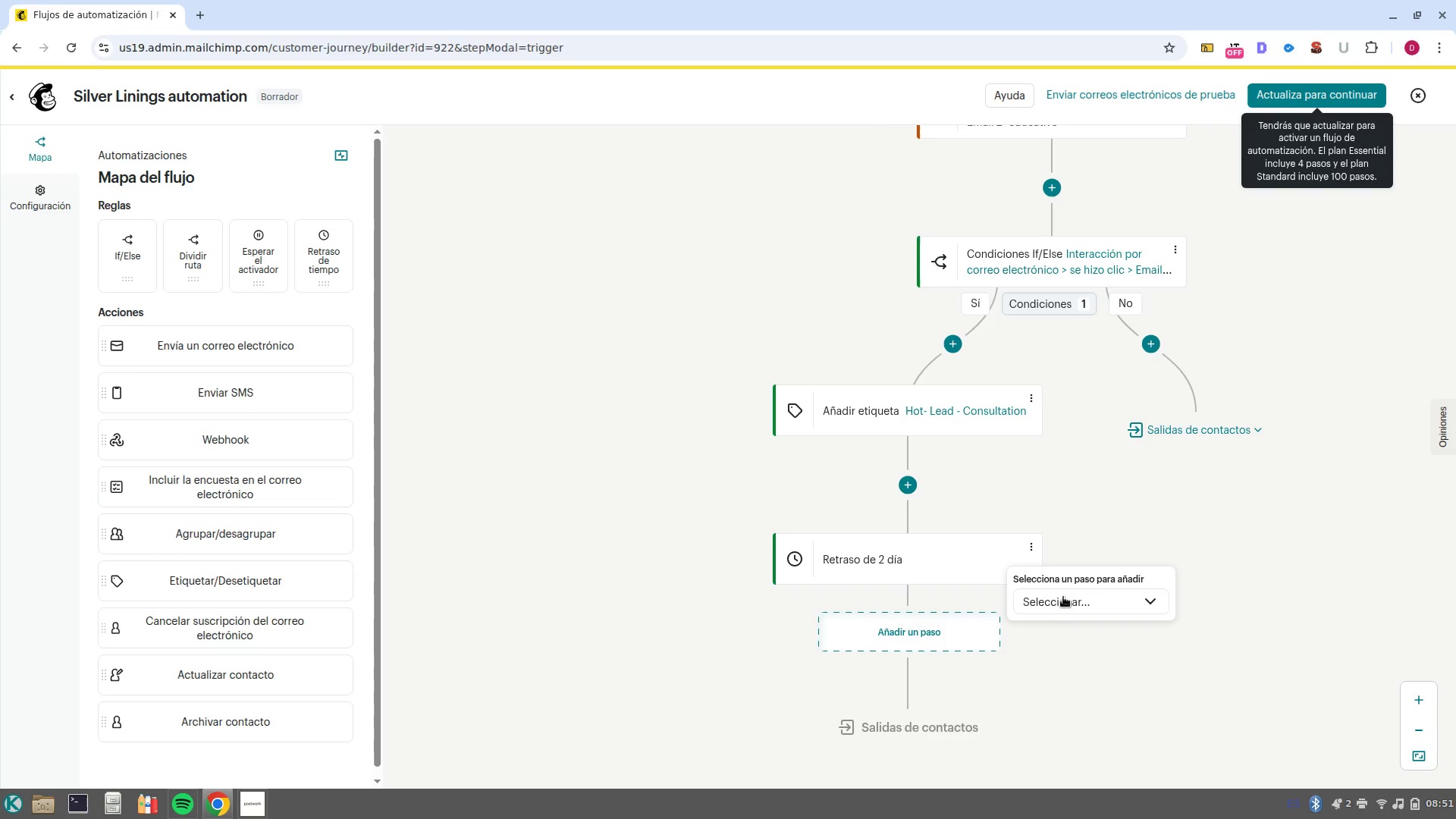 
left_click([1065, 598])
 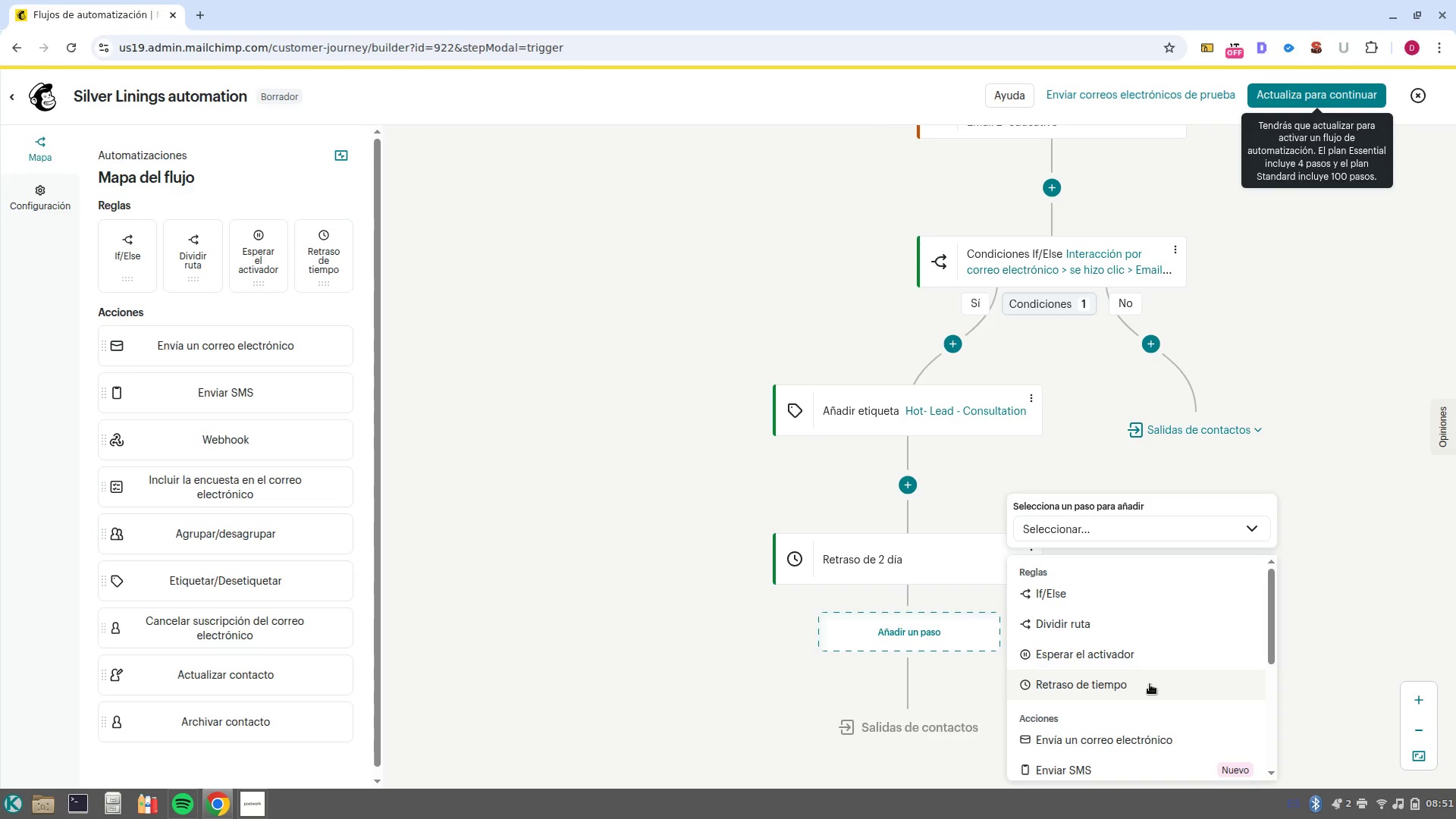 
wait(7.39)
 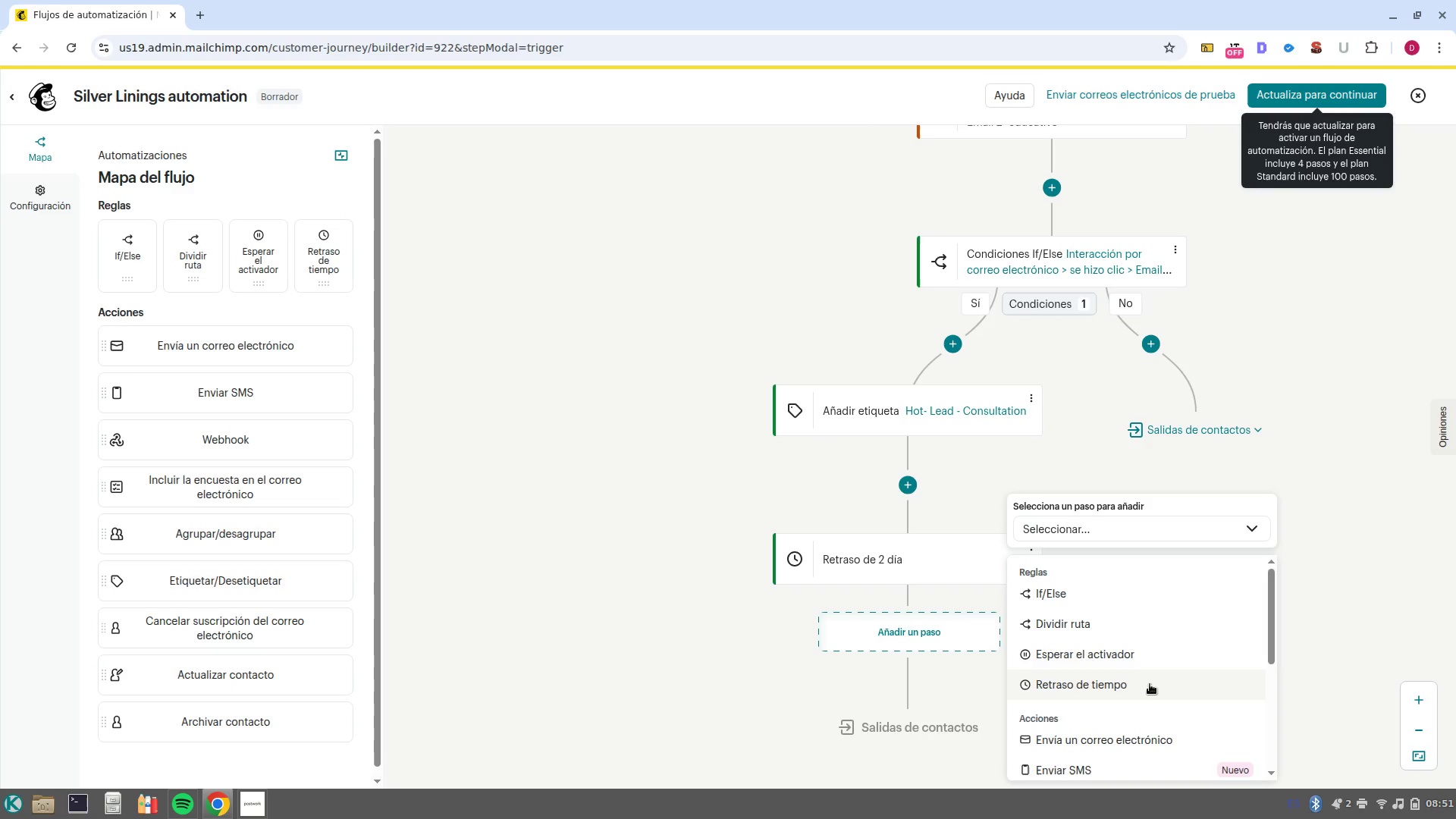 
left_click([1150, 748])
 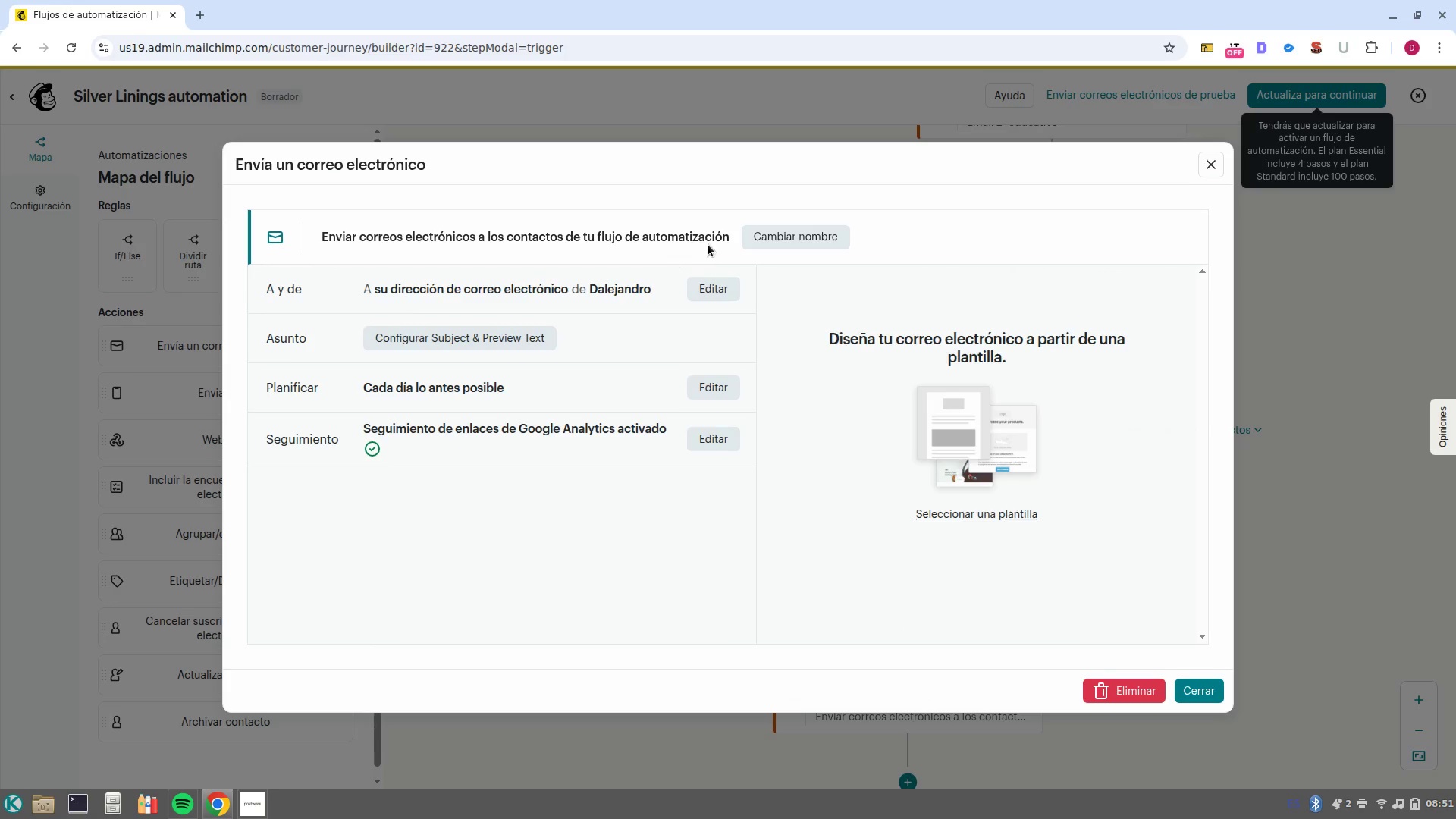 
left_click([824, 239])
 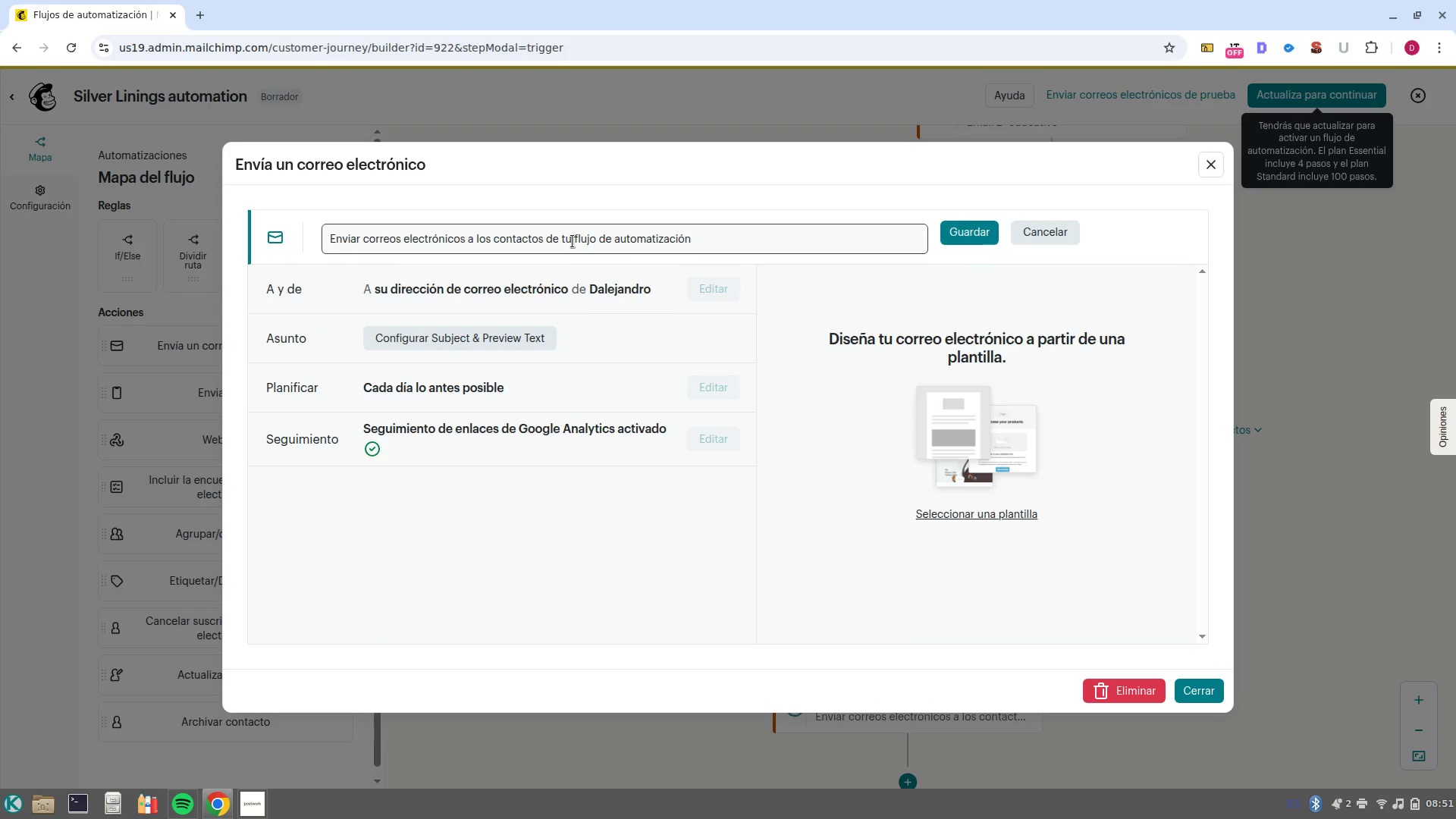 
double_click([573, 241])
 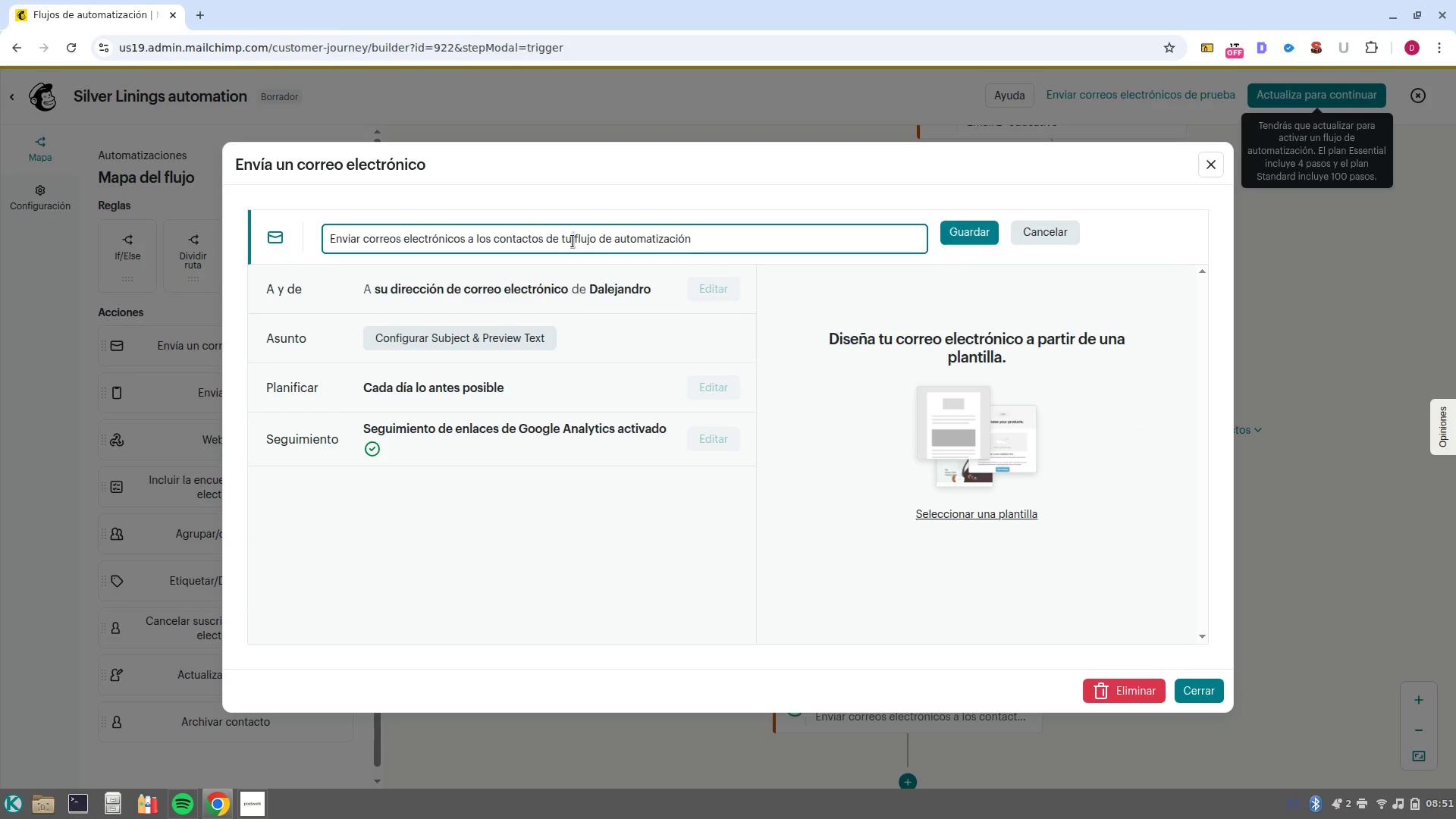 
left_click([573, 241])
 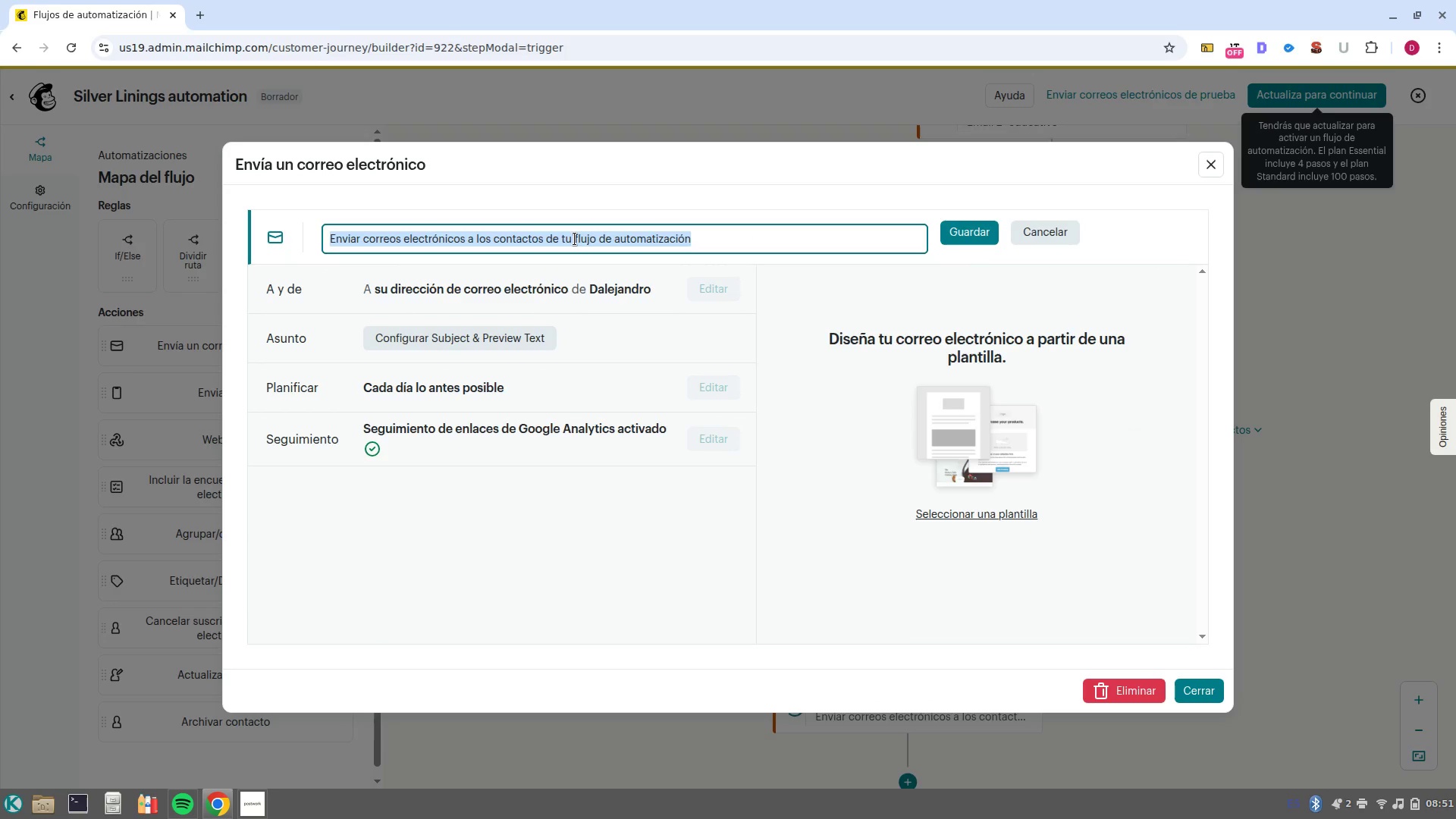 
key(Backspace)
type(Soft See)
key(Backspace)
type(ll )
key(Backspace)
type( & email Close)
 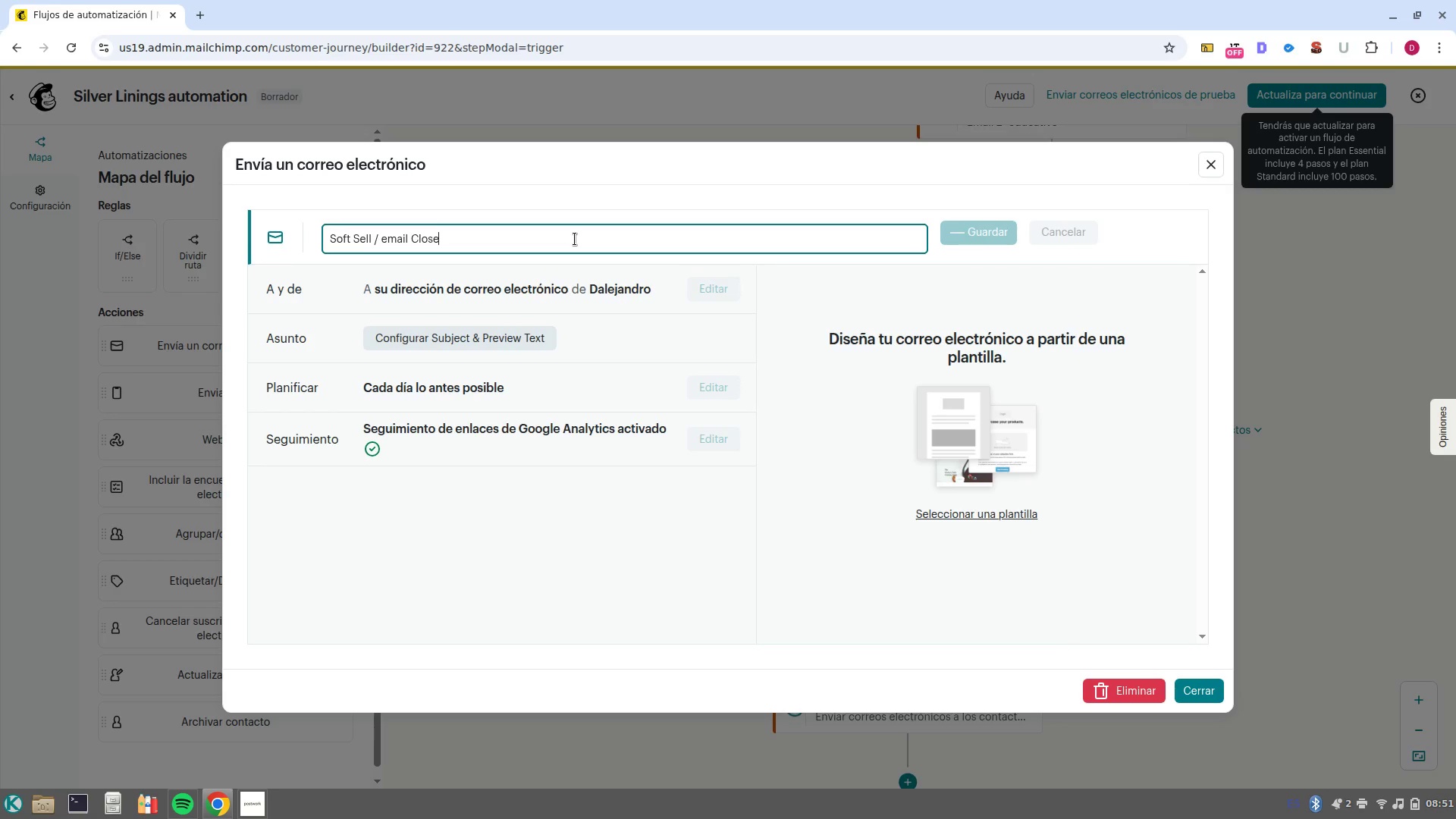 
 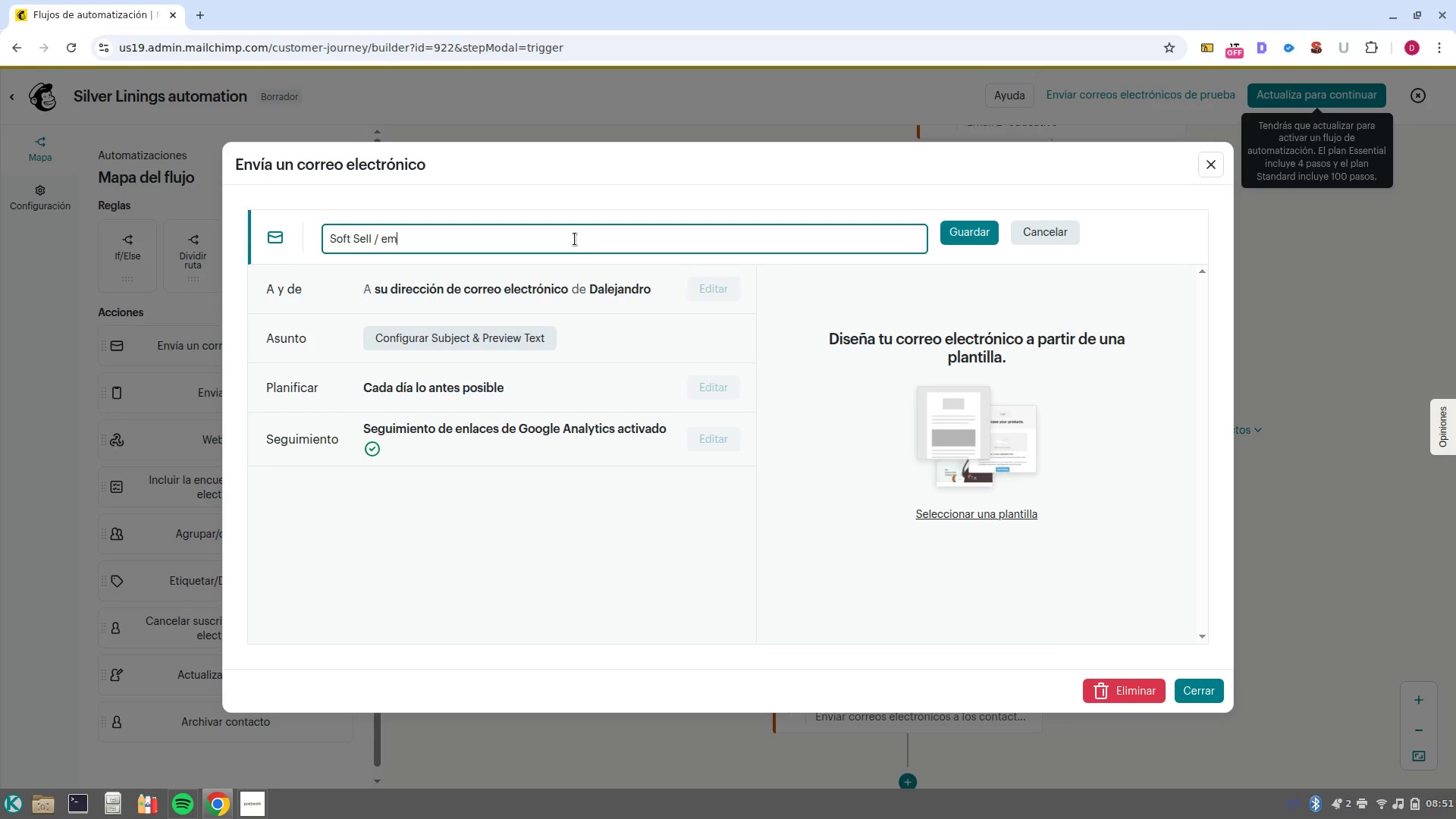 
key(Enter)
 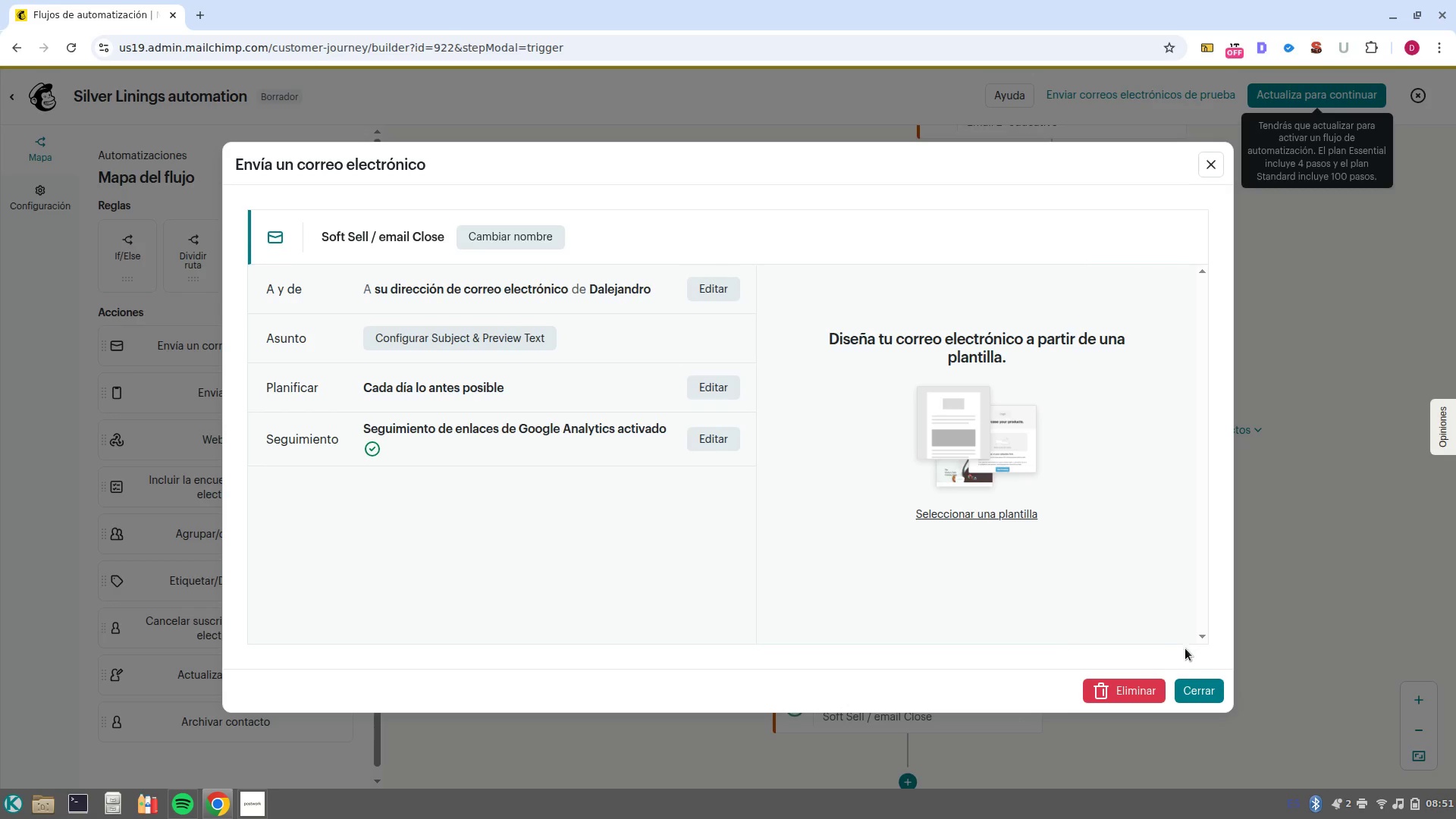 
left_click([1197, 697])
 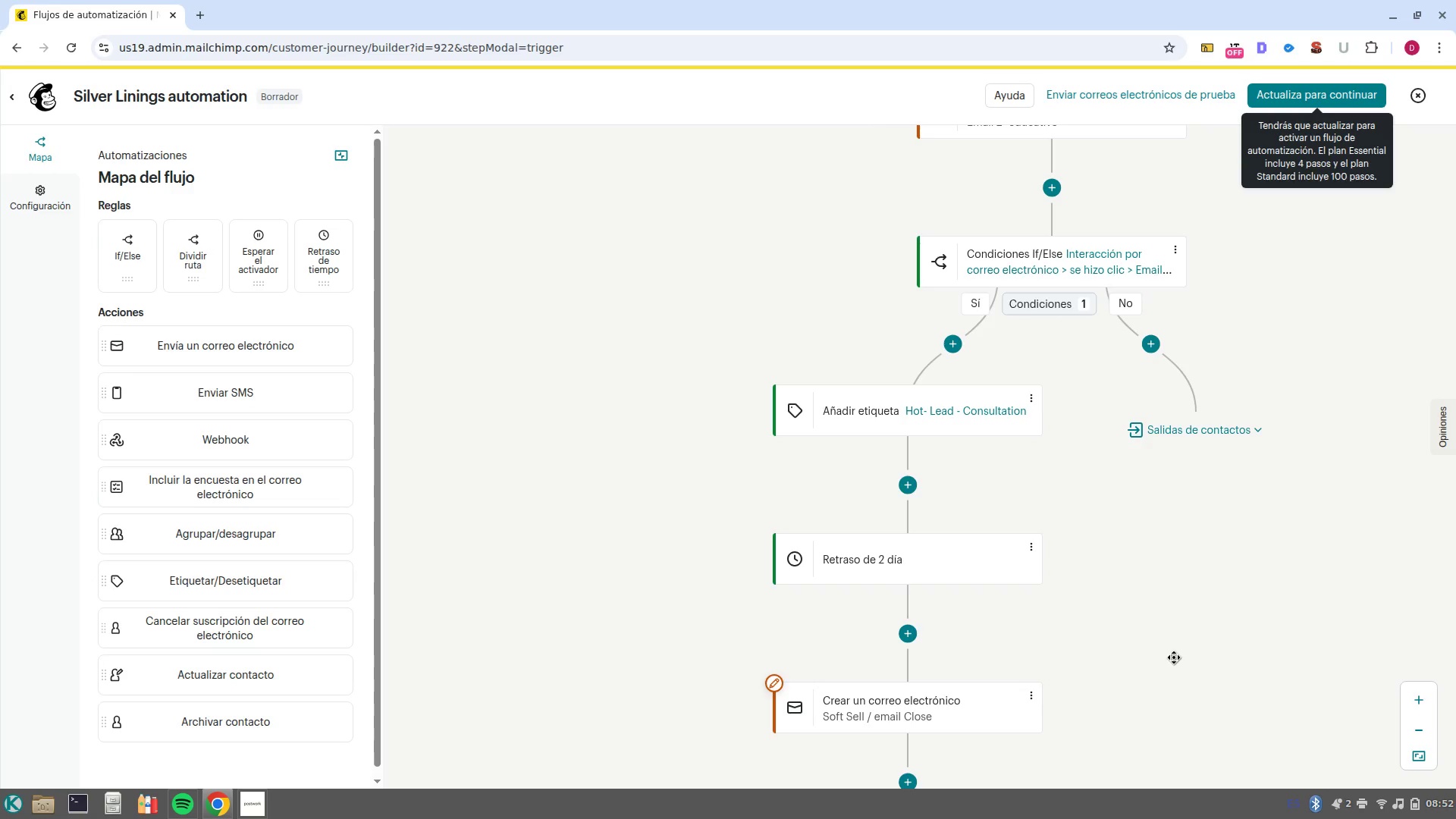 
wait(5.27)
 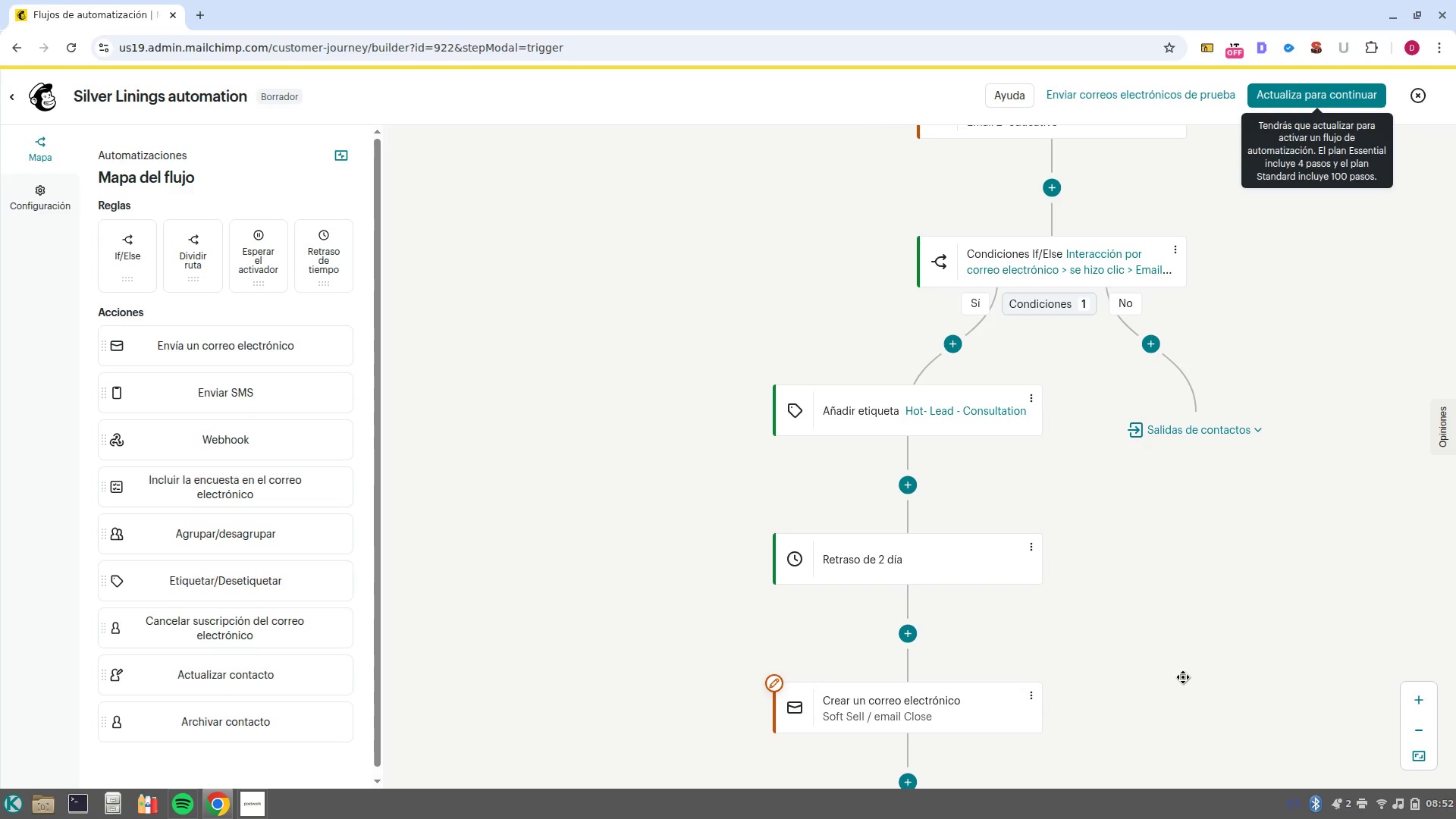 
left_click_drag(start_coordinate=[1175, 594], to_coordinate=[1113, 692])
 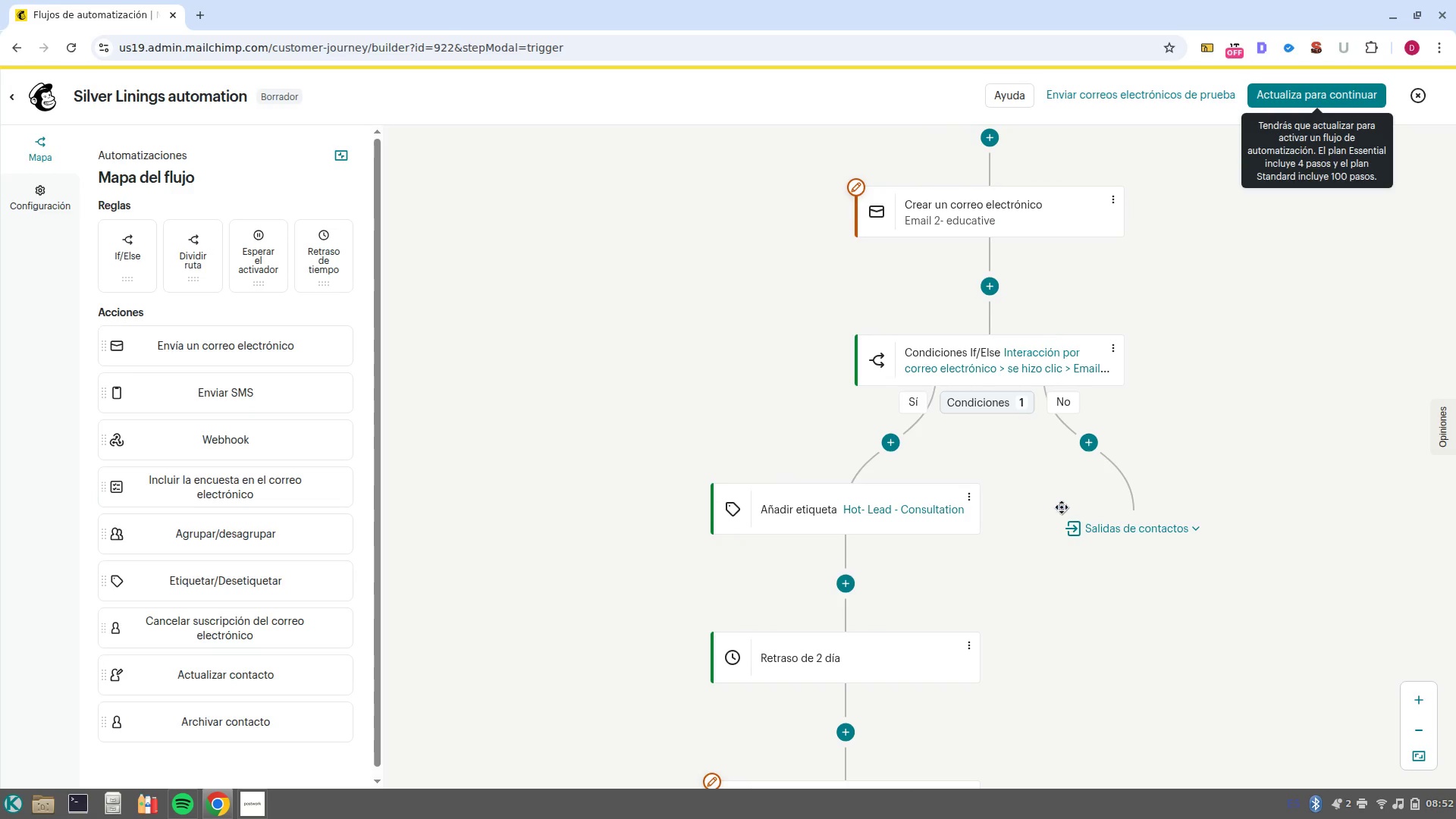 
left_click_drag(start_coordinate=[1062, 531], to_coordinate=[1034, 671])
 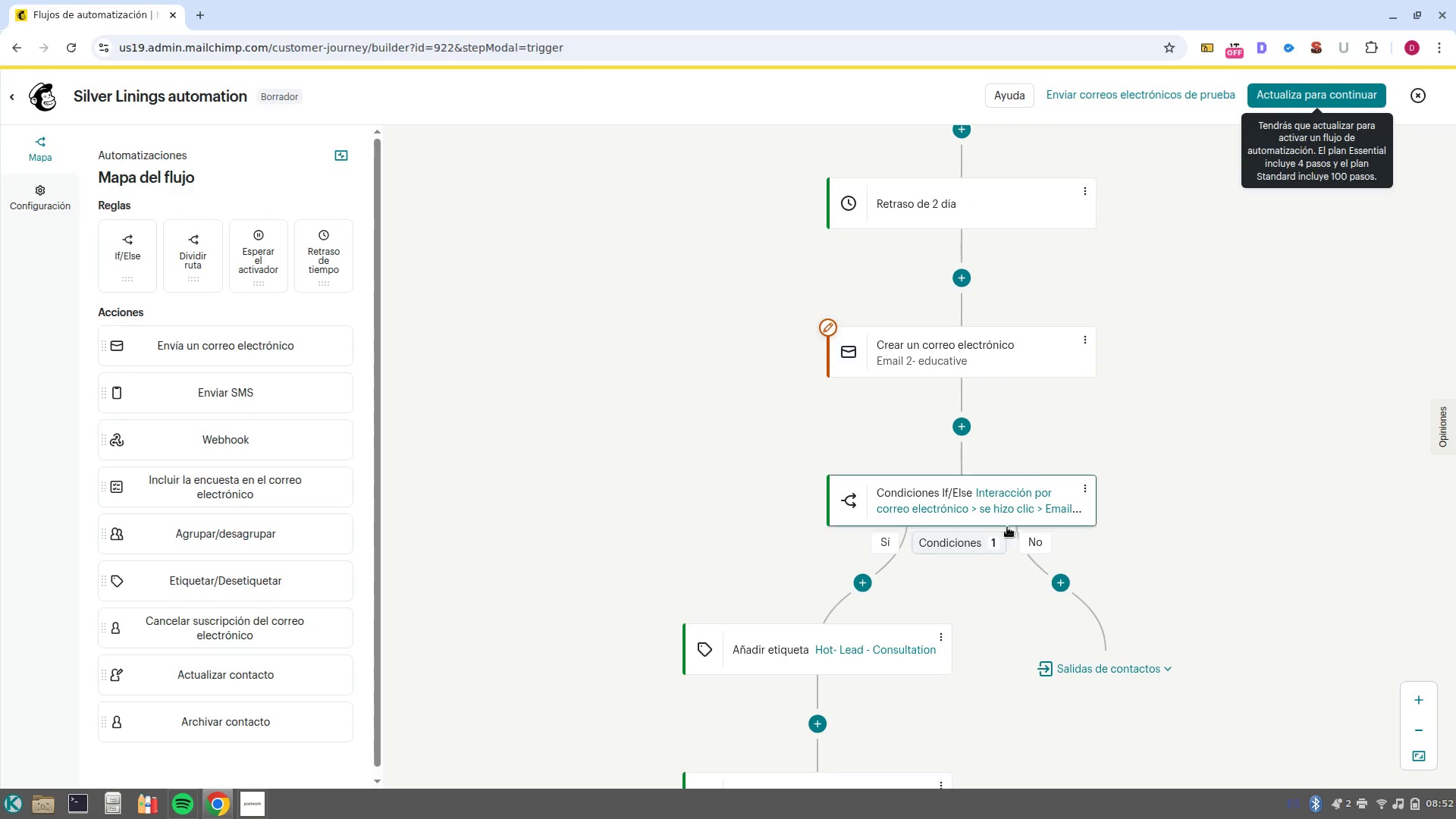 
left_click_drag(start_coordinate=[1004, 581], to_coordinate=[999, 810])
 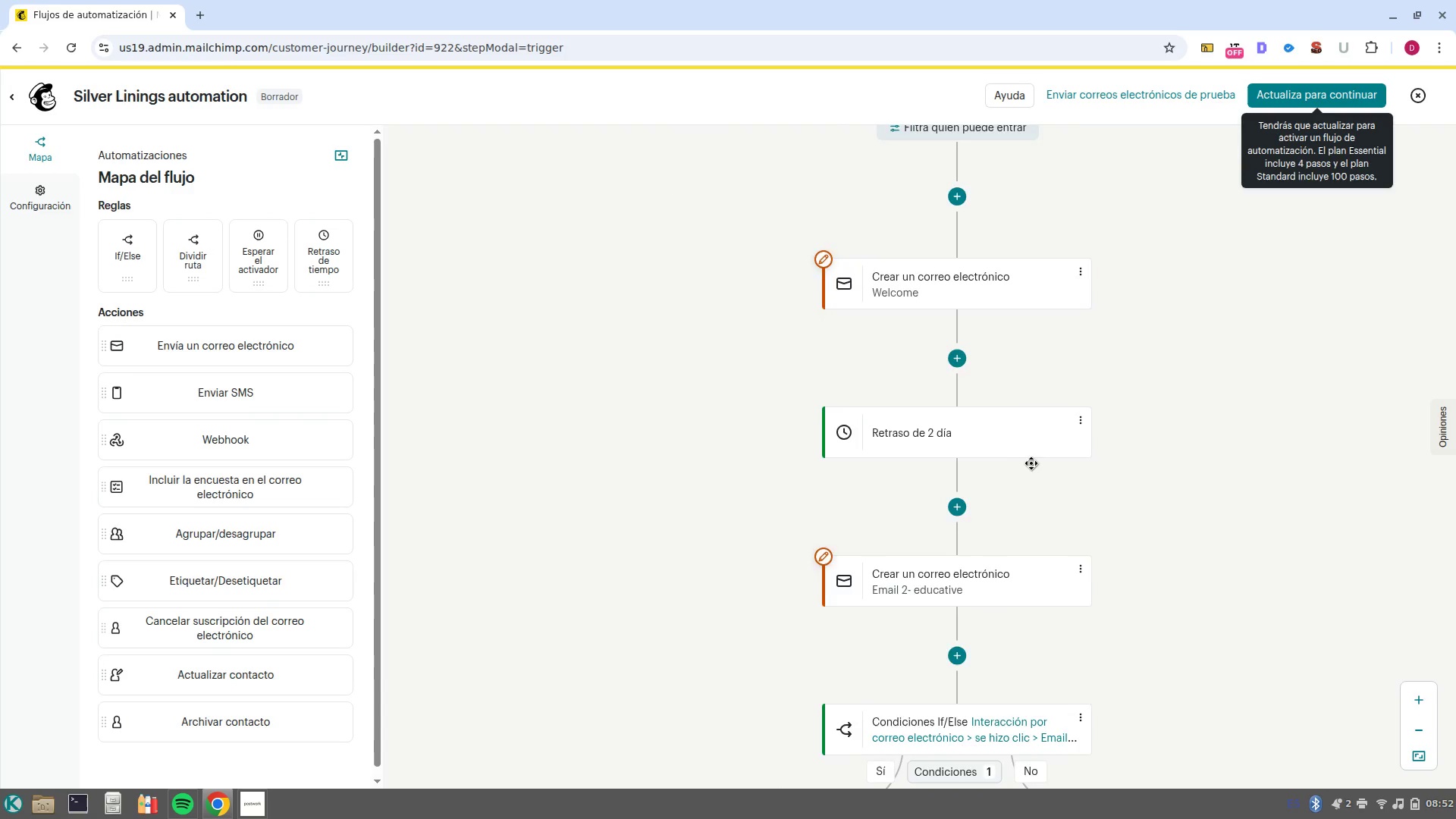 
left_click_drag(start_coordinate=[1031, 477], to_coordinate=[933, 509])
 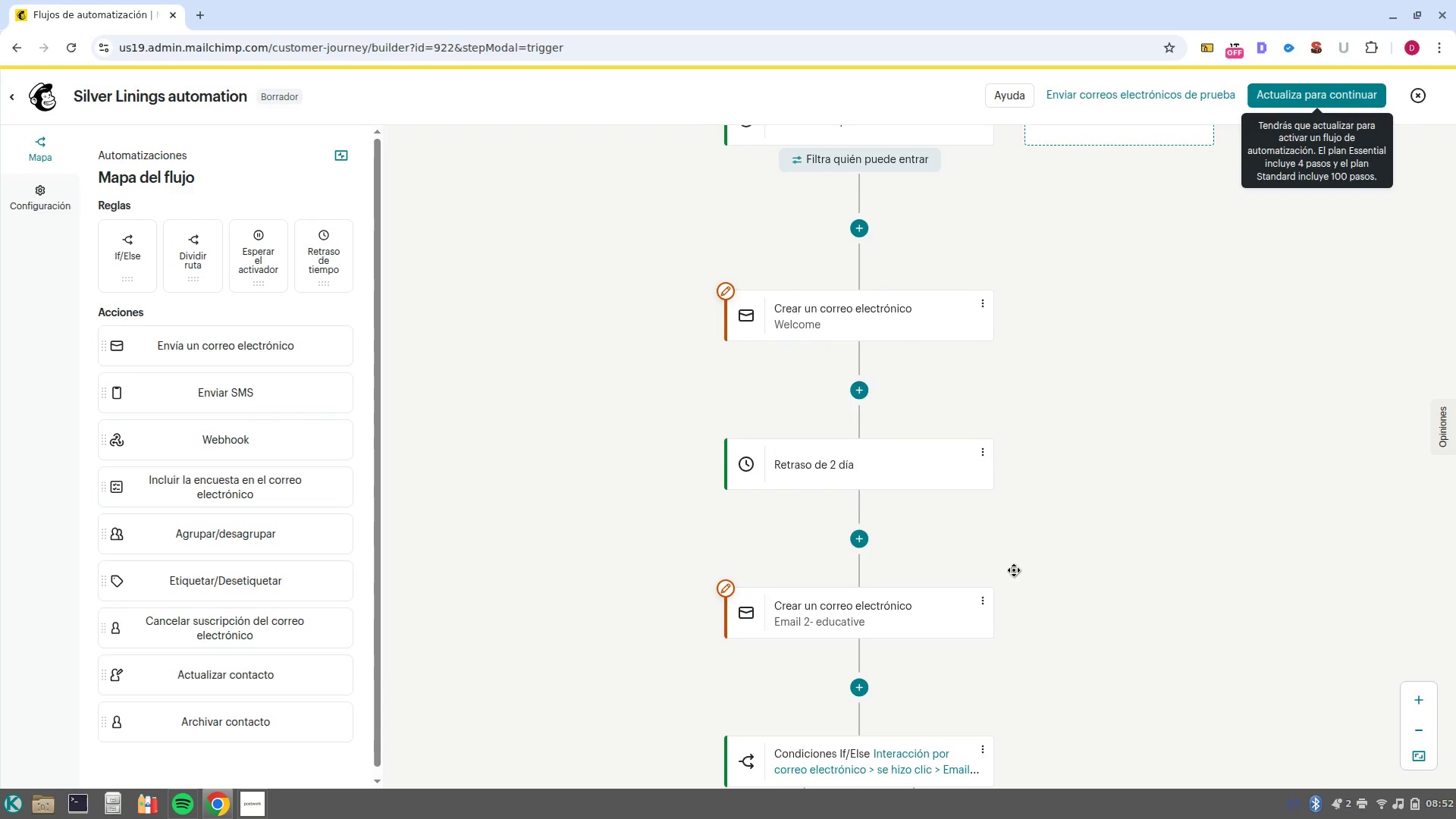 
left_click_drag(start_coordinate=[1014, 570], to_coordinate=[1020, 466])
 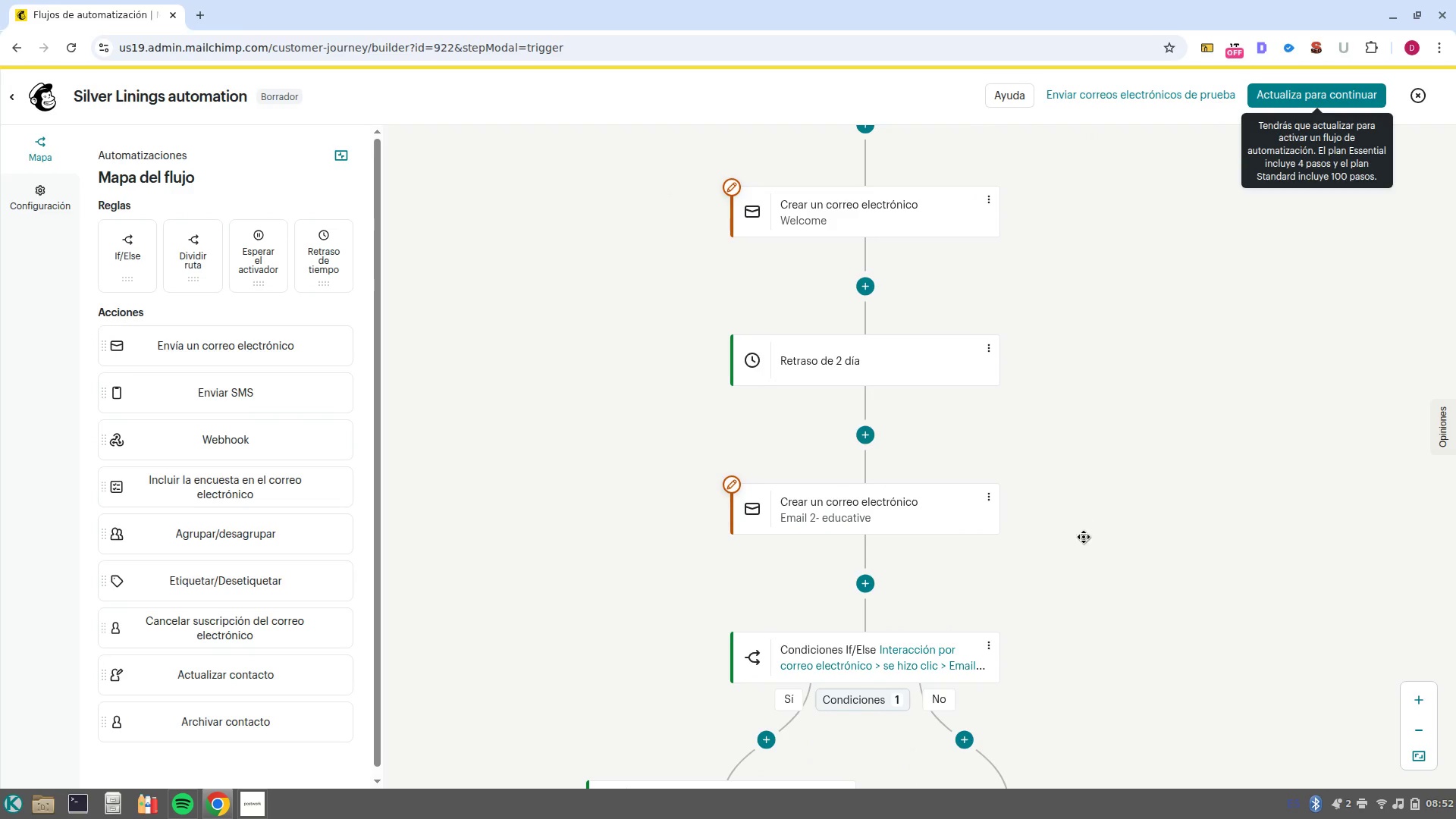 
left_click_drag(start_coordinate=[1089, 528], to_coordinate=[1125, 425])
 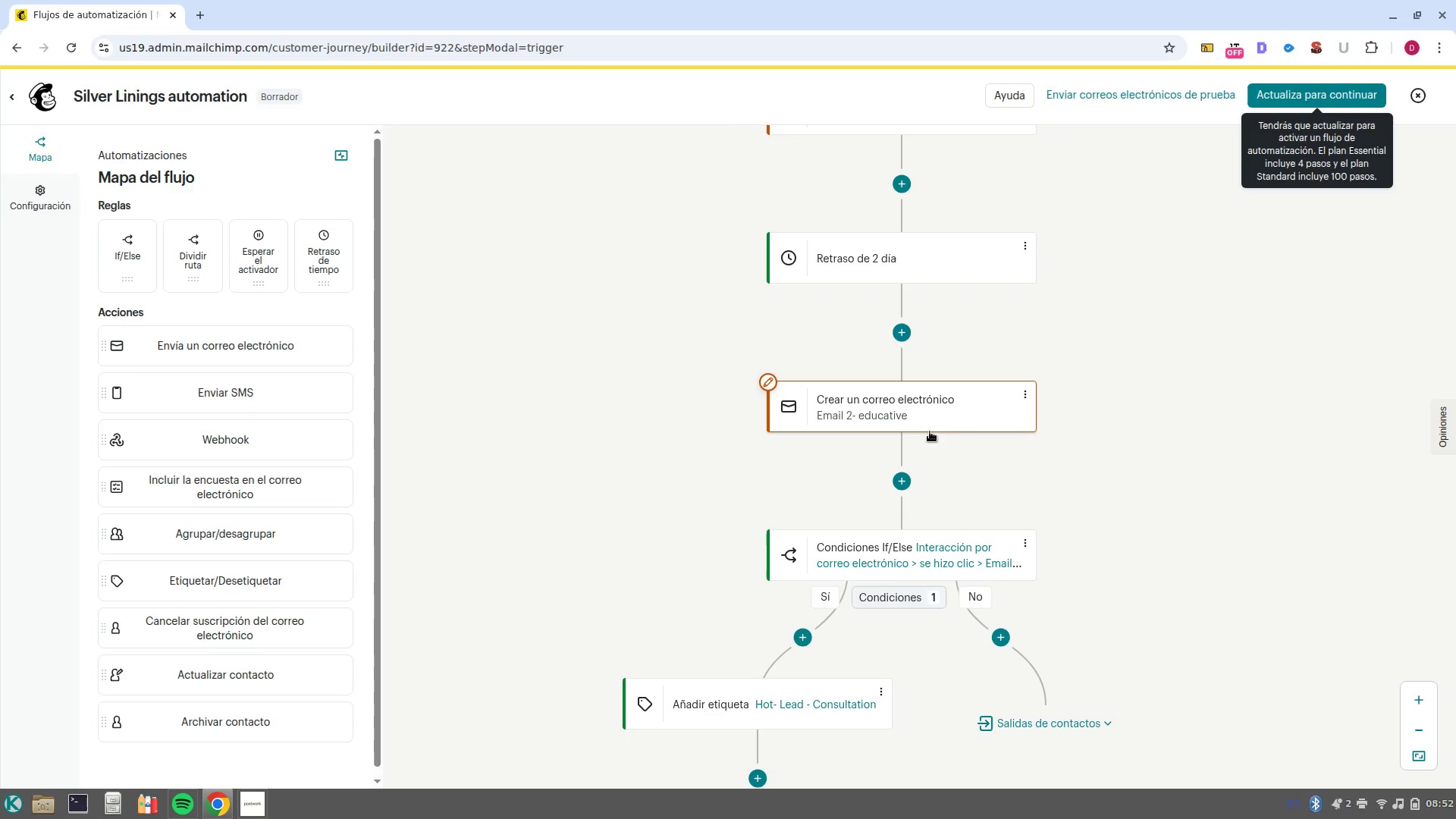 
wait(6.31)
 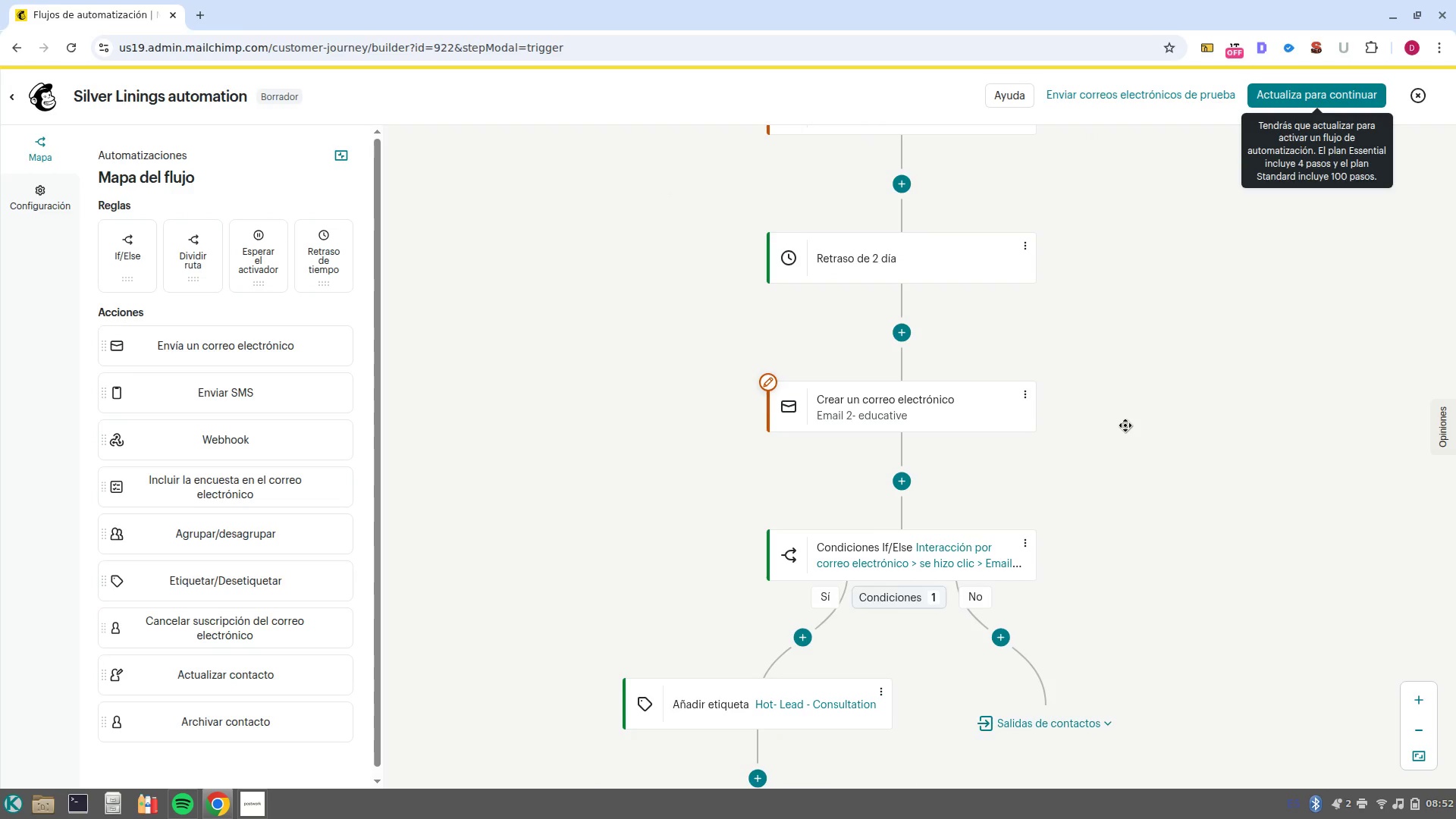 
left_click_drag(start_coordinate=[619, 636], to_coordinate=[733, 408])
 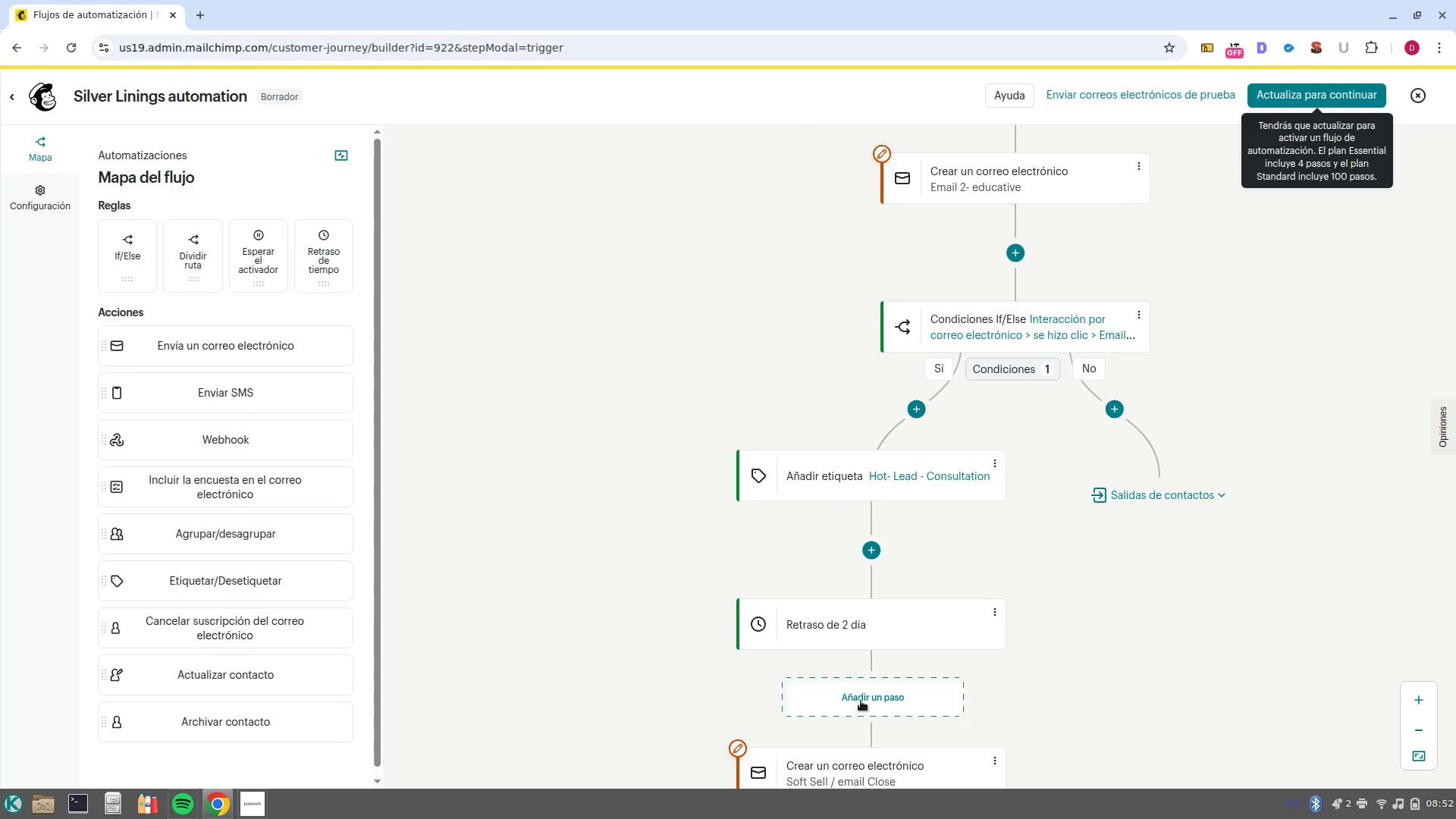 
left_click_drag(start_coordinate=[861, 701], to_coordinate=[845, 560])
 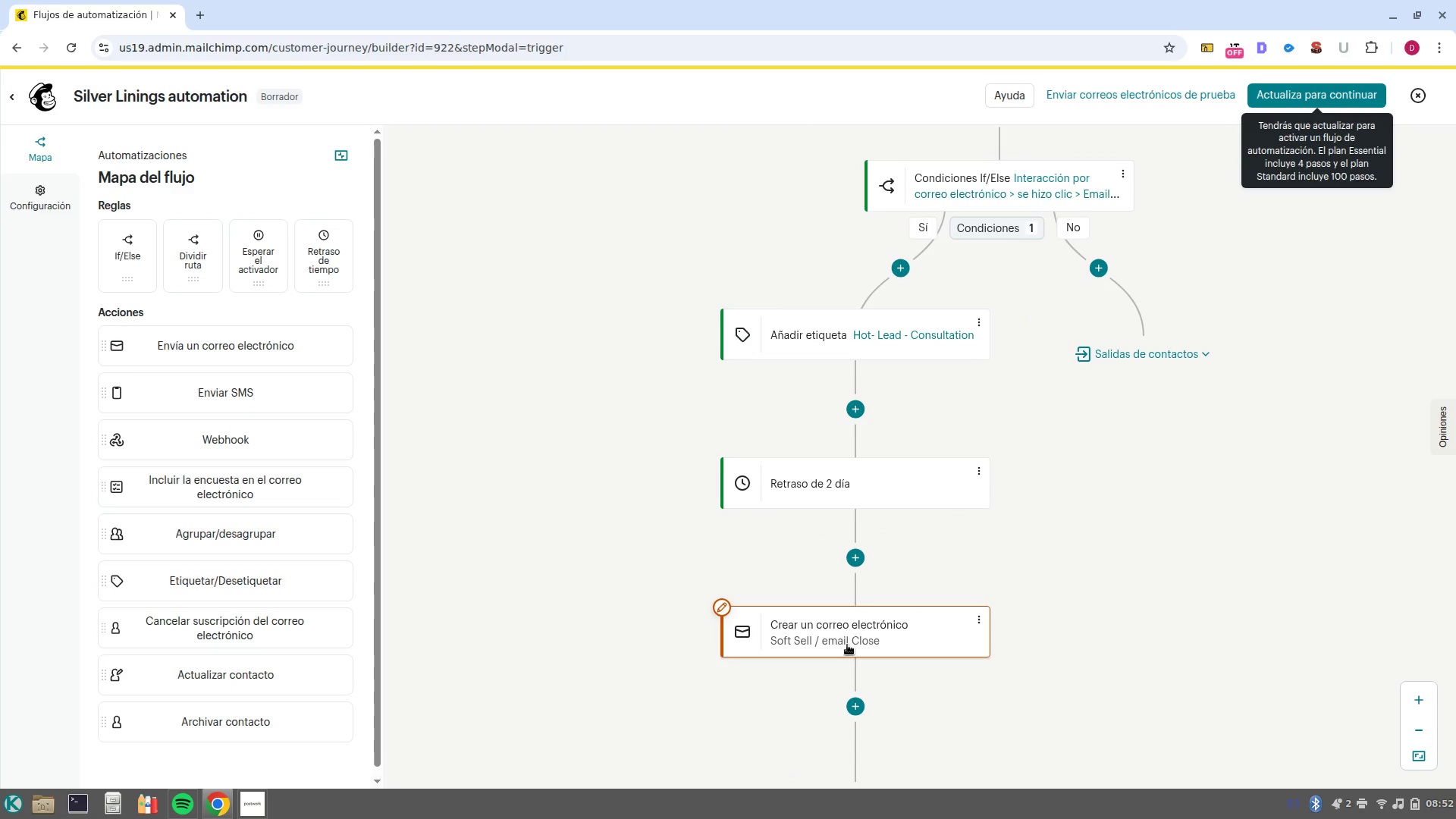 
left_click([849, 647])
 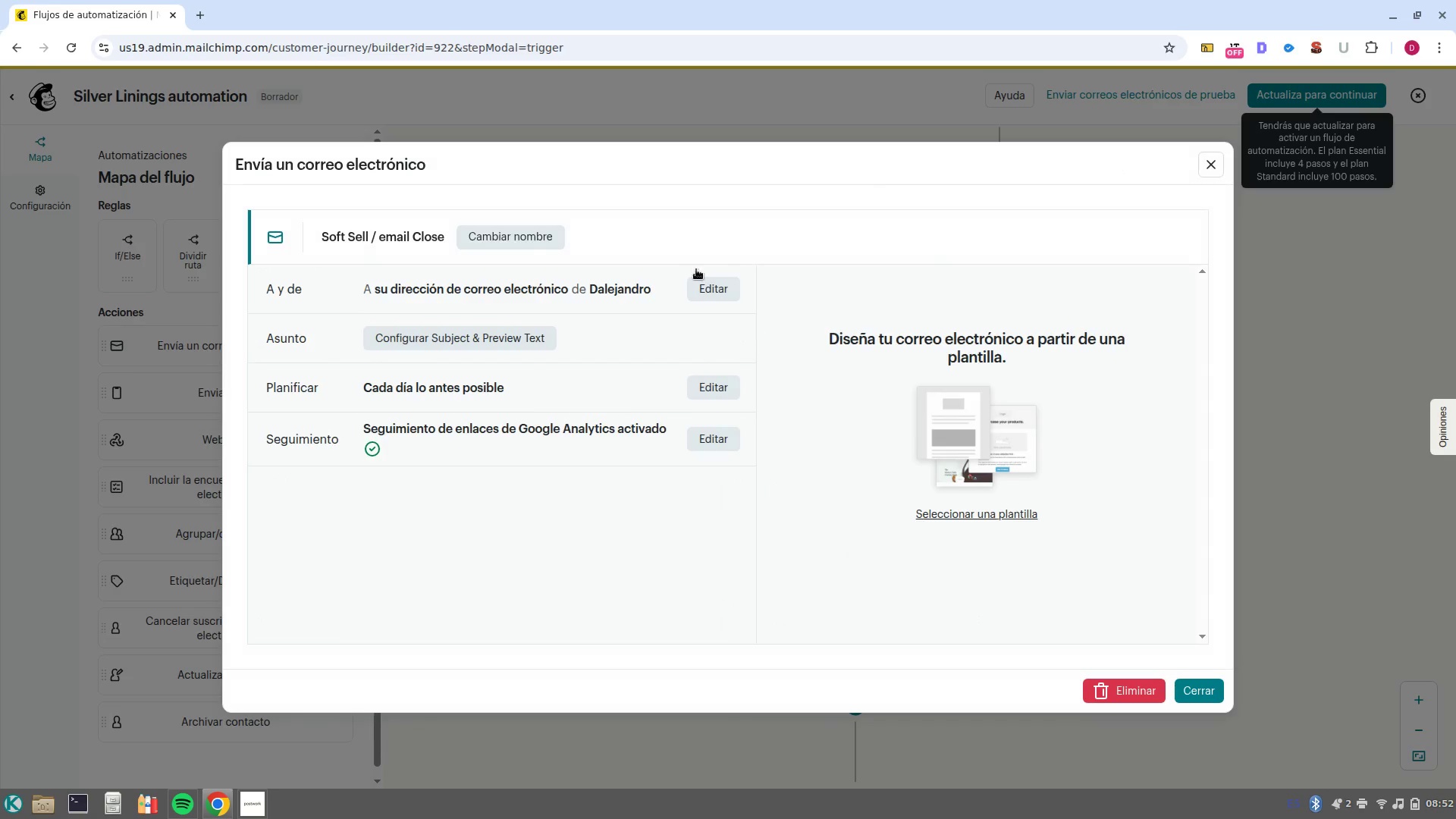 
left_click([481, 234])
 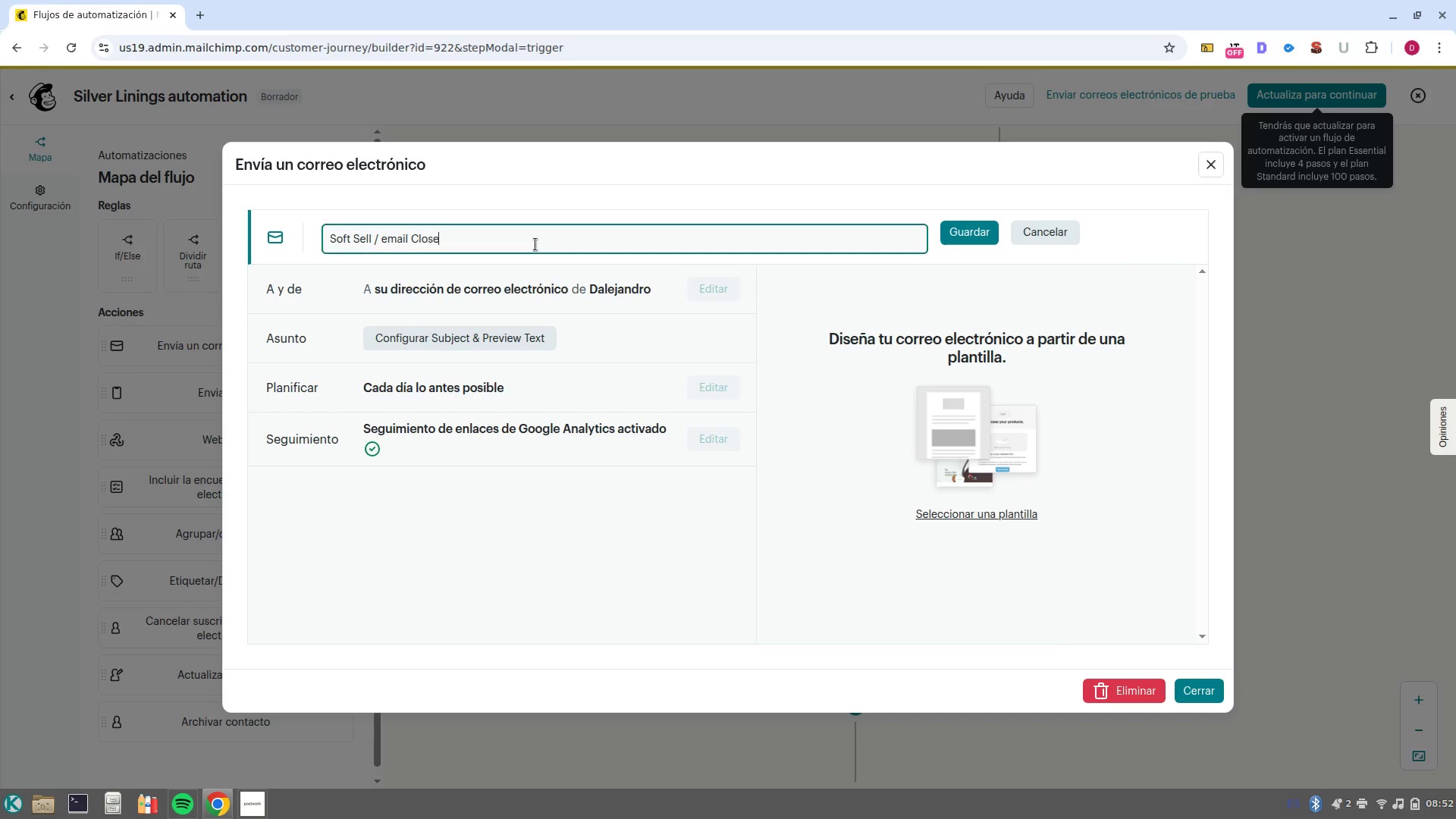 
double_click([535, 244])
 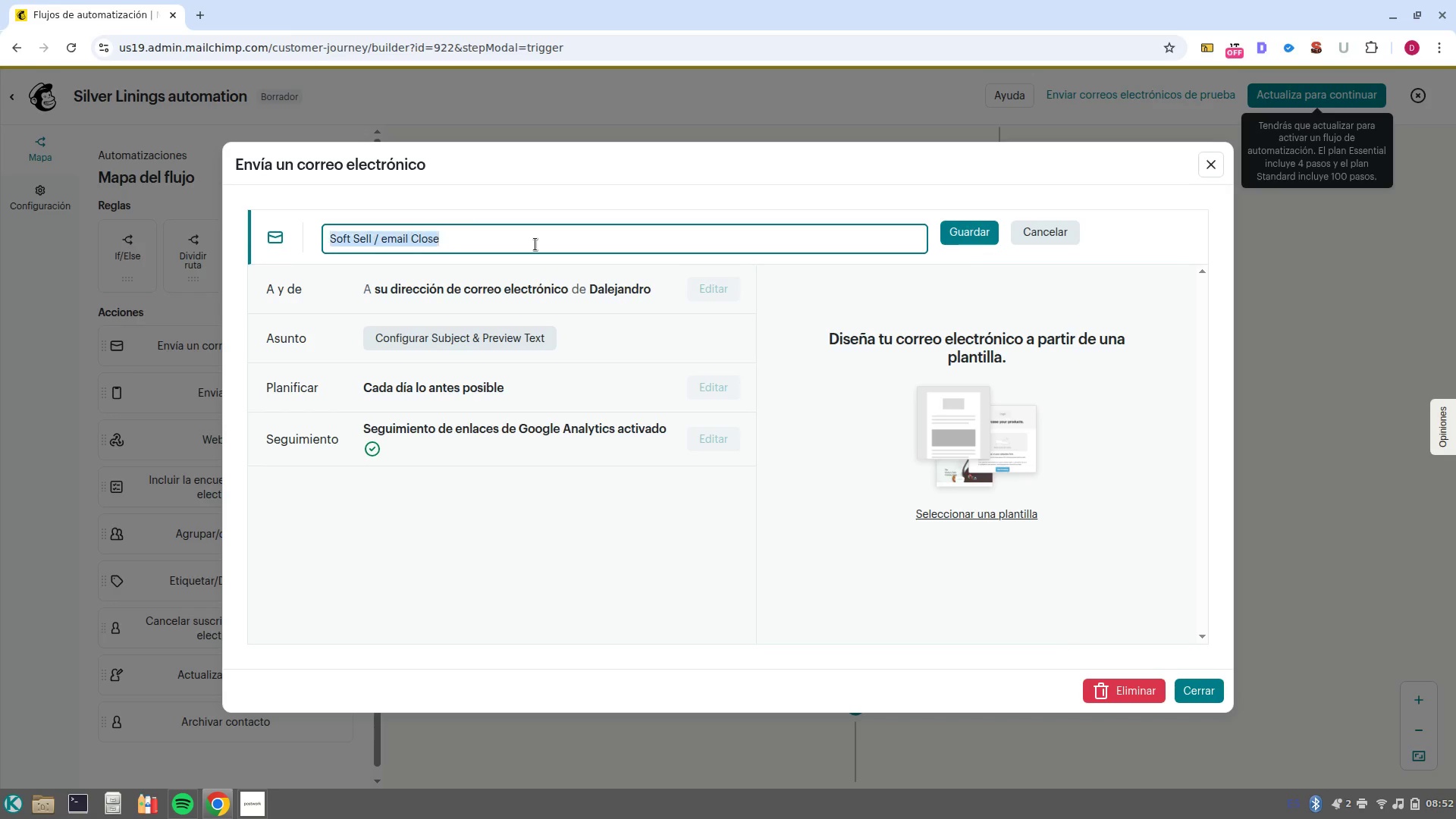 
triple_click([535, 244])
 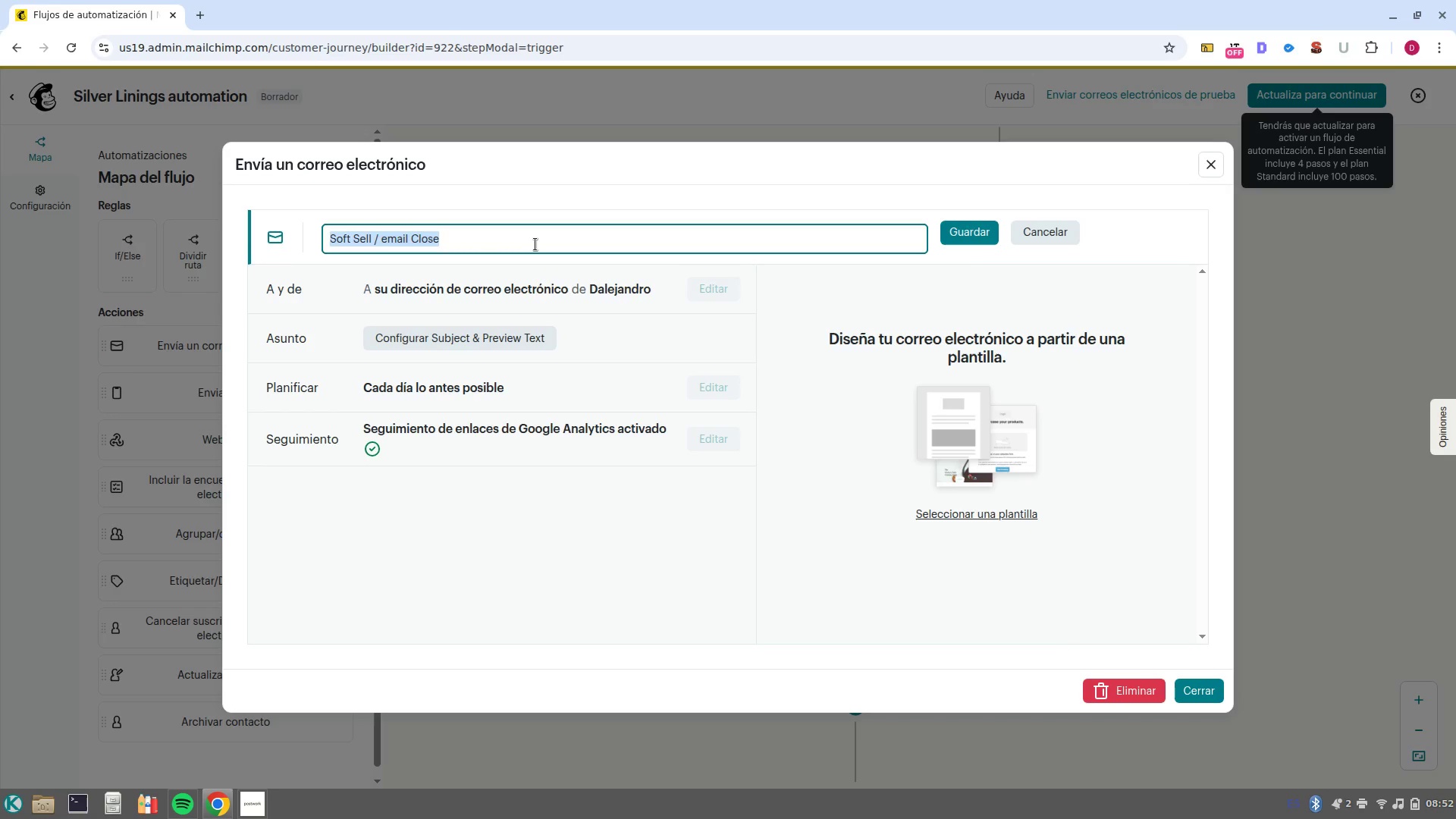 
key(Backspace)
 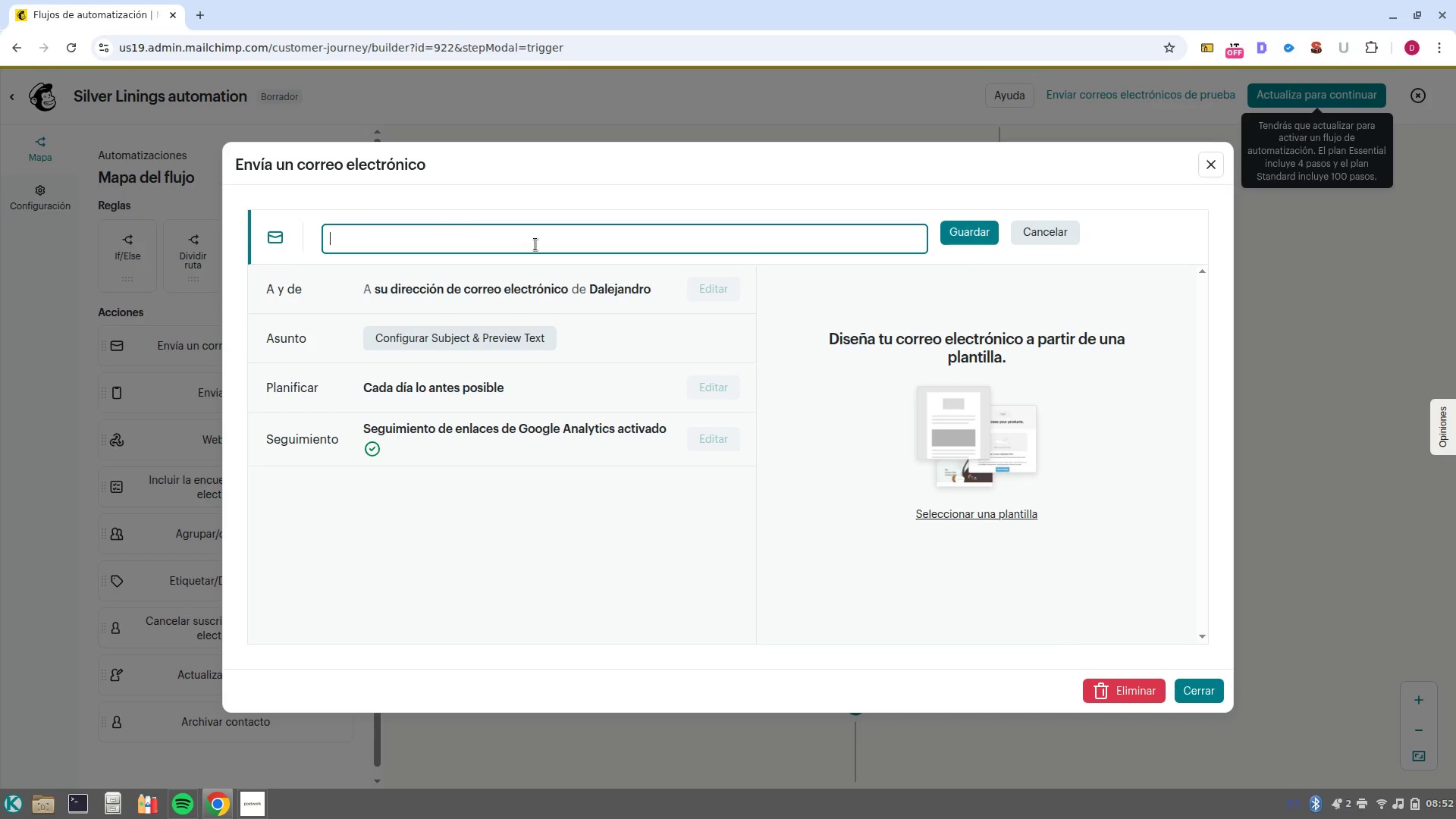 
wait(5.53)
 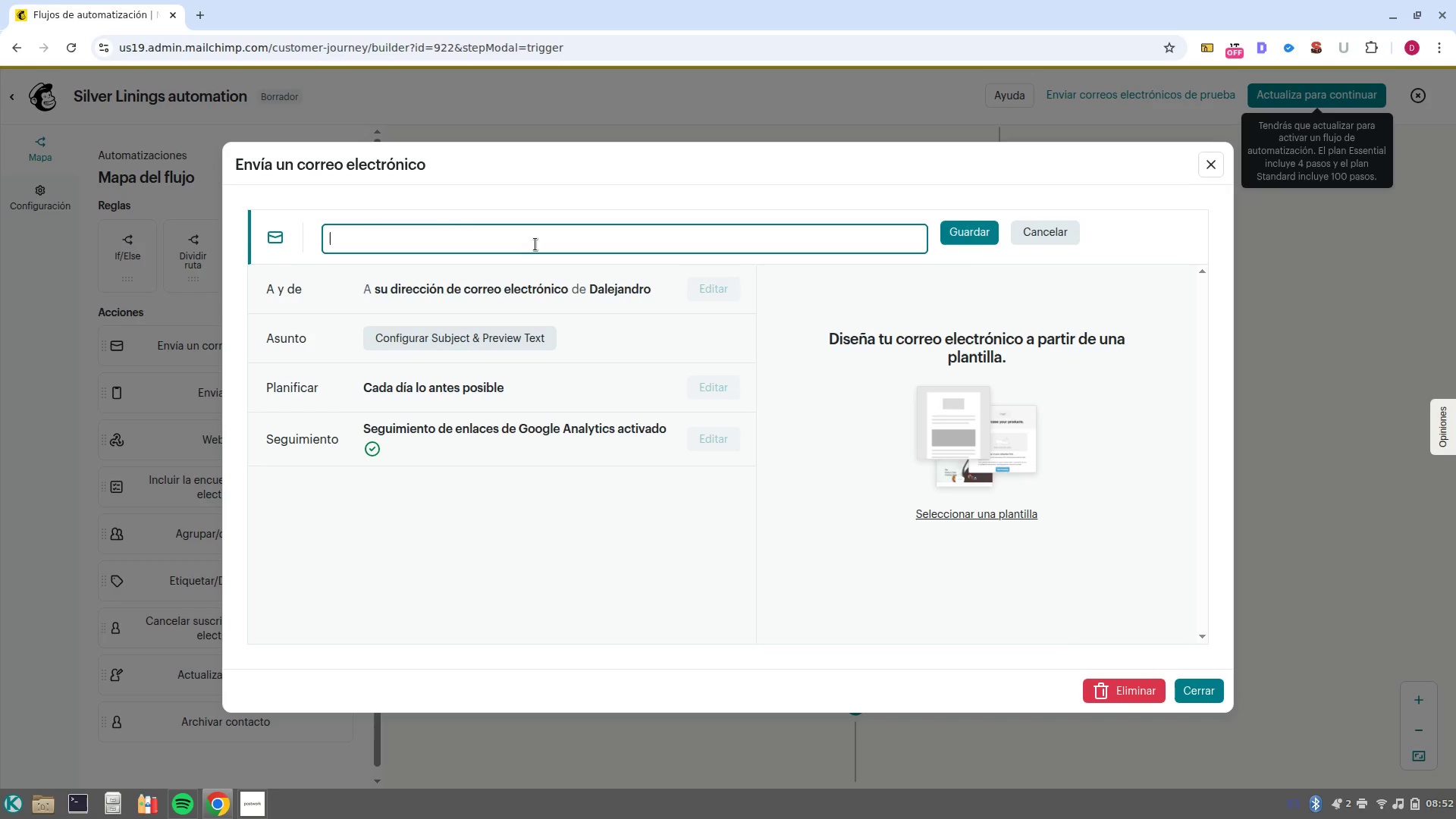 
type(Emotional support Mau)
key(Backspace)
type(il)
key(NumpadEnter)
 